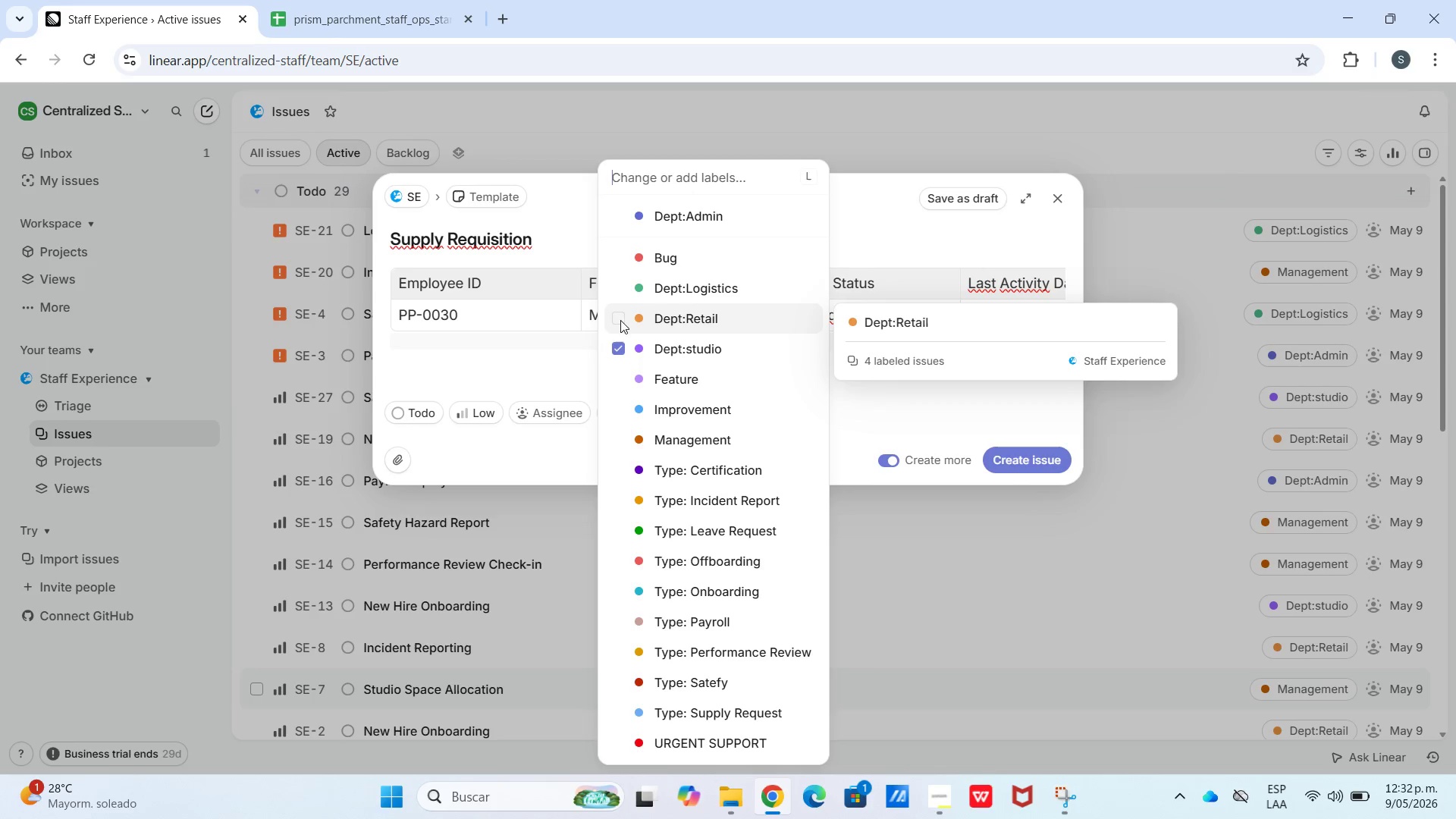 
left_click([624, 315])
 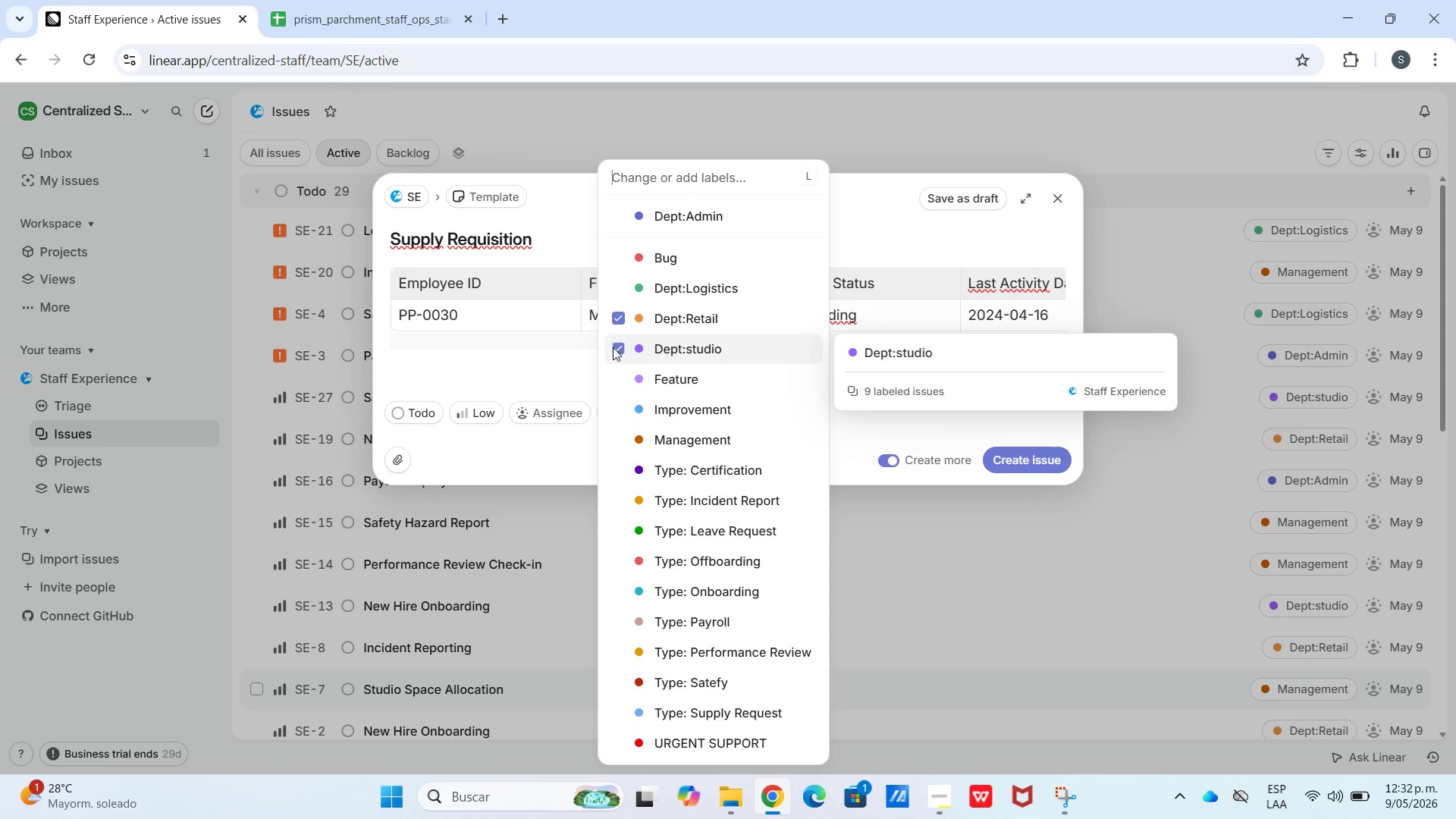 
left_click_drag(start_coordinate=[551, 334], to_coordinate=[557, 335])
 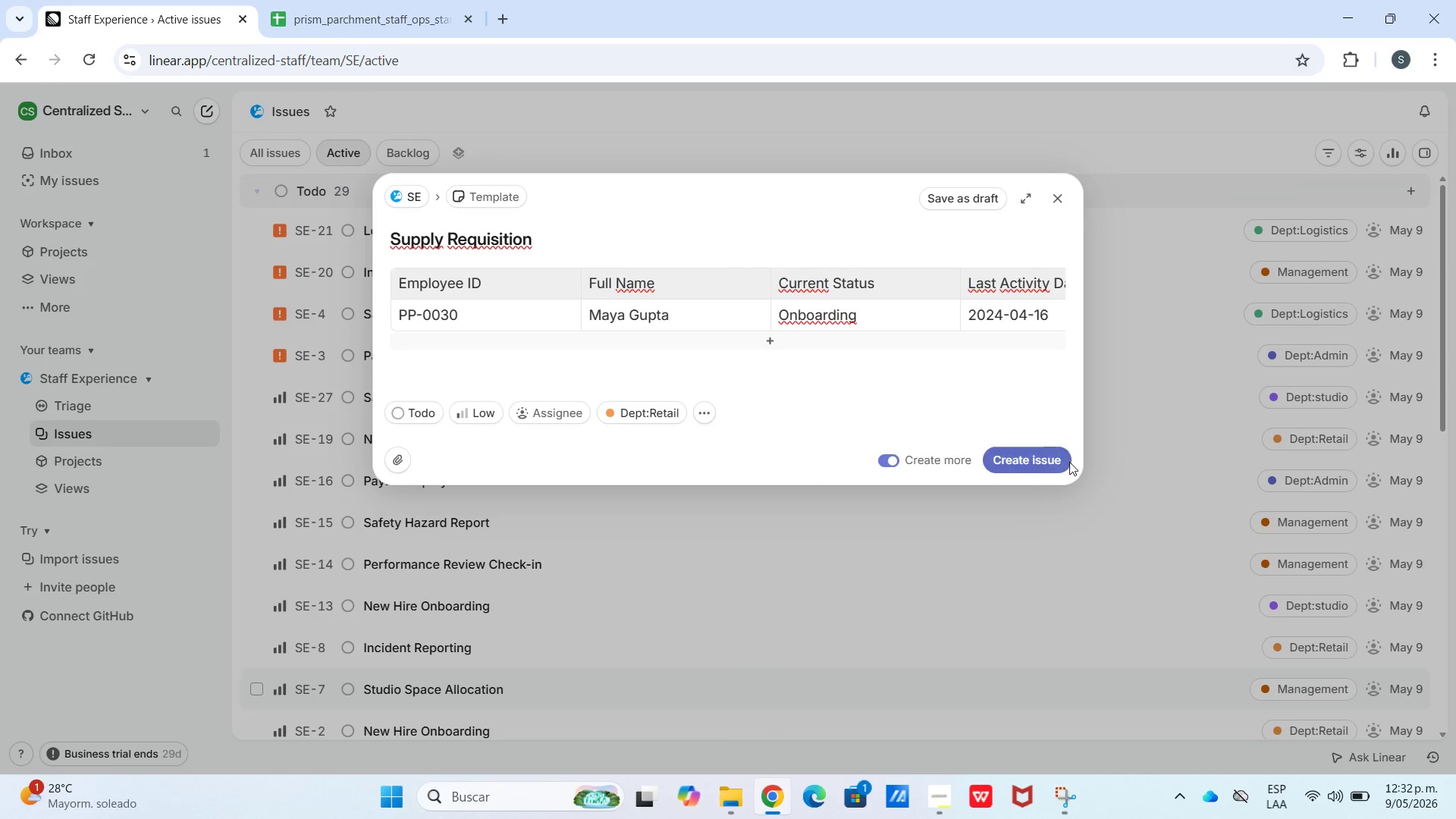 
left_click([1045, 463])
 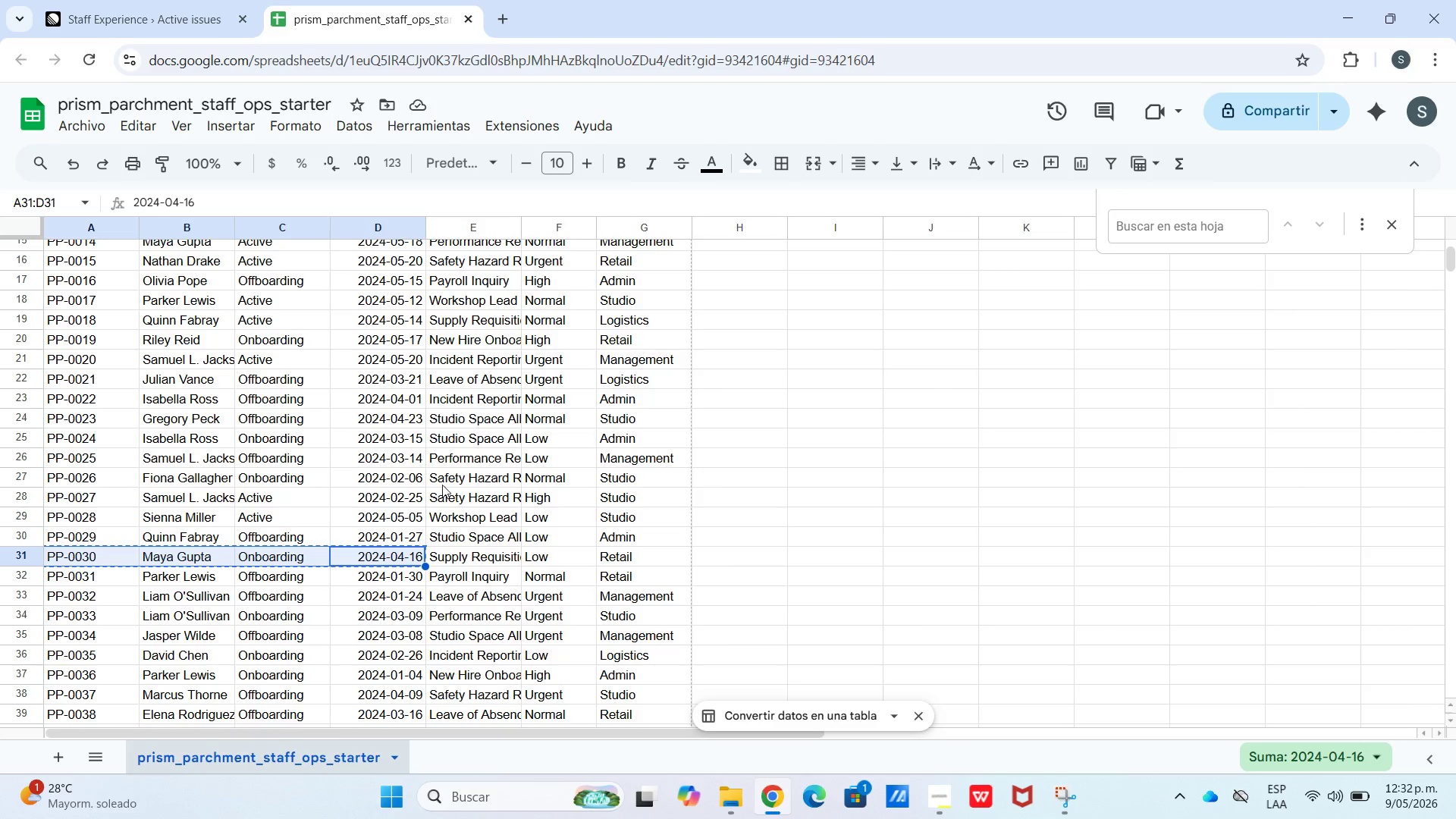 
left_click([457, 579])
 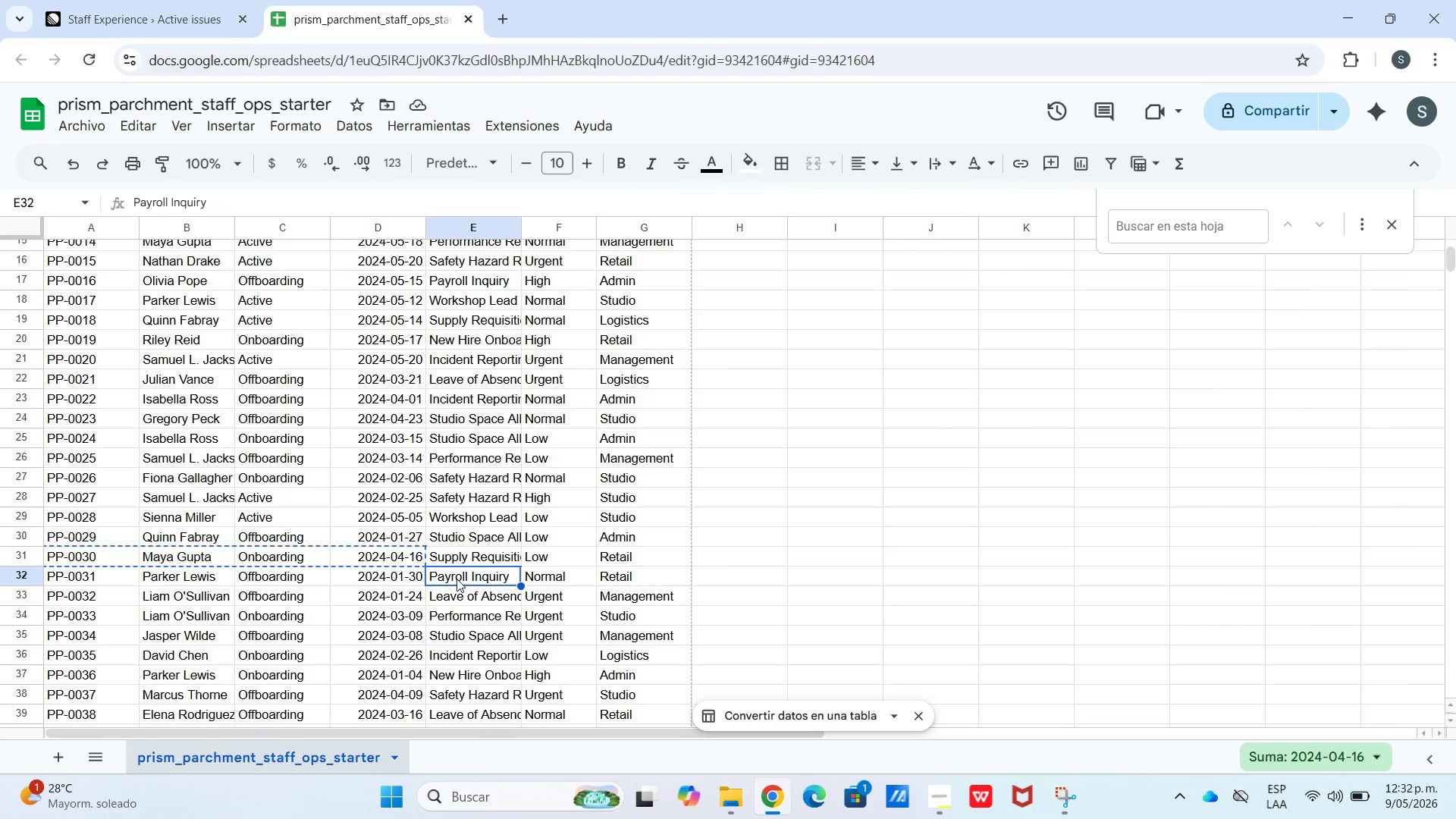 
key(Control+C)
 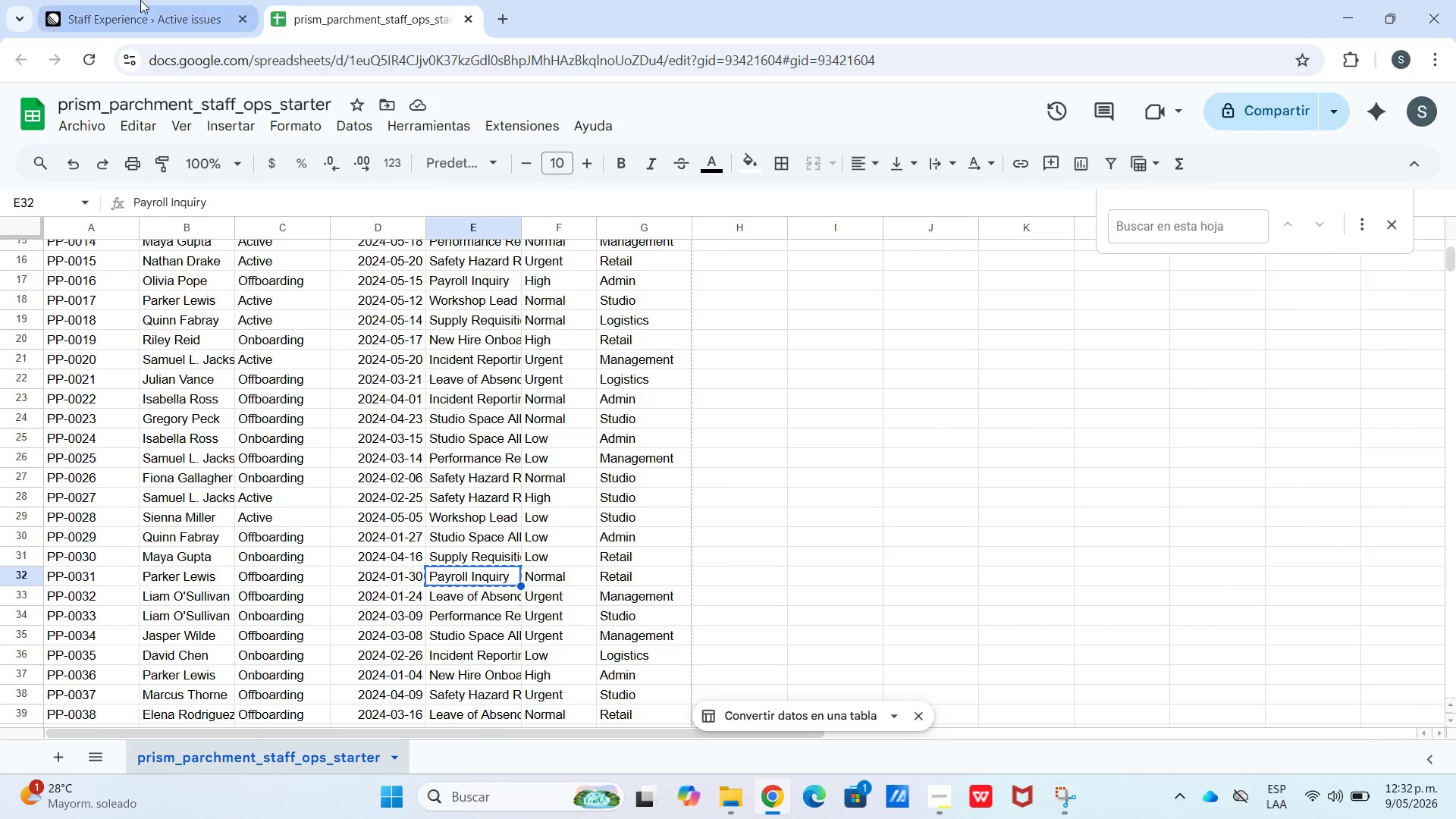 
left_click([137, 2])
 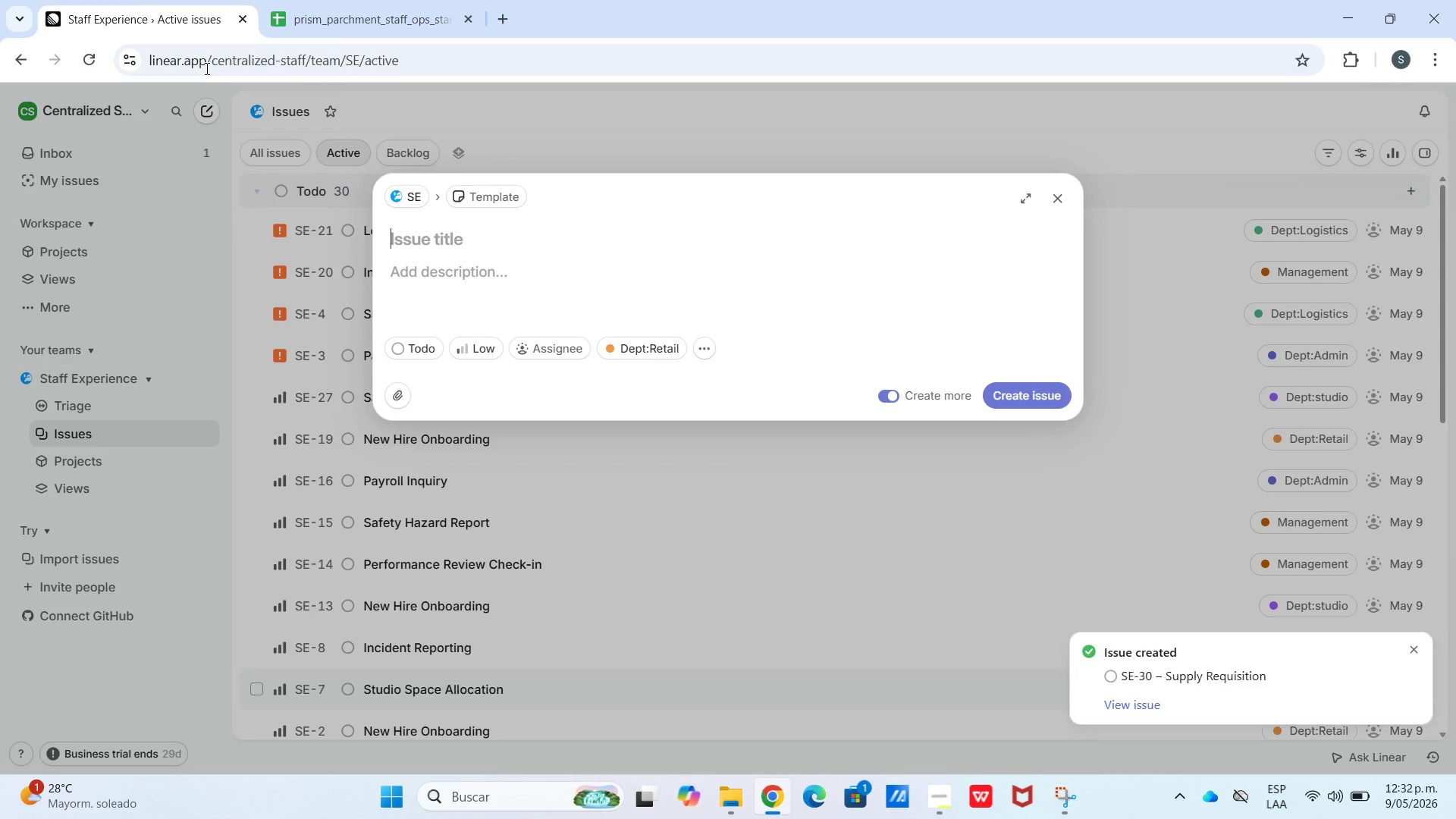 
key(Control+V)
 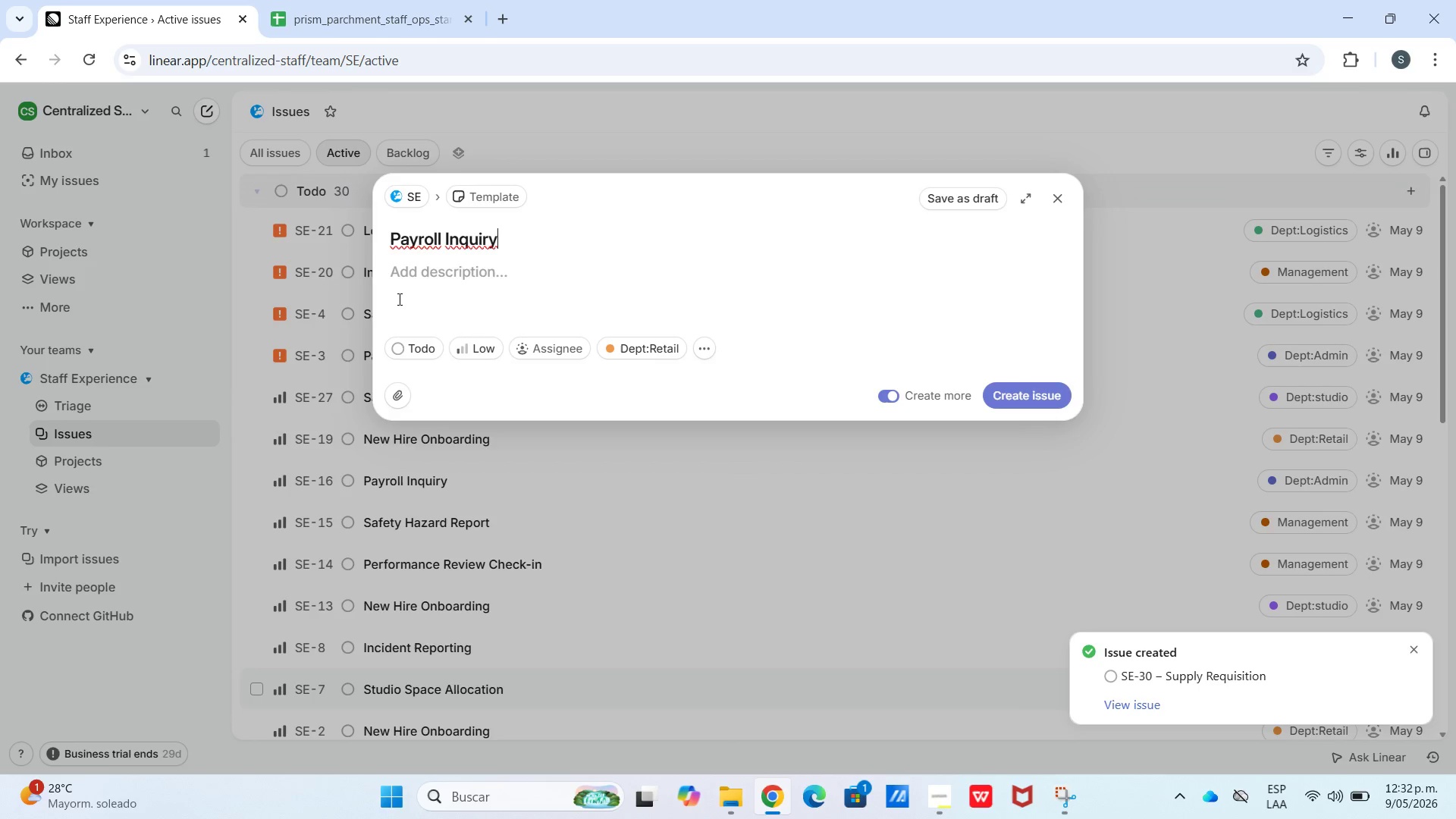 
left_click([400, 299])
 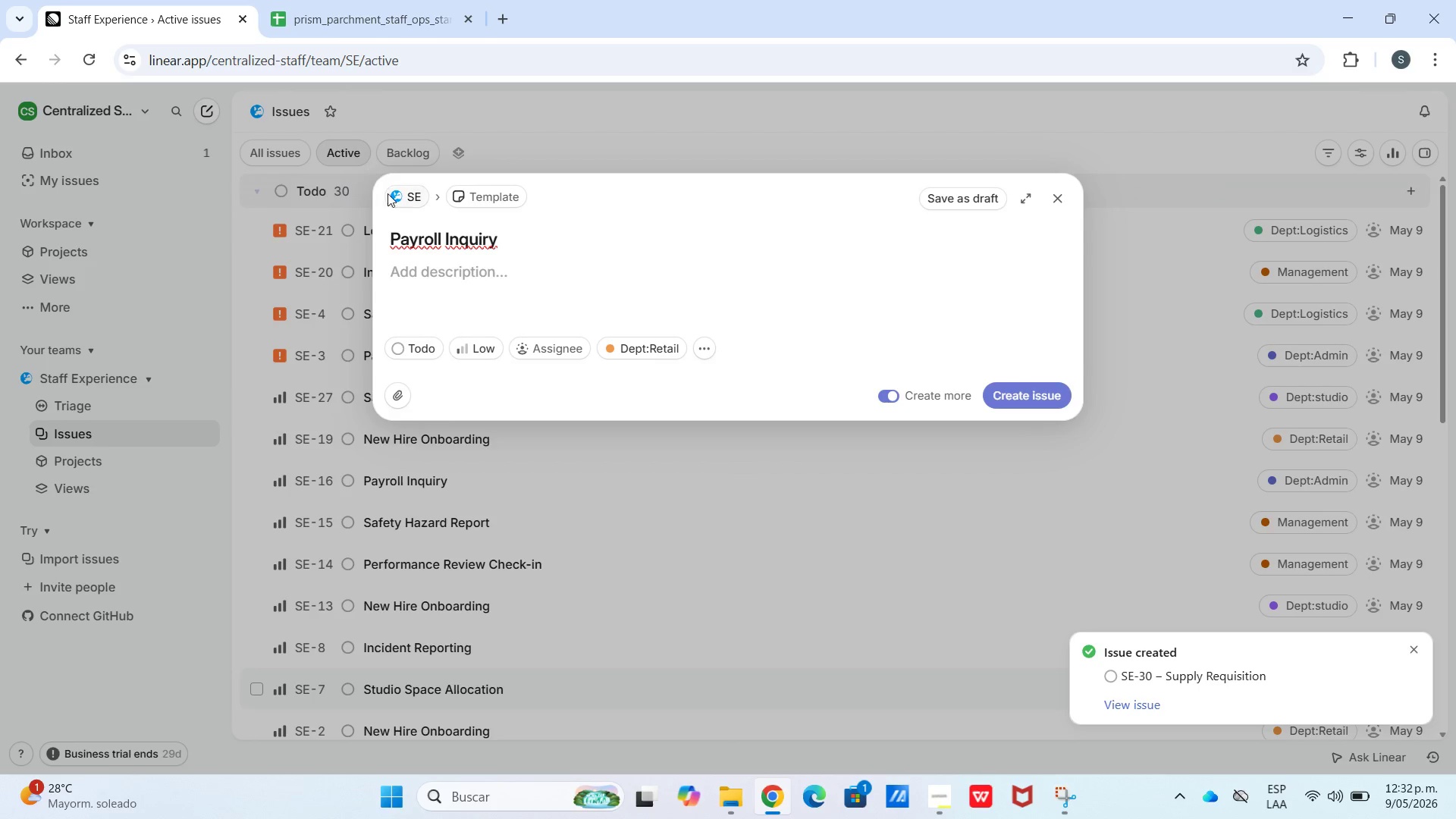 
key(Meta+V)
 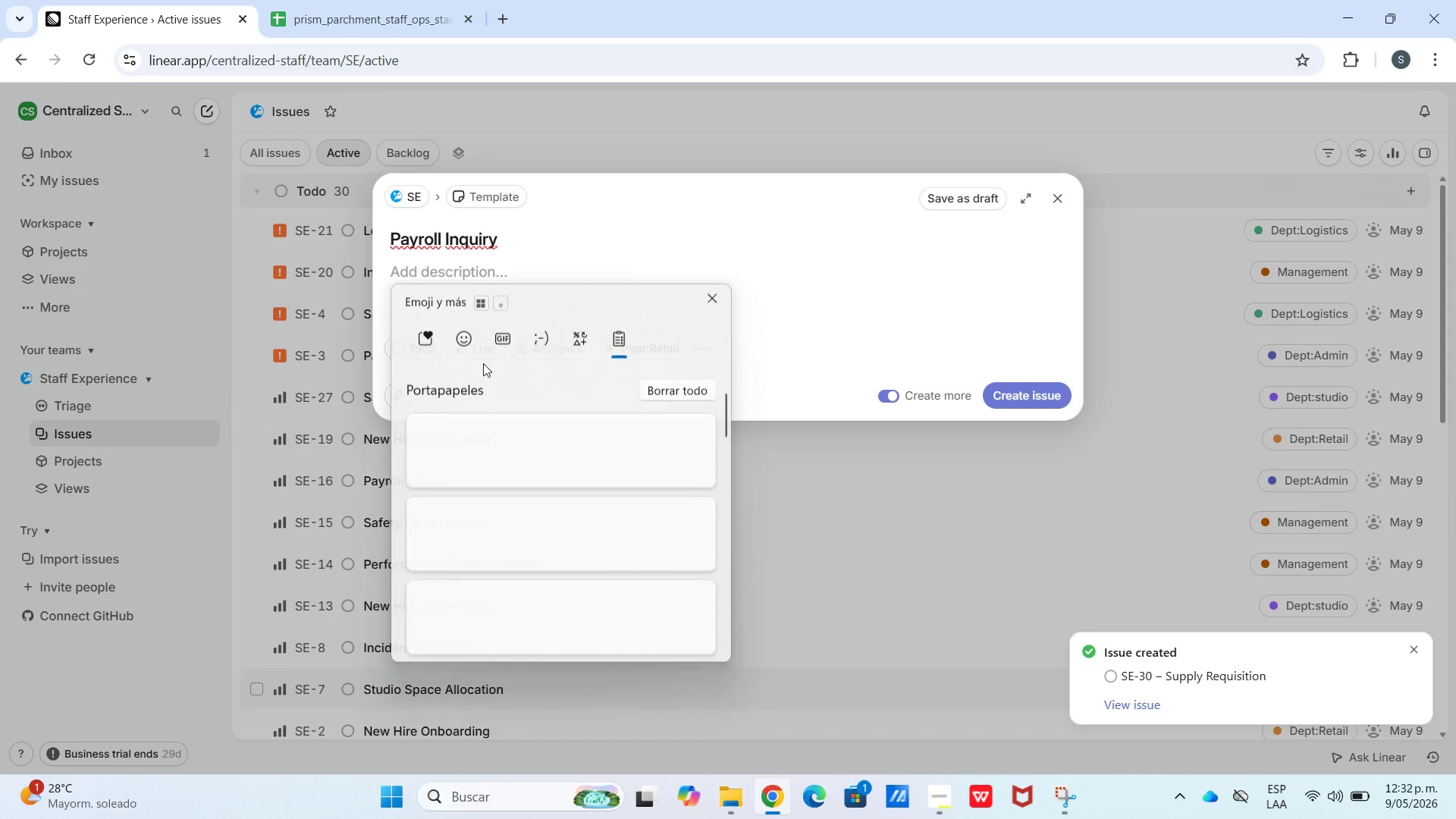 
left_click([544, 592])
 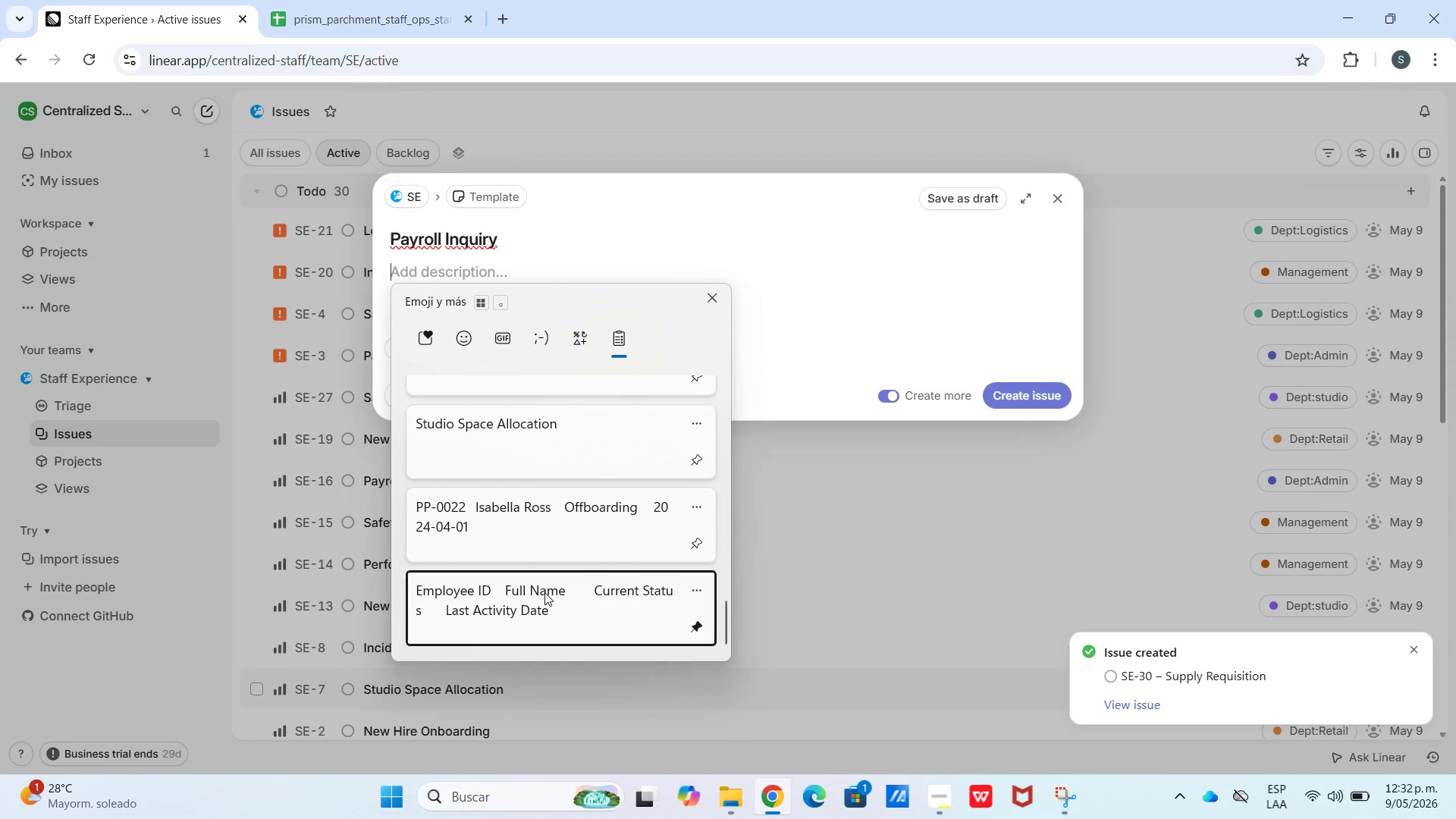 
key(Control+ControlLeft)
 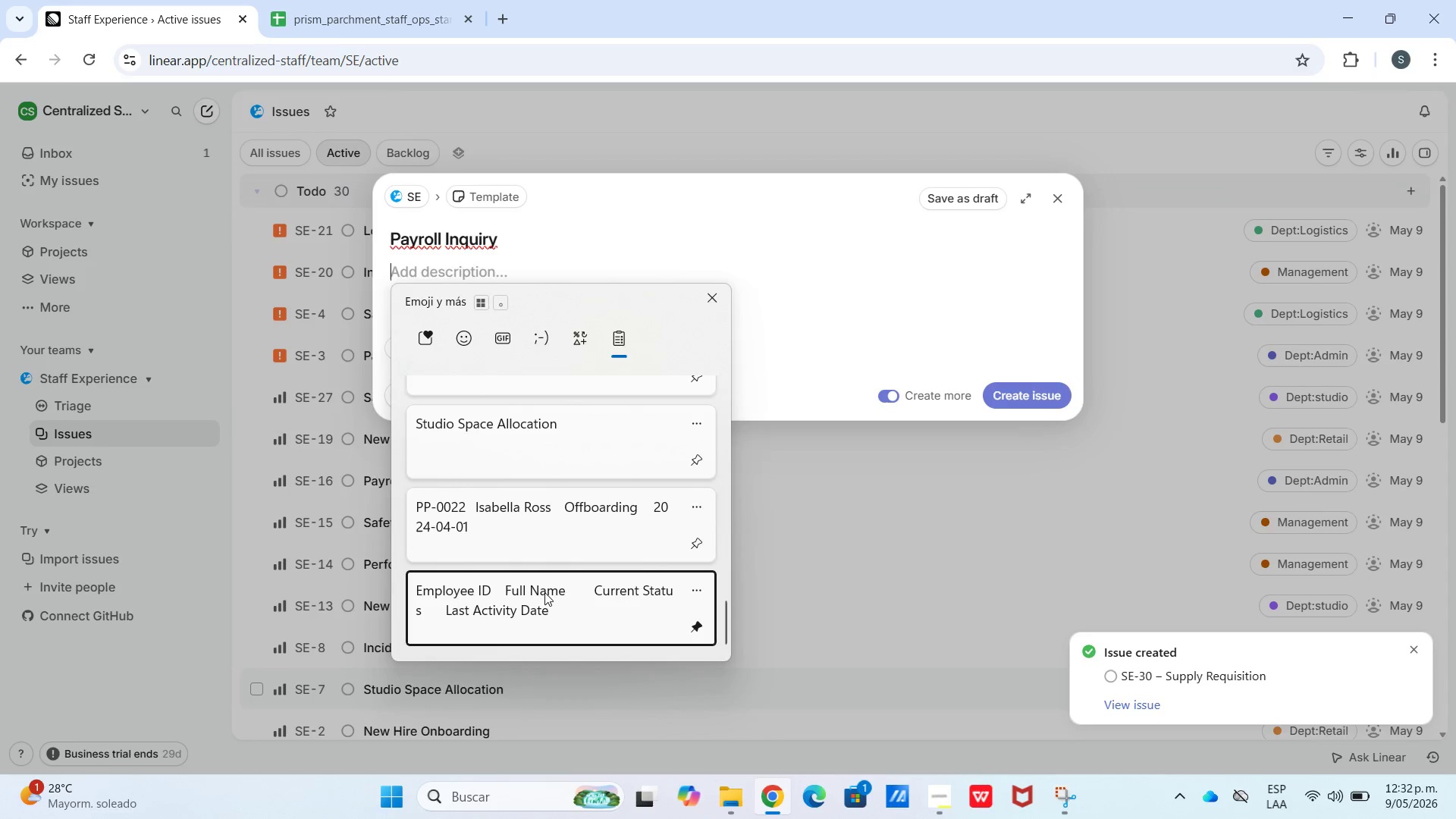 
scroll: coordinate [535, 592], scroll_direction: down, amount: 36.0
 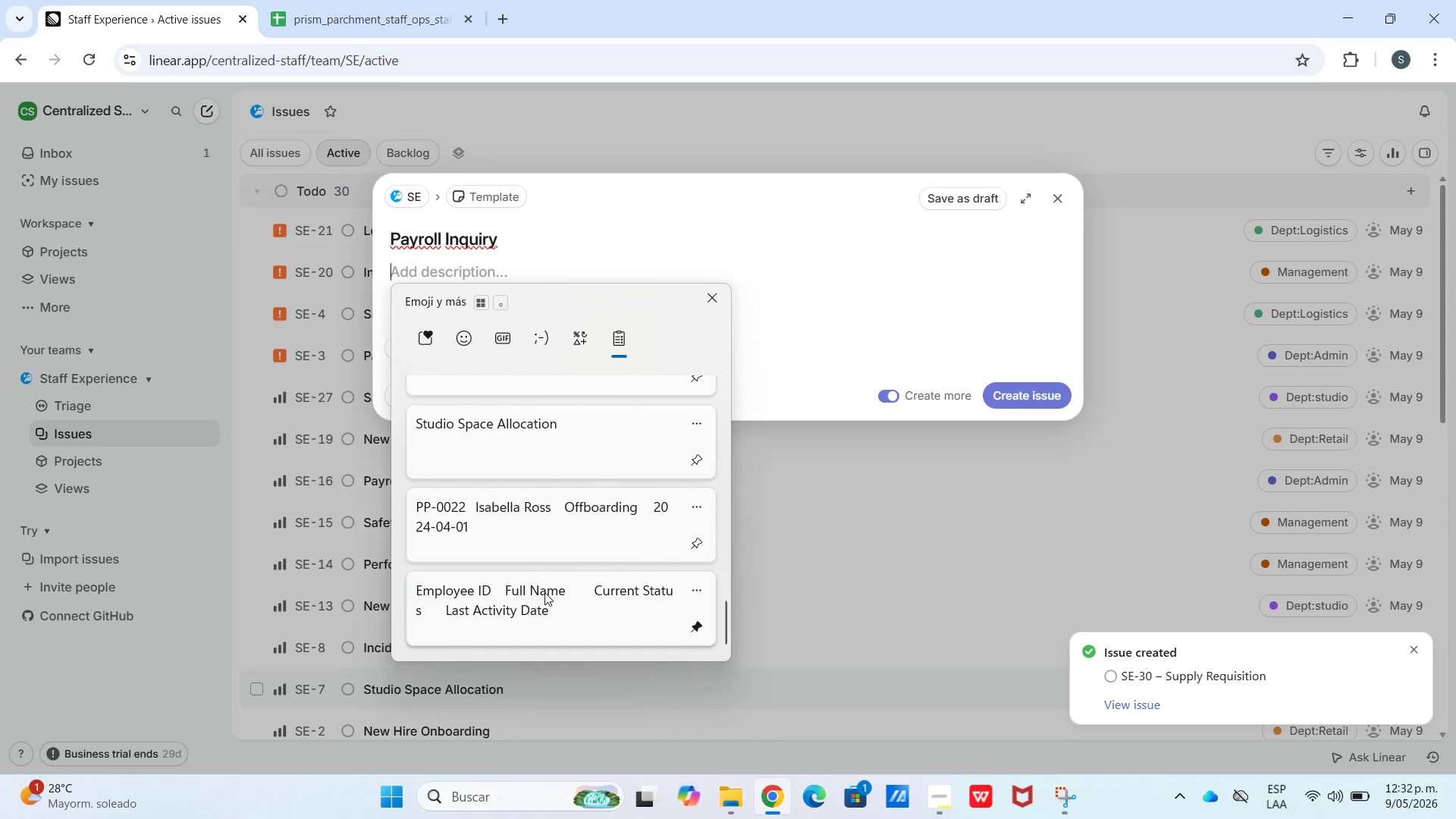 
key(Control+V)
 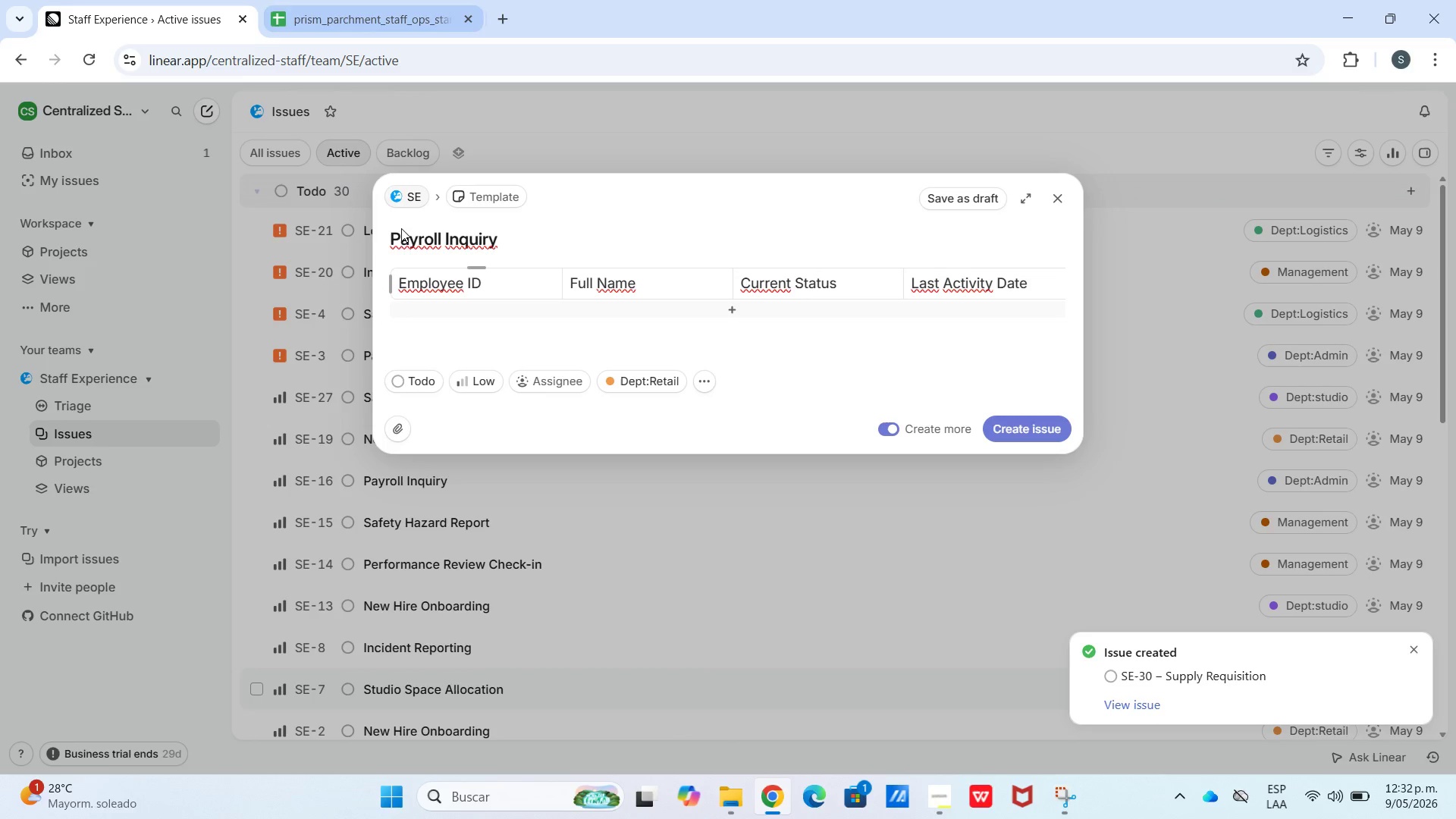 
left_click([447, 312])
 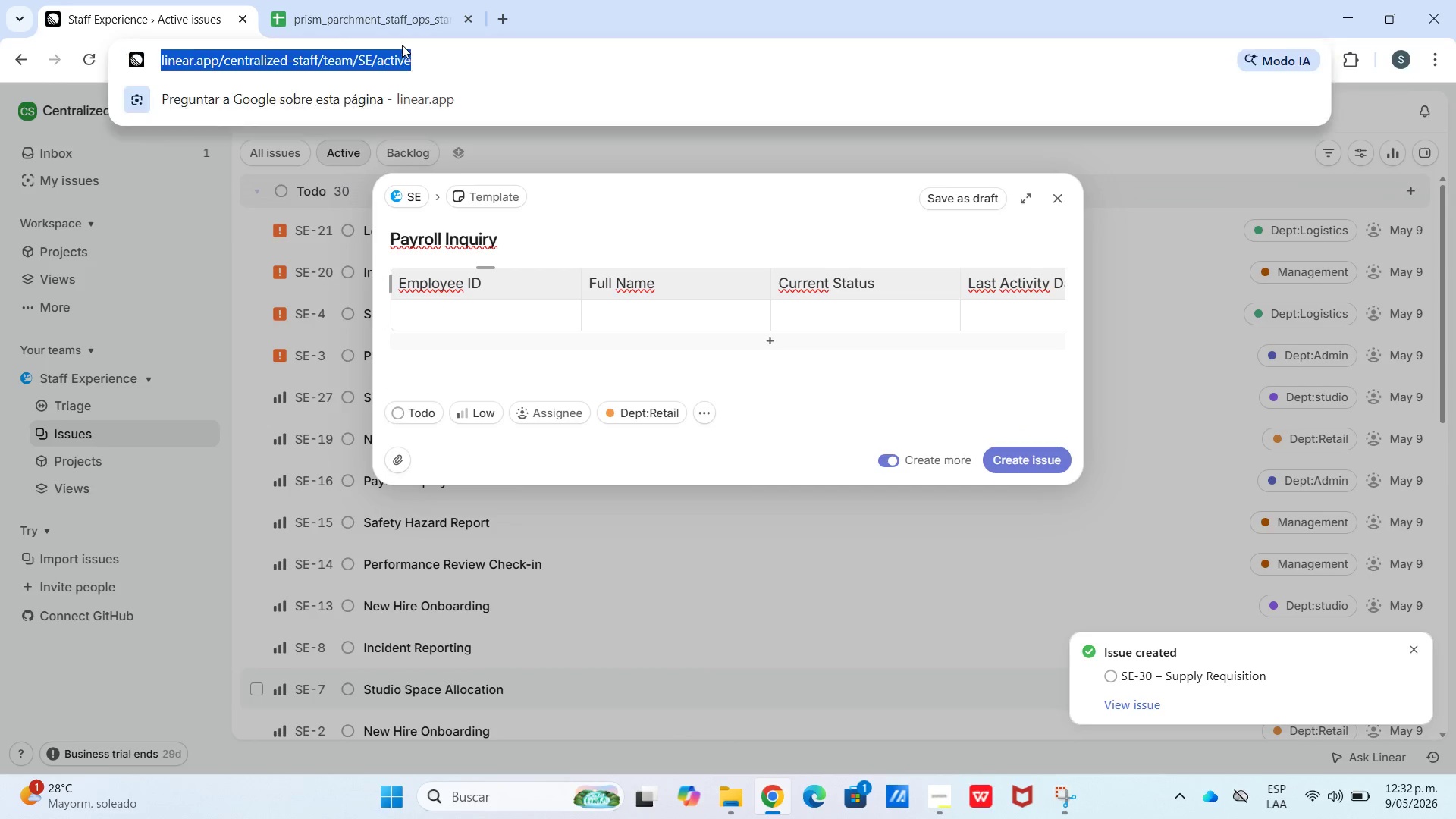 
double_click([399, 14])
 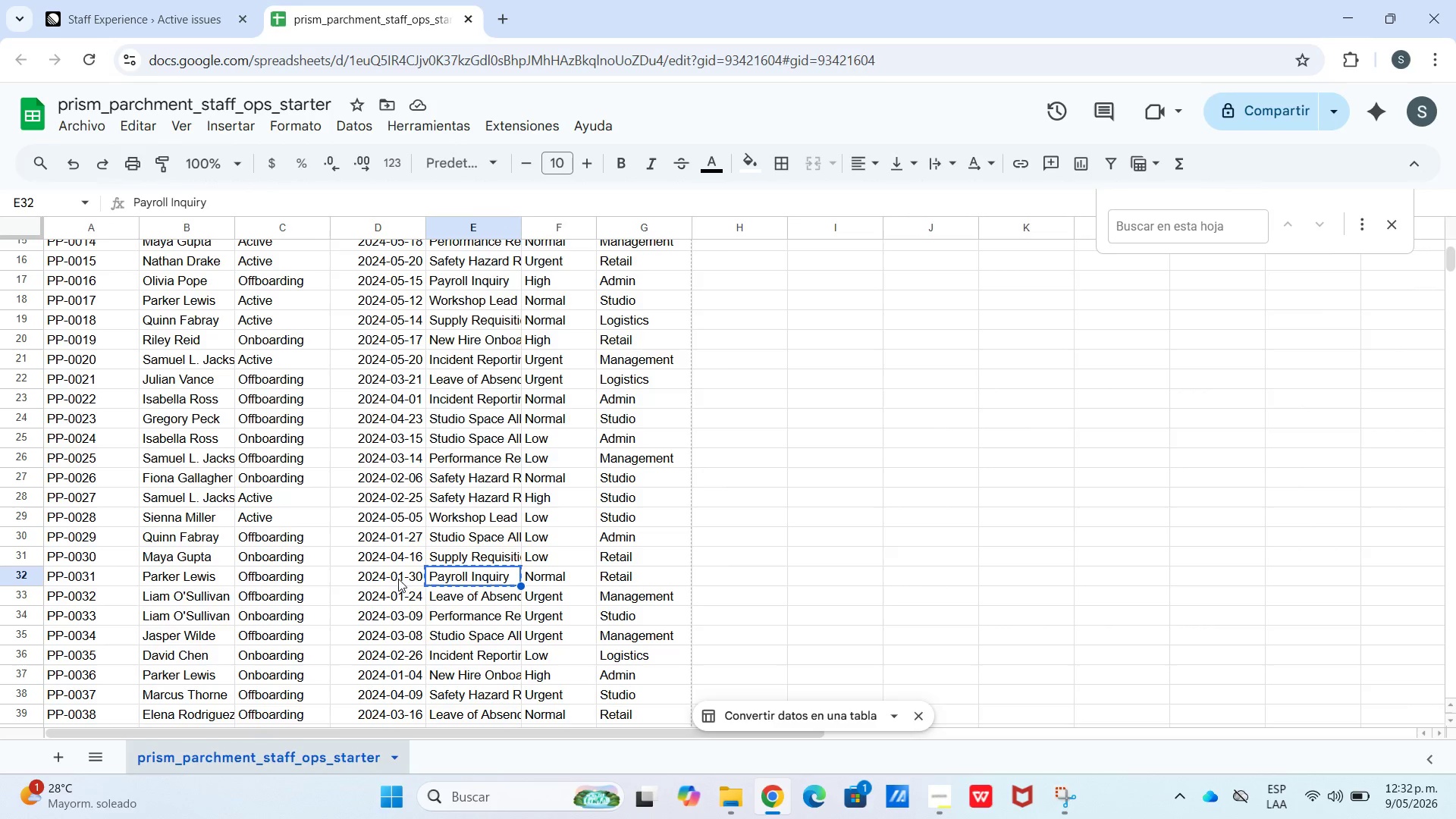 
left_click_drag(start_coordinate=[399, 579], to_coordinate=[77, 571])
 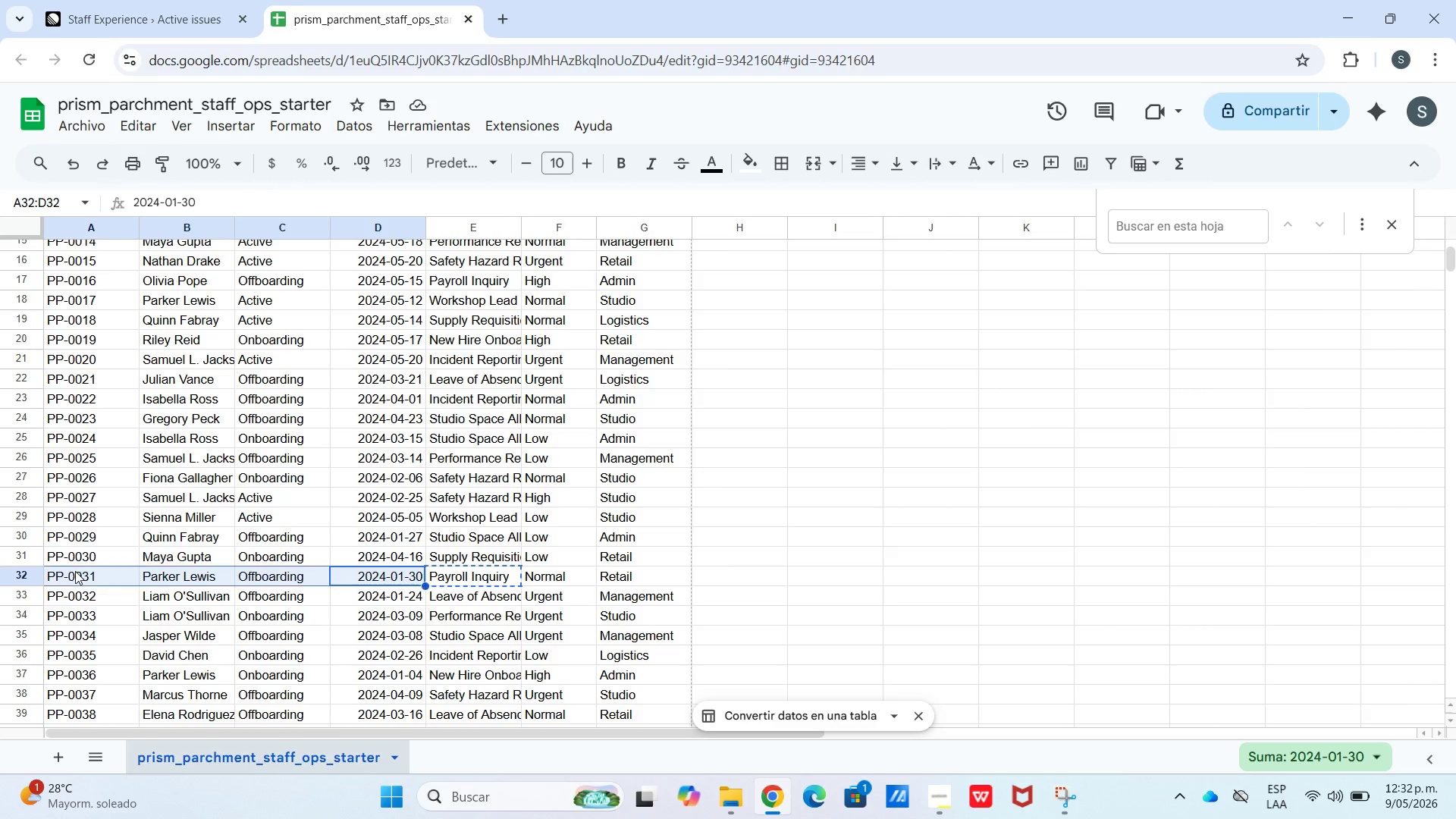 
key(Control+C)
 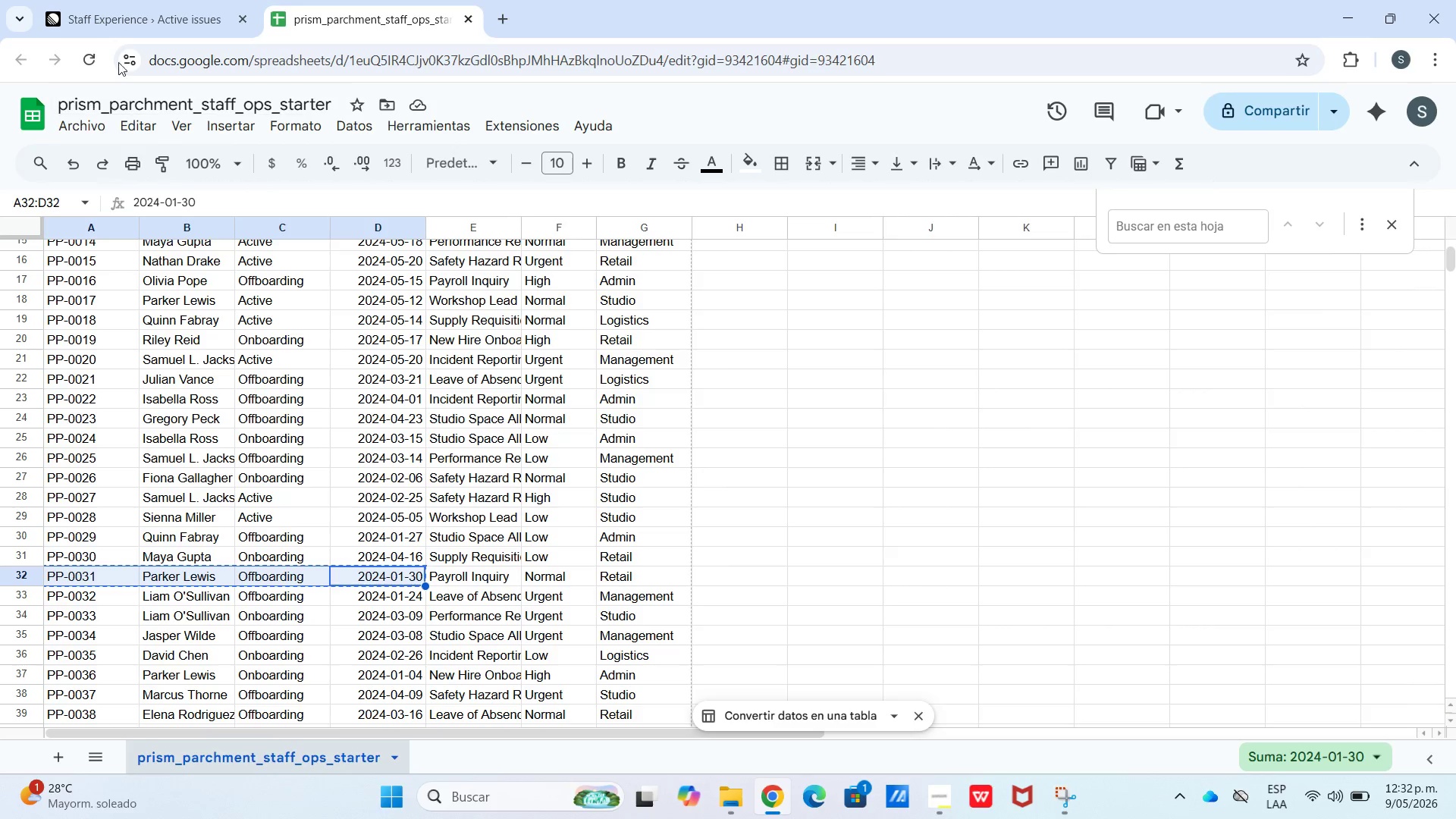 
left_click([143, 14])
 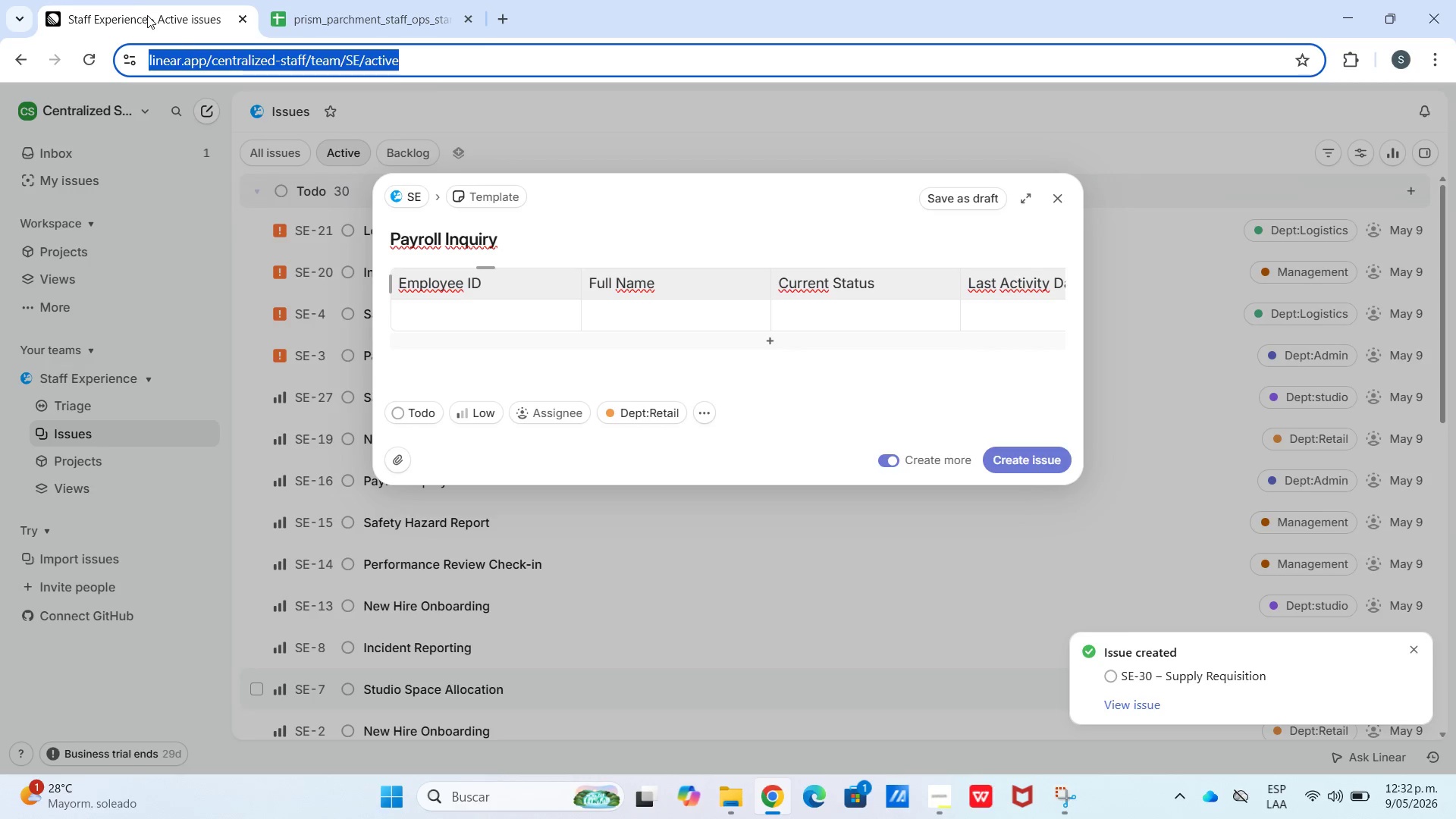 
hold_key(key=ControlLeft, duration=0.78)
 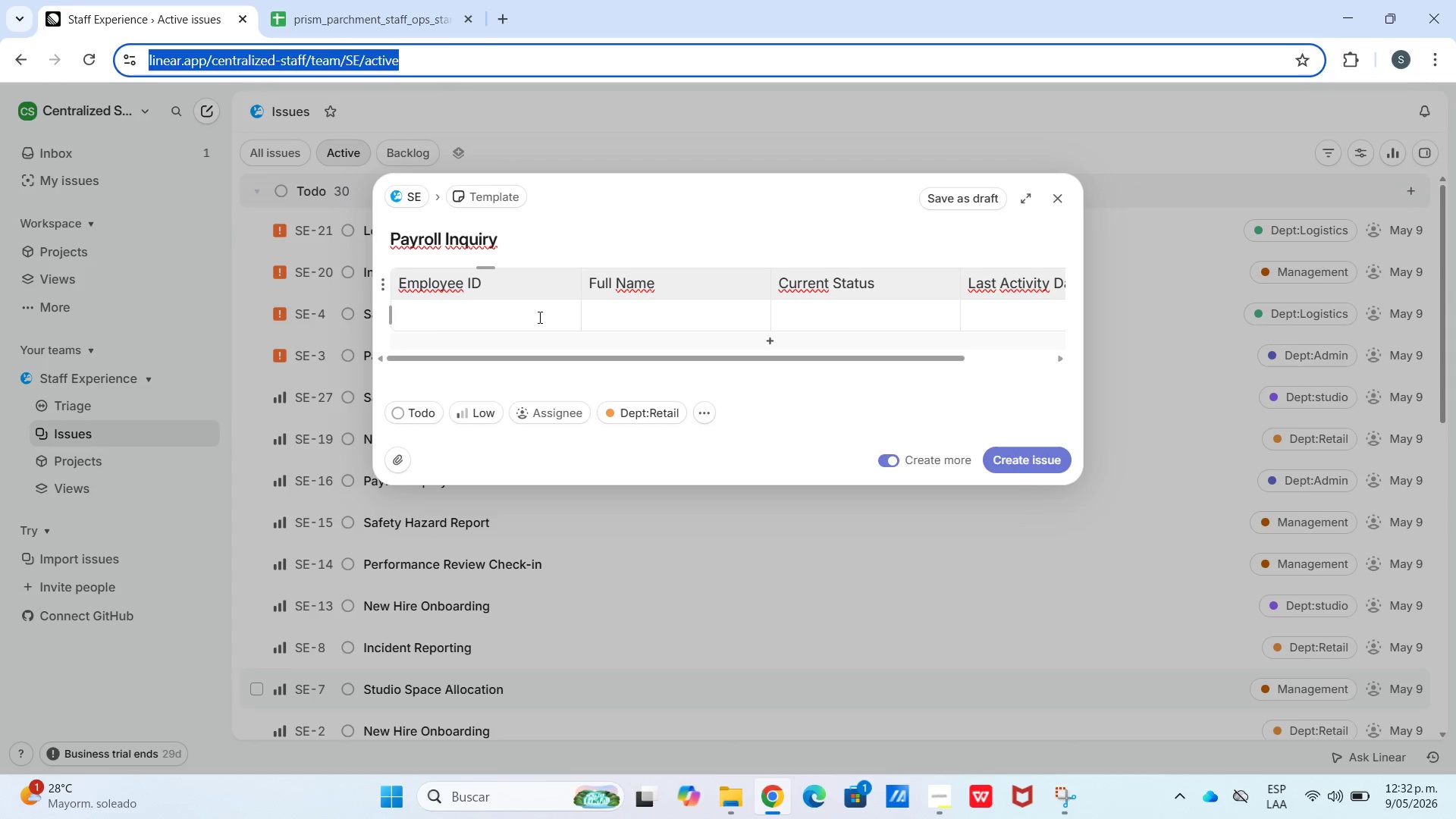 
left_click([538, 317])
 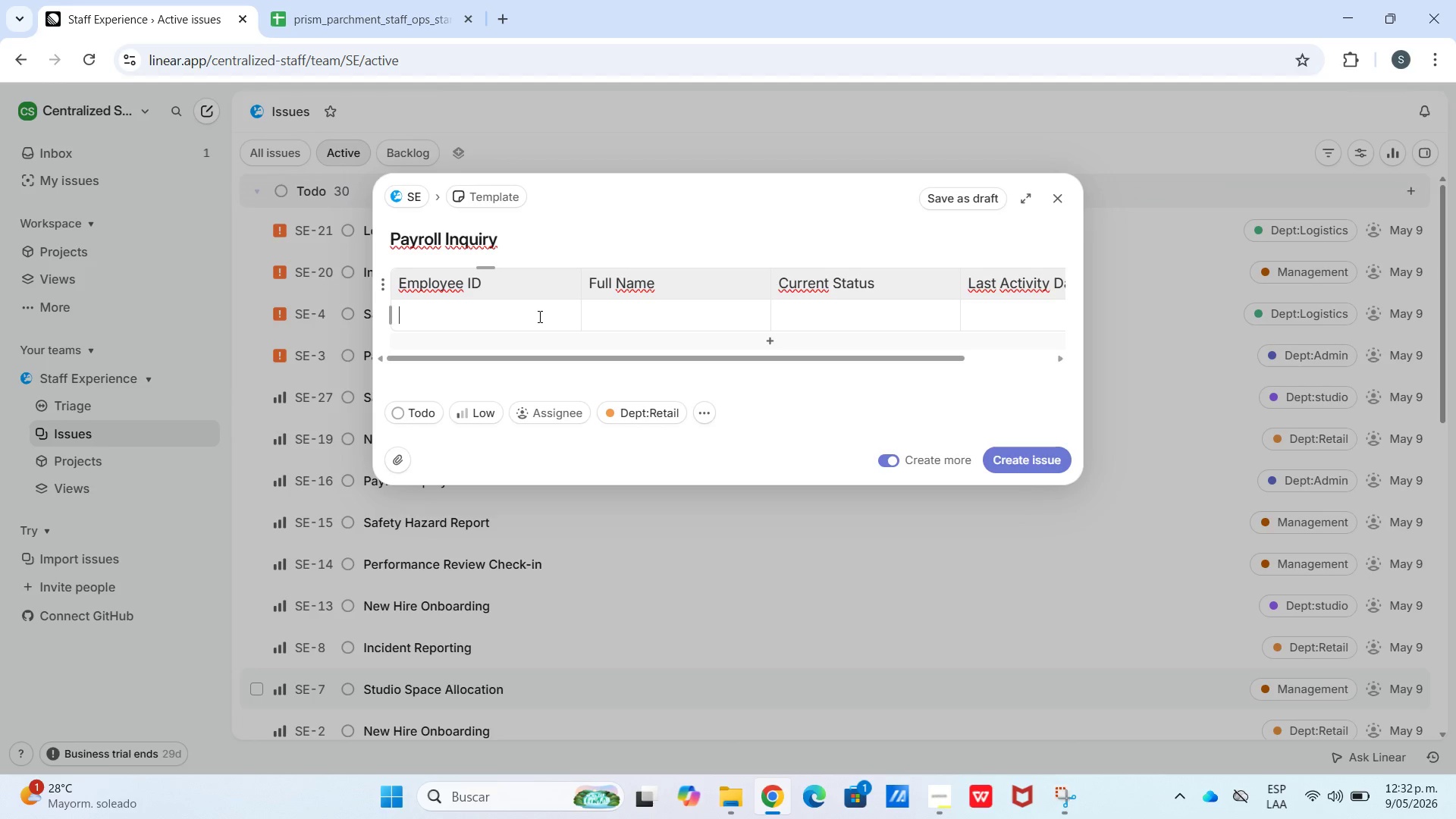 
key(Control+V)
 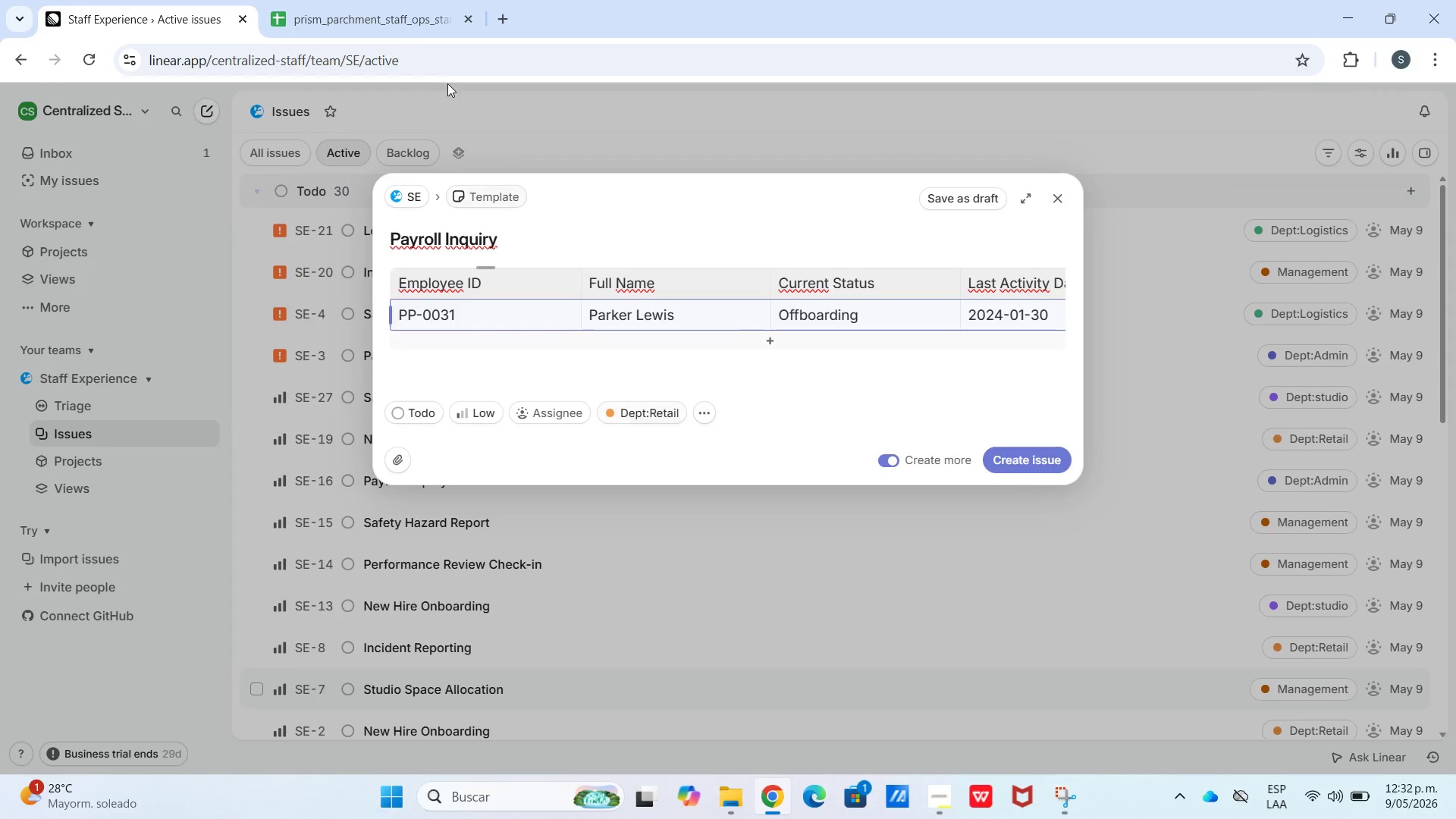 
left_click([393, 0])
 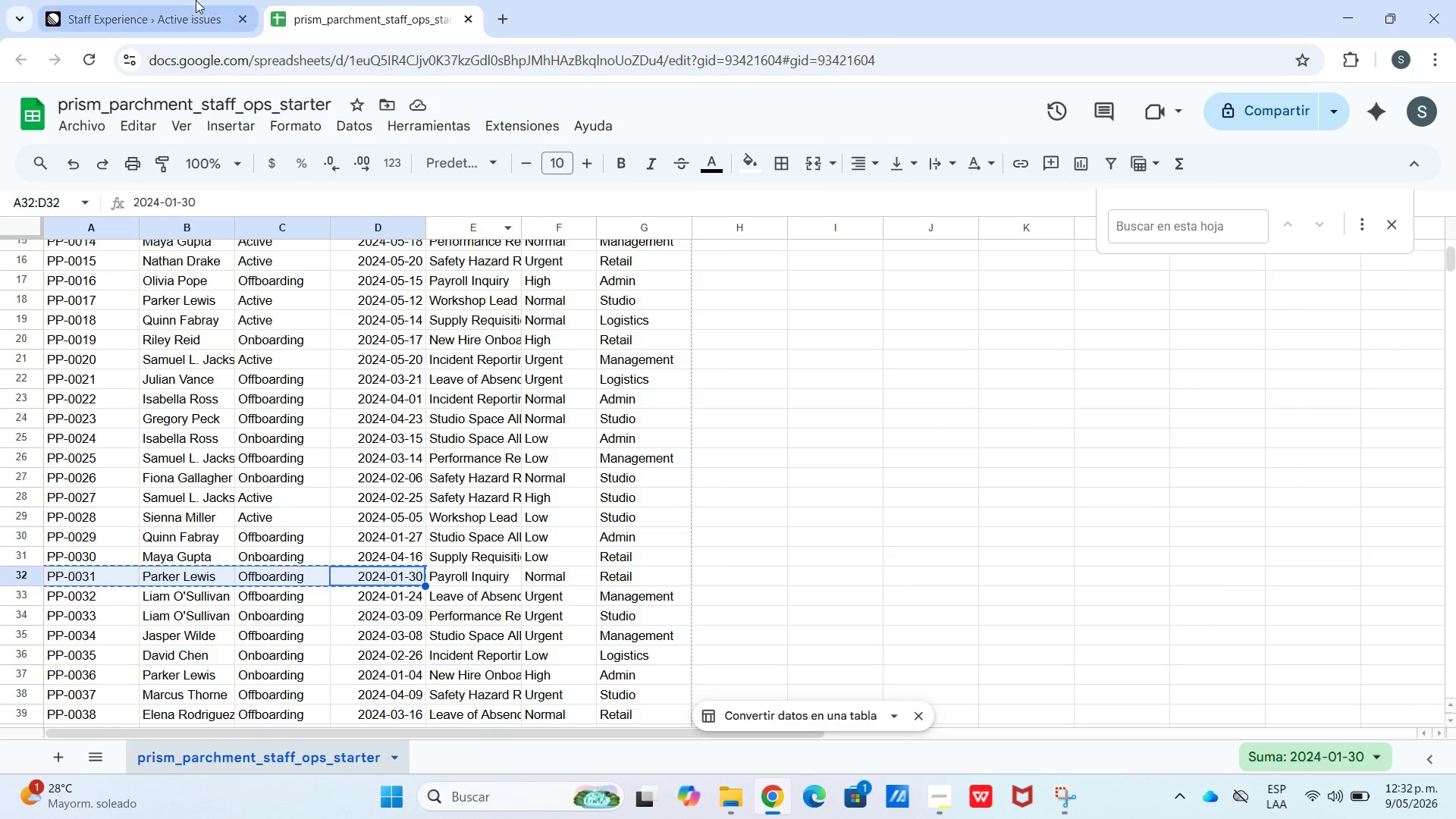 
left_click([140, 2])
 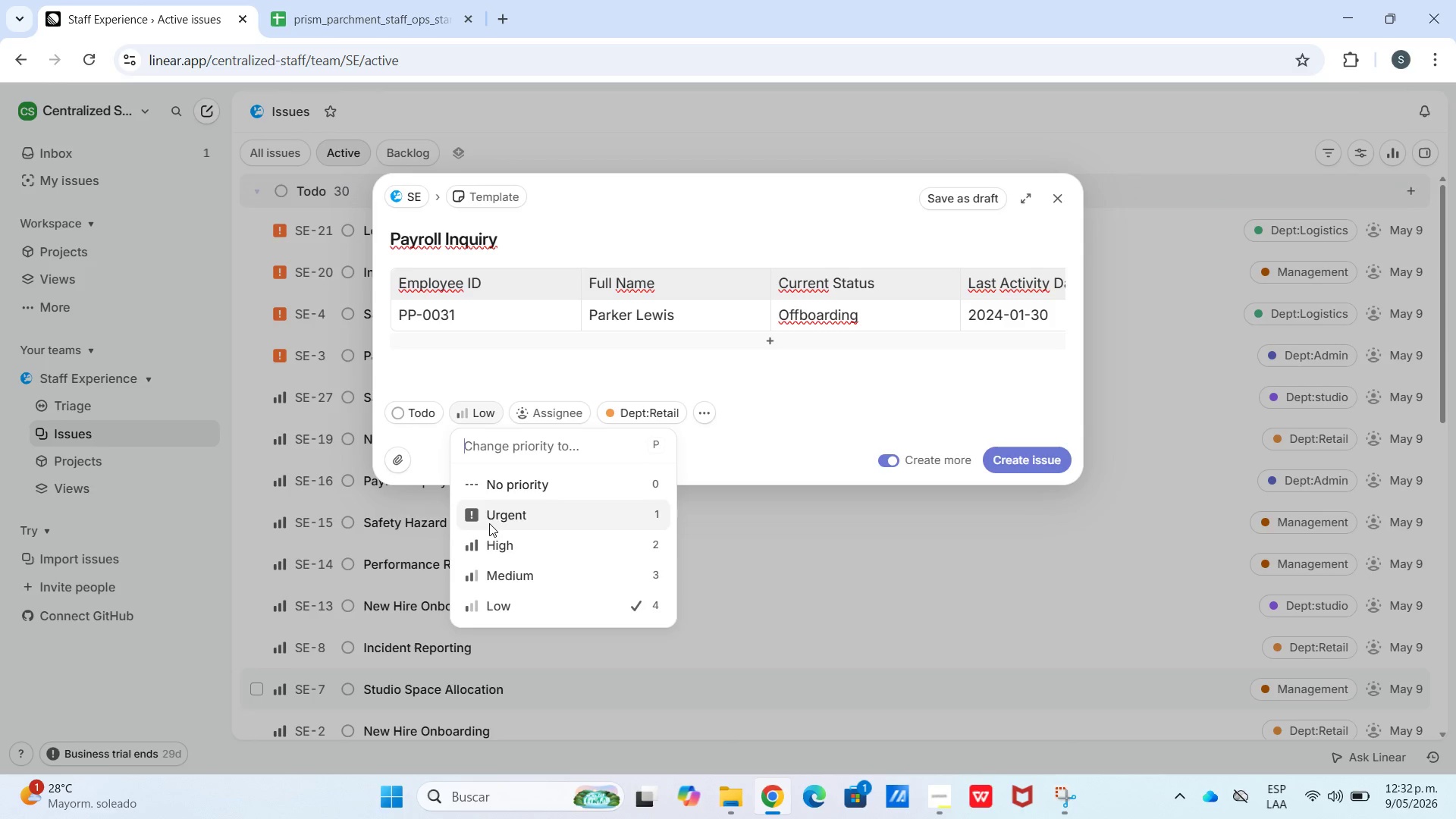 
left_click([506, 584])
 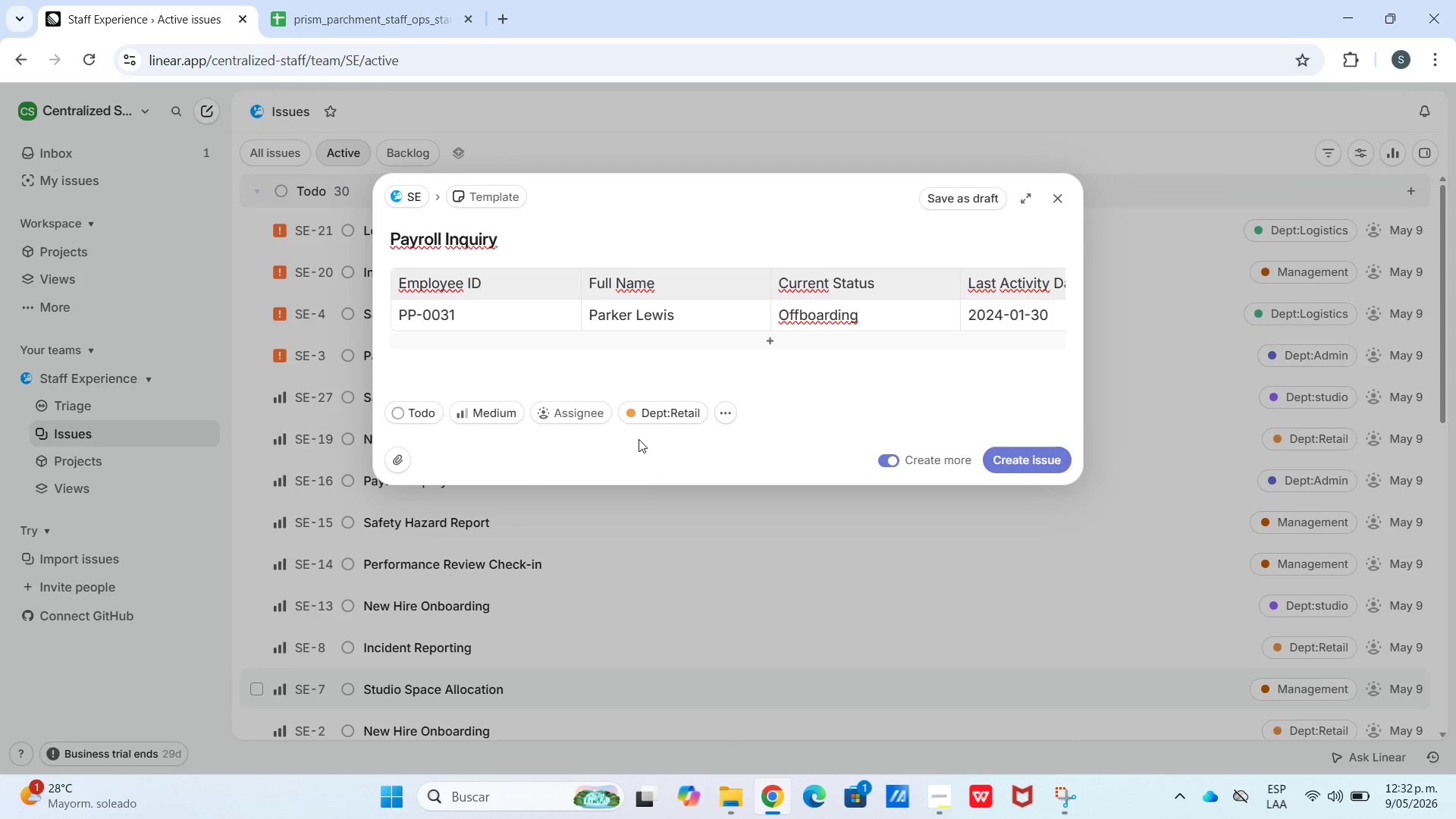 
left_click([692, 416])
 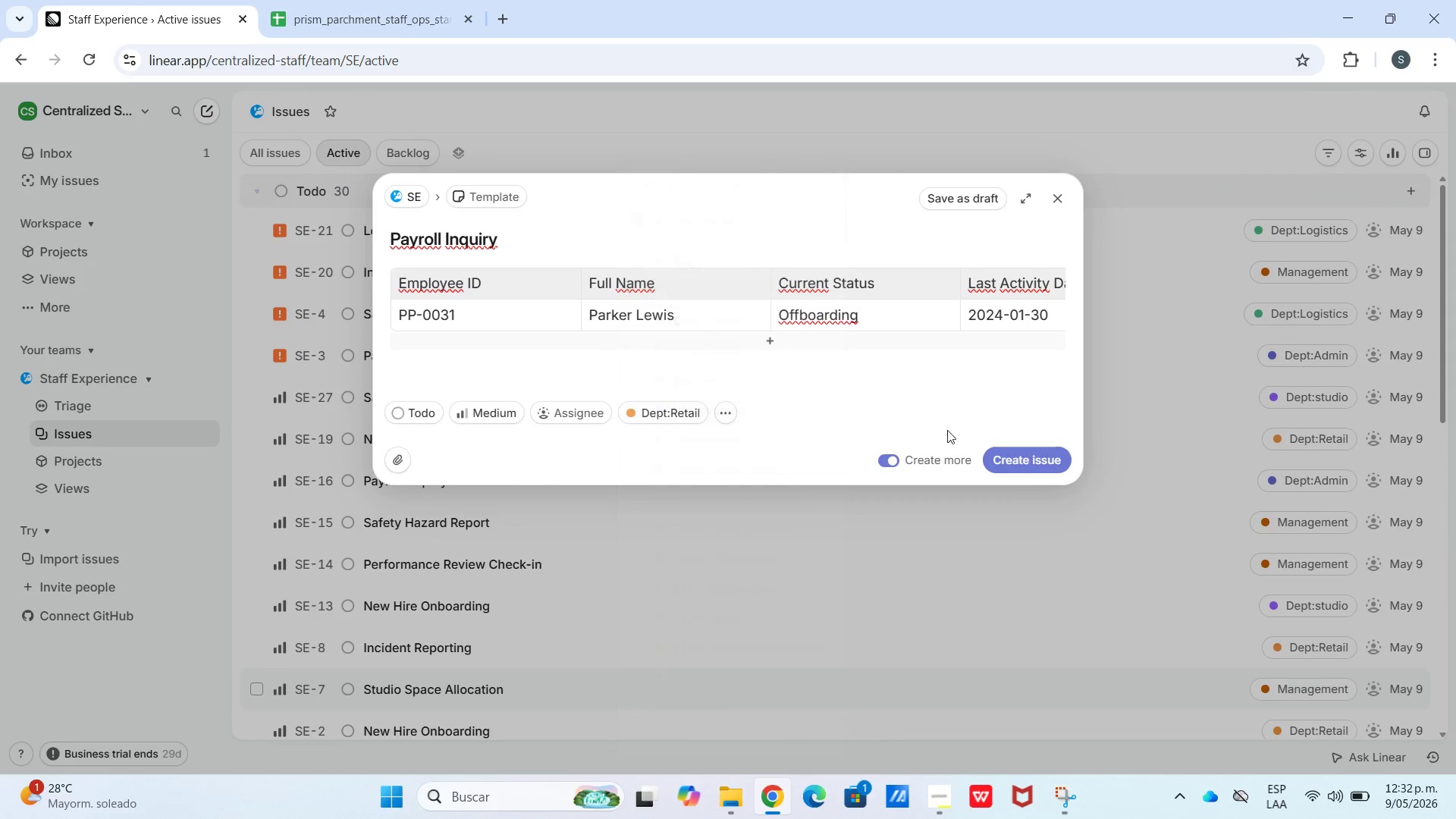 
left_click([1028, 473])
 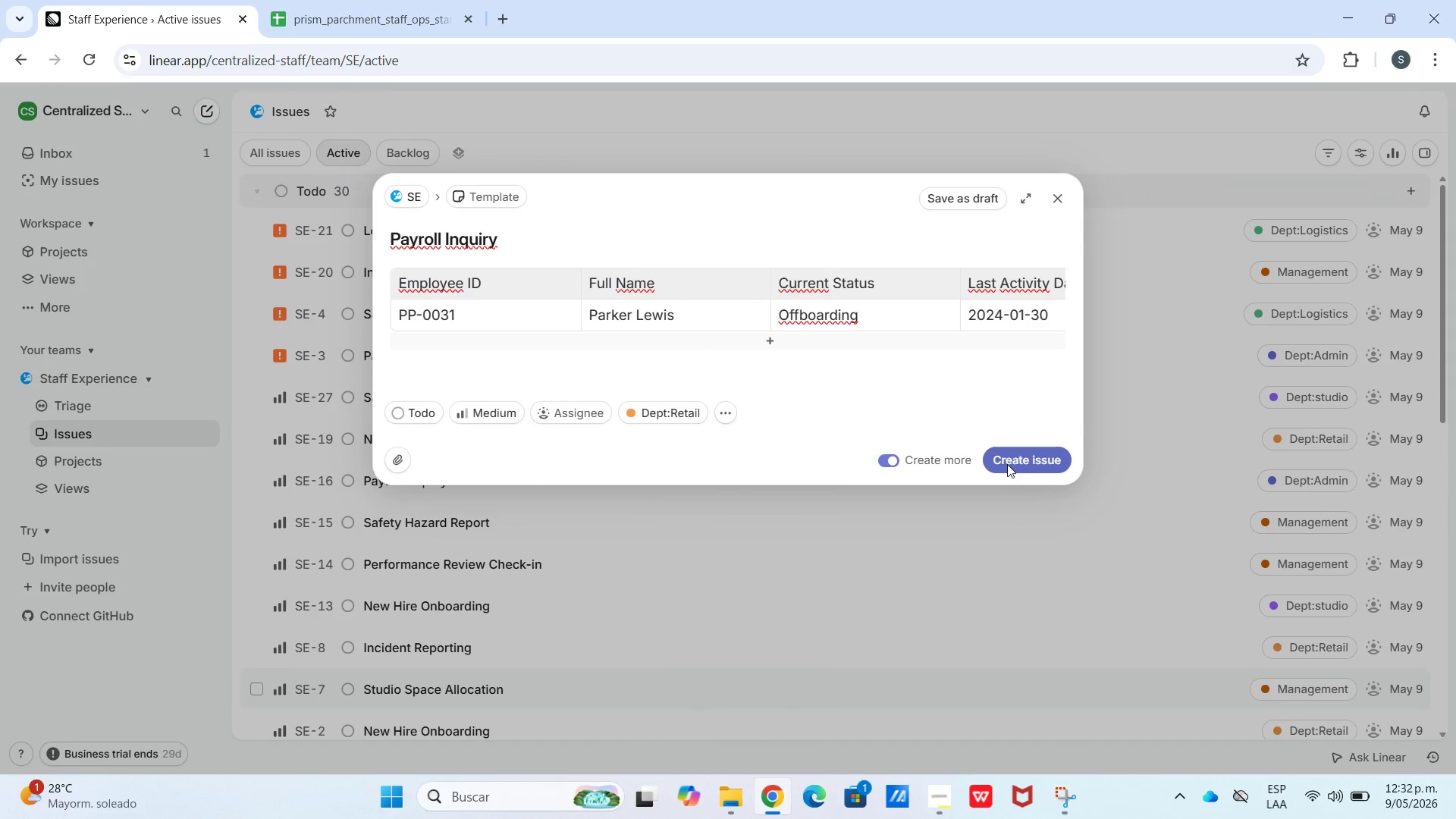 
left_click([1010, 463])
 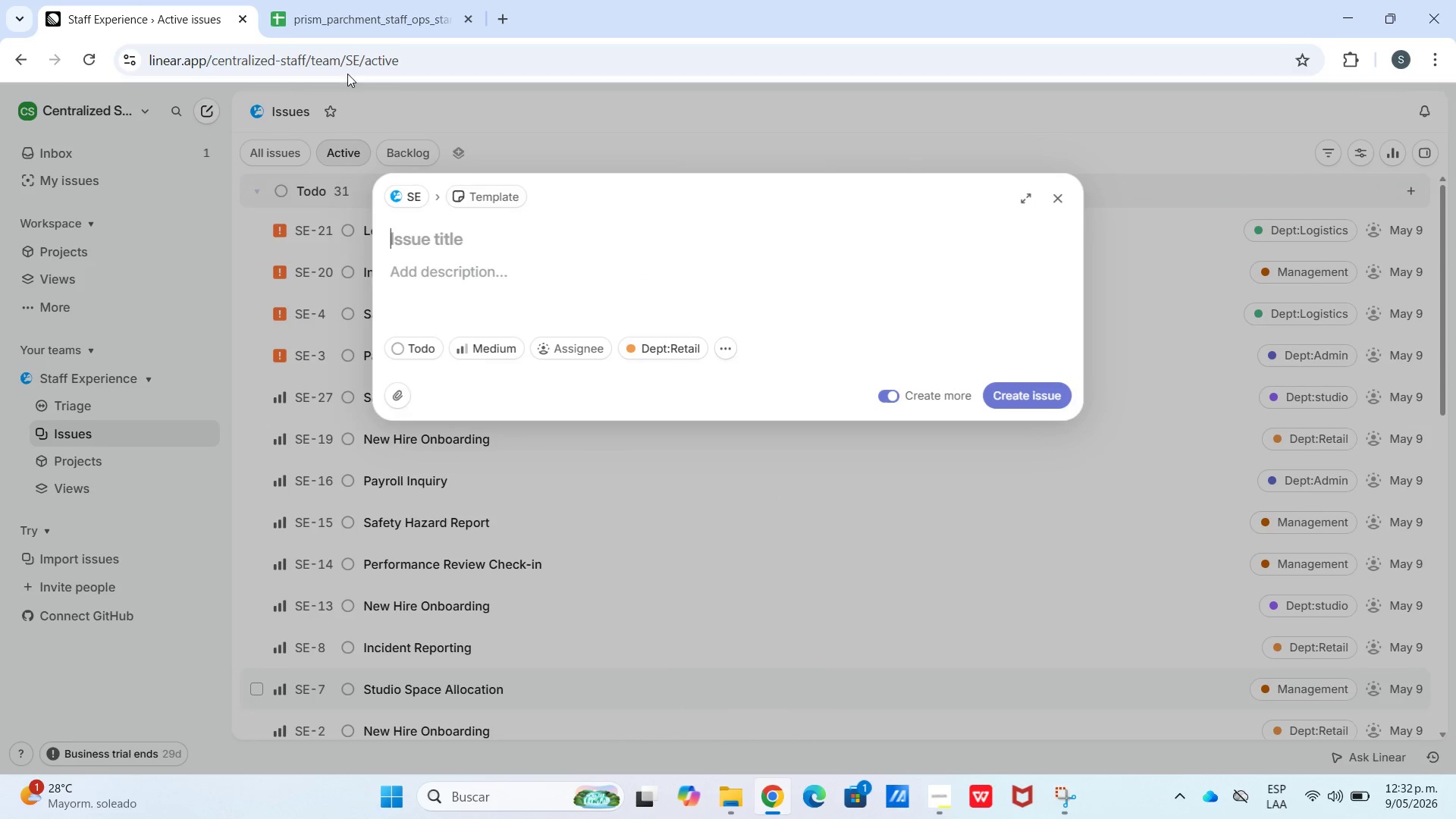 
left_click([338, 17])
 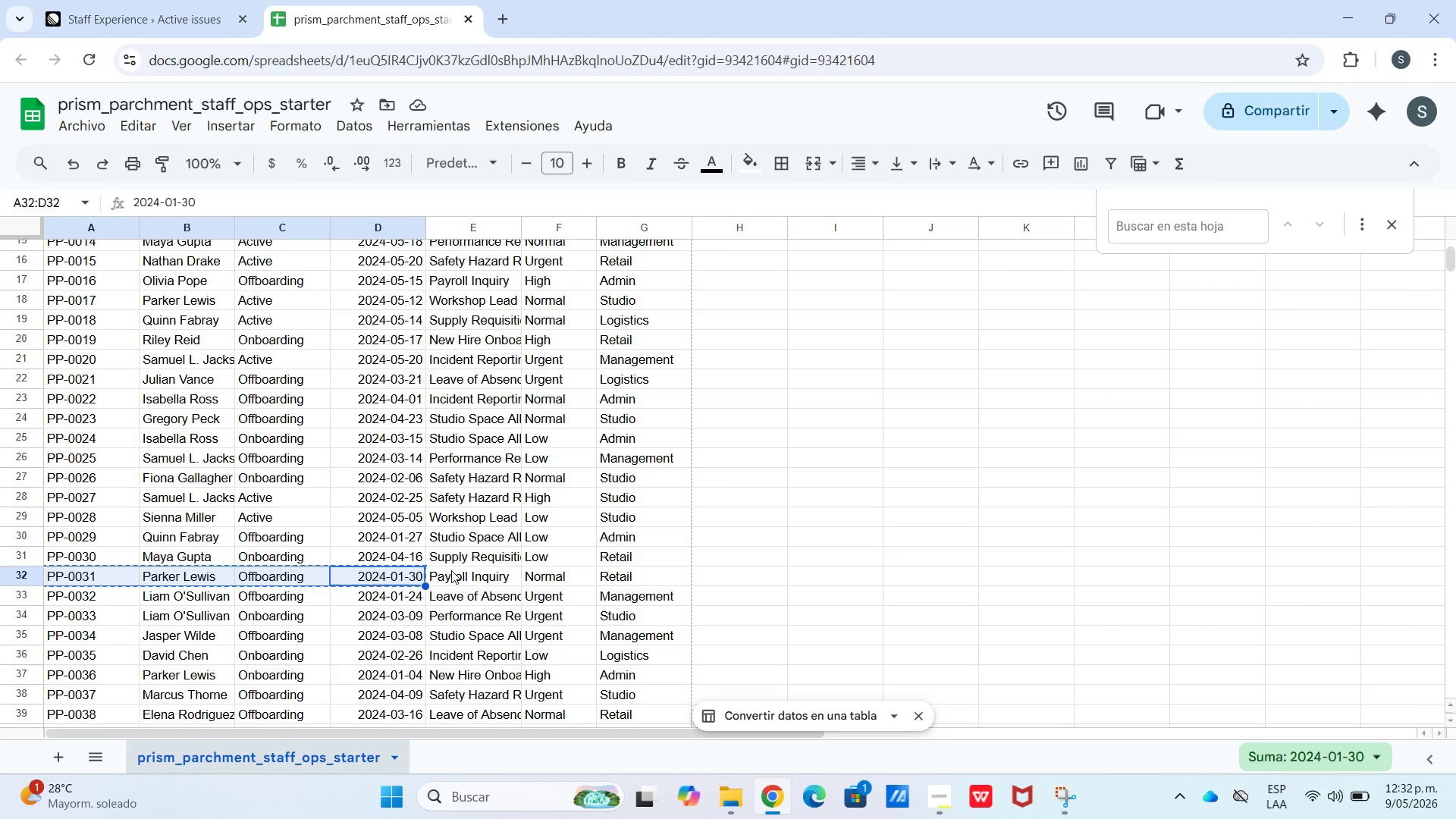 
left_click([451, 595])
 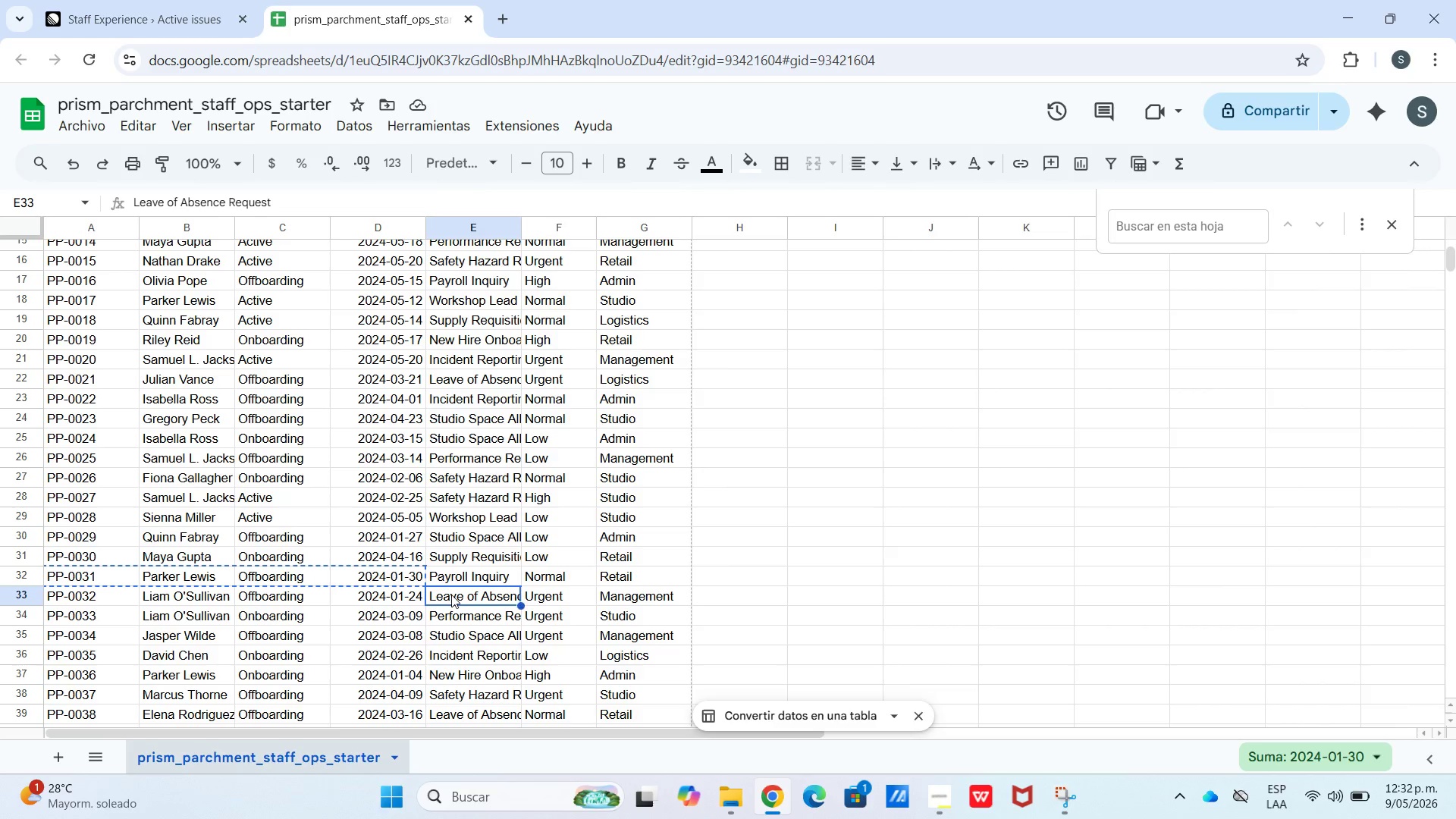 
key(Control+C)
 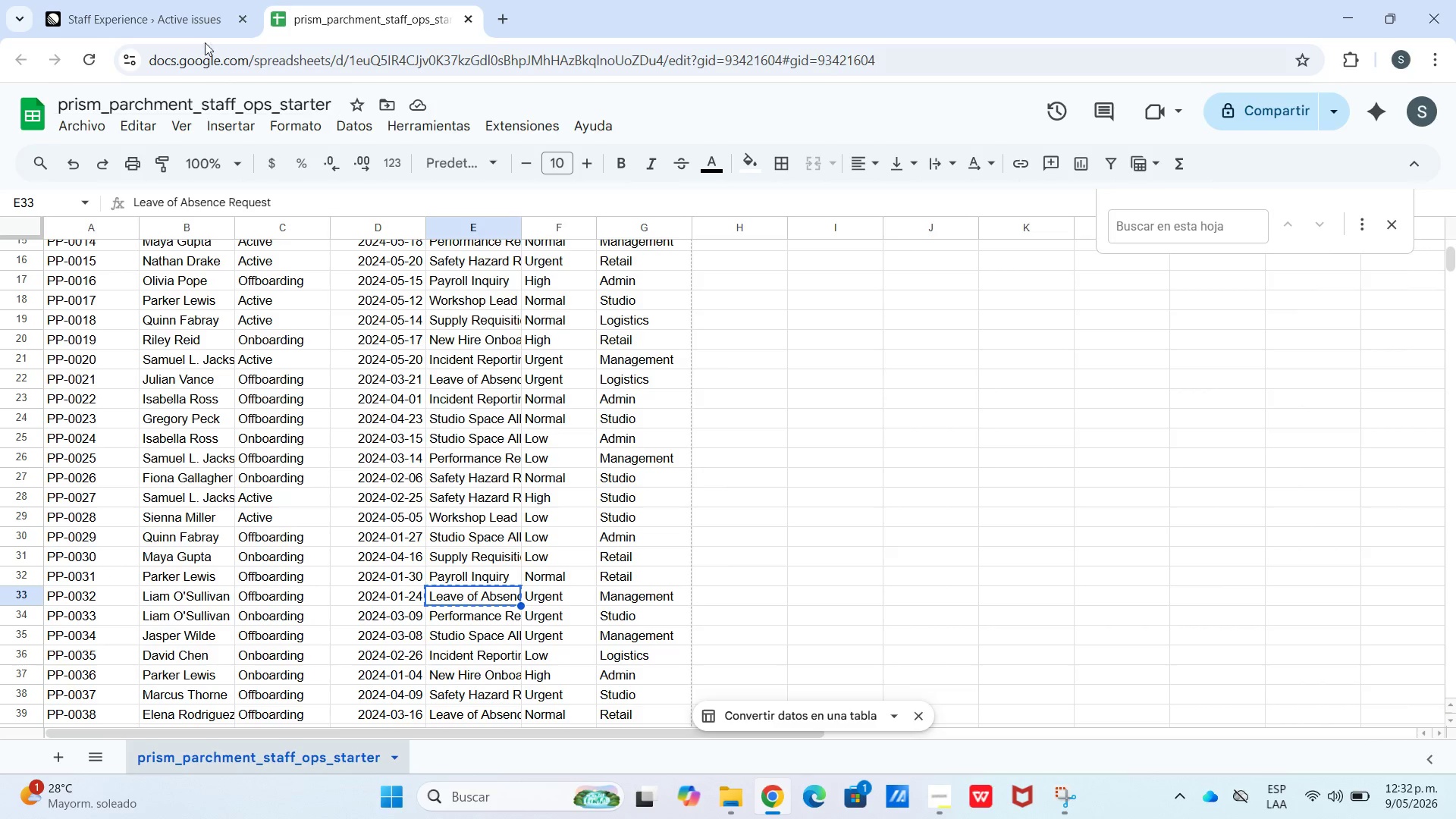 
left_click_drag(start_coordinate=[179, 11], to_coordinate=[184, 22])
 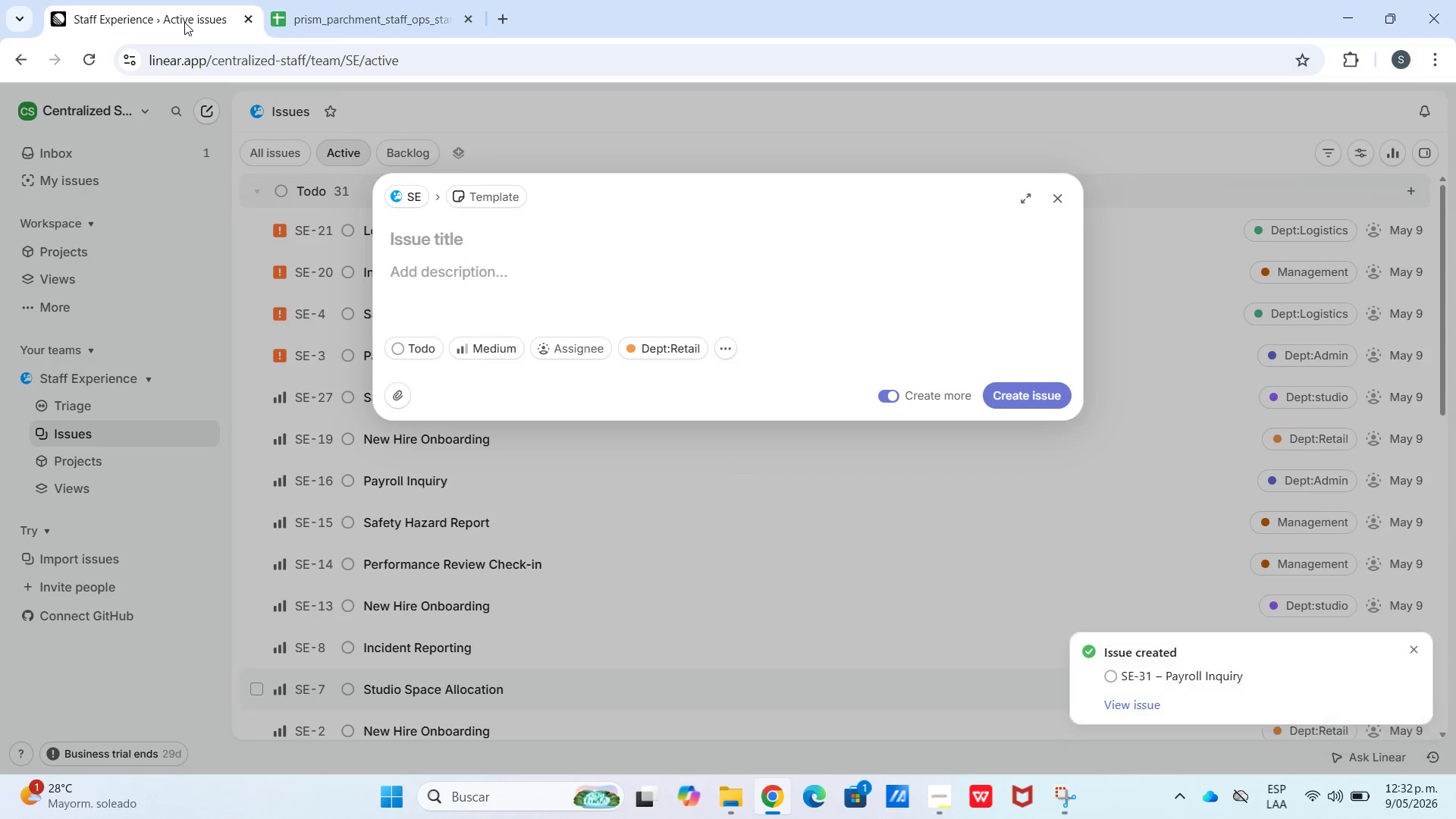 
key(Control+V)
 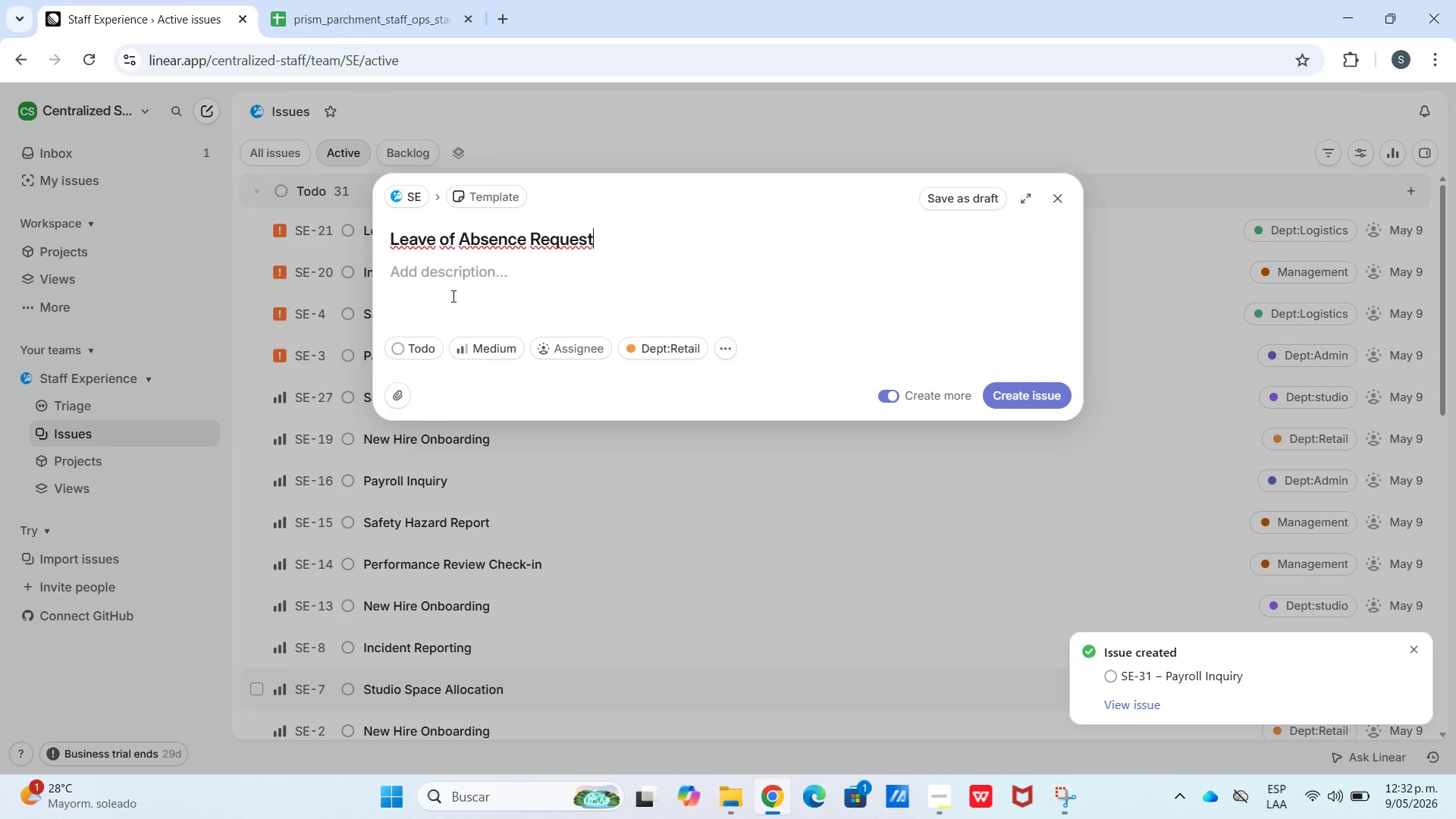 
left_click([453, 298])
 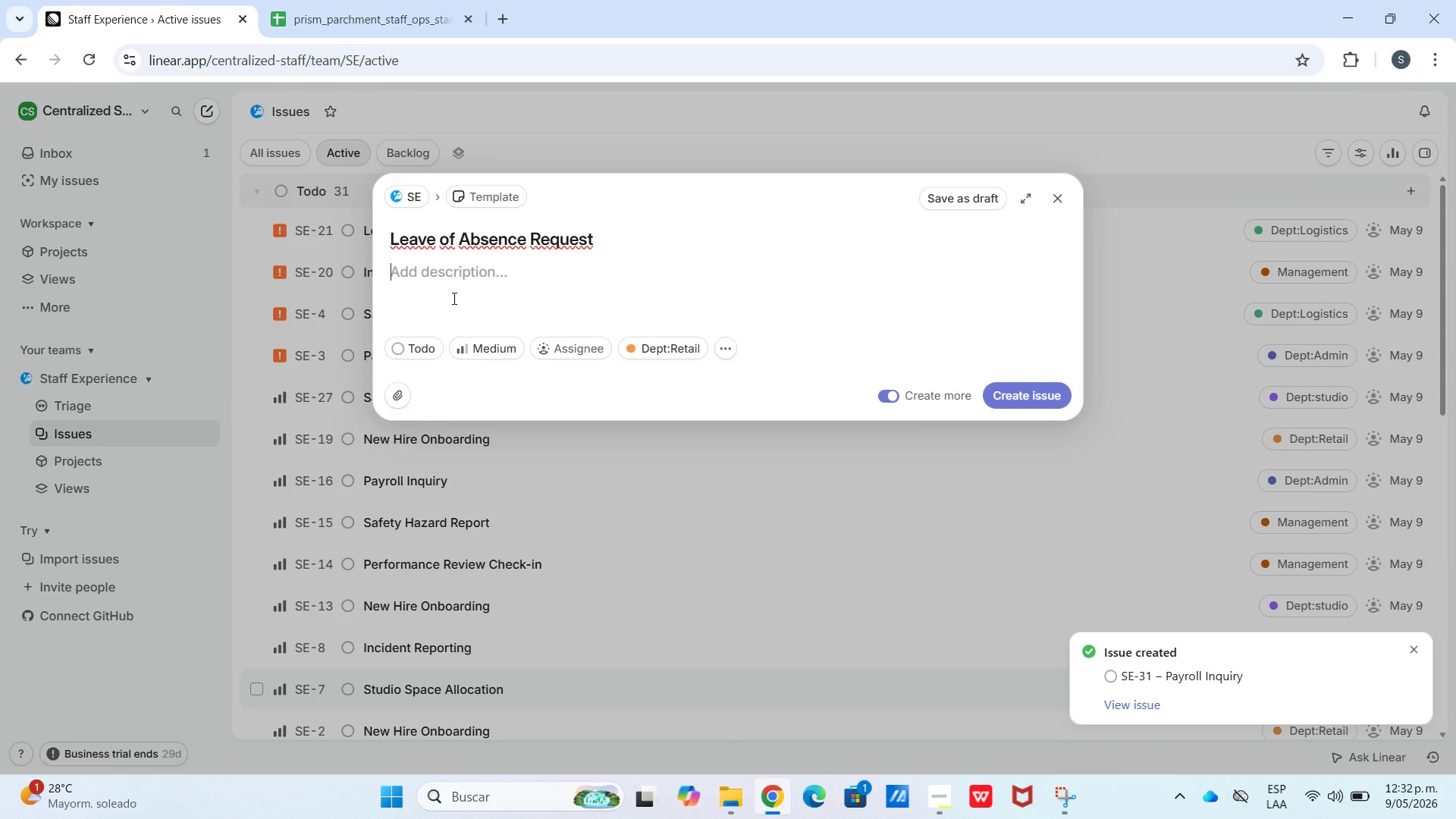 
key(Meta+V)
 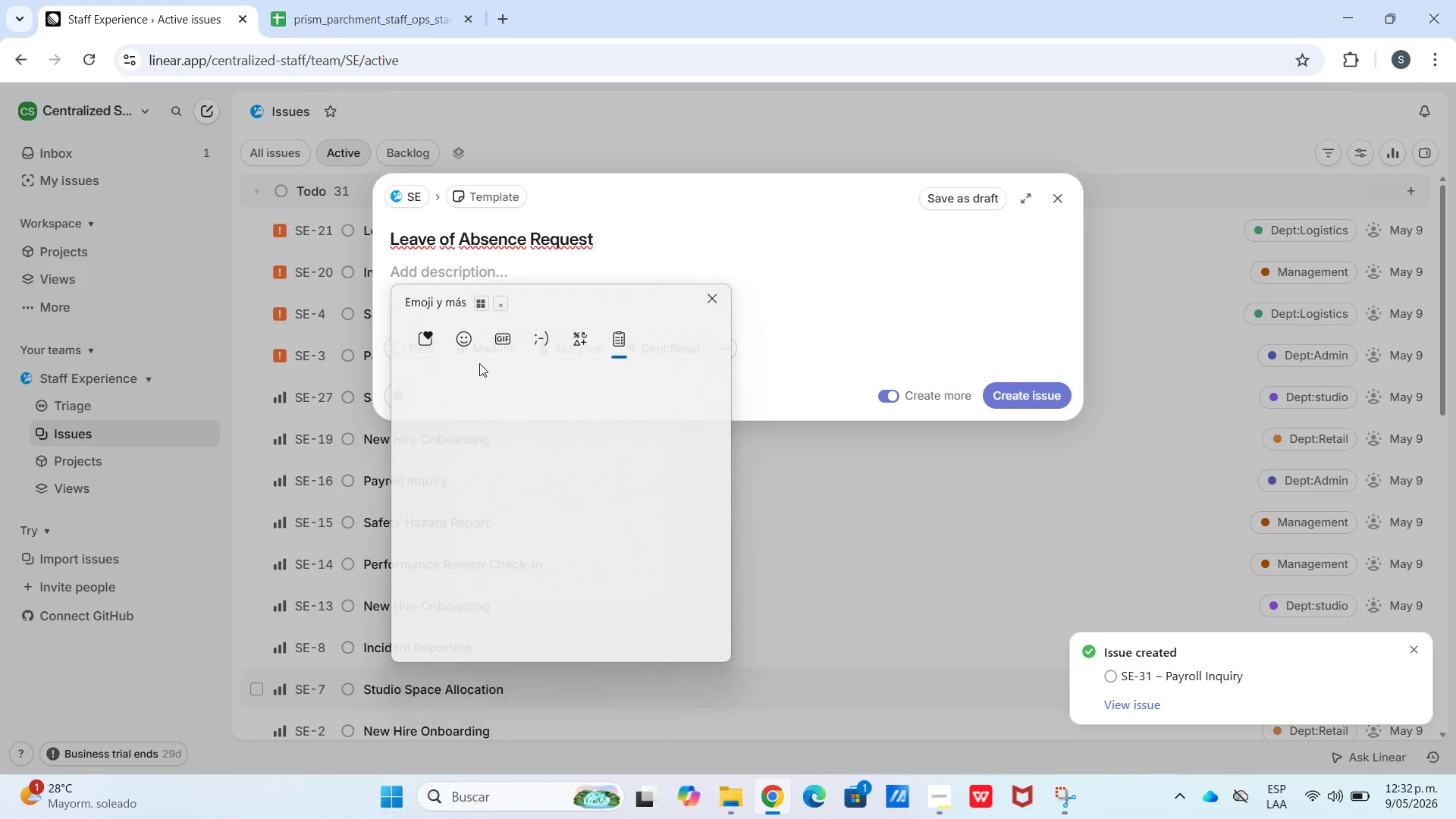 
scroll: coordinate [516, 497], scroll_direction: down, amount: 45.0
 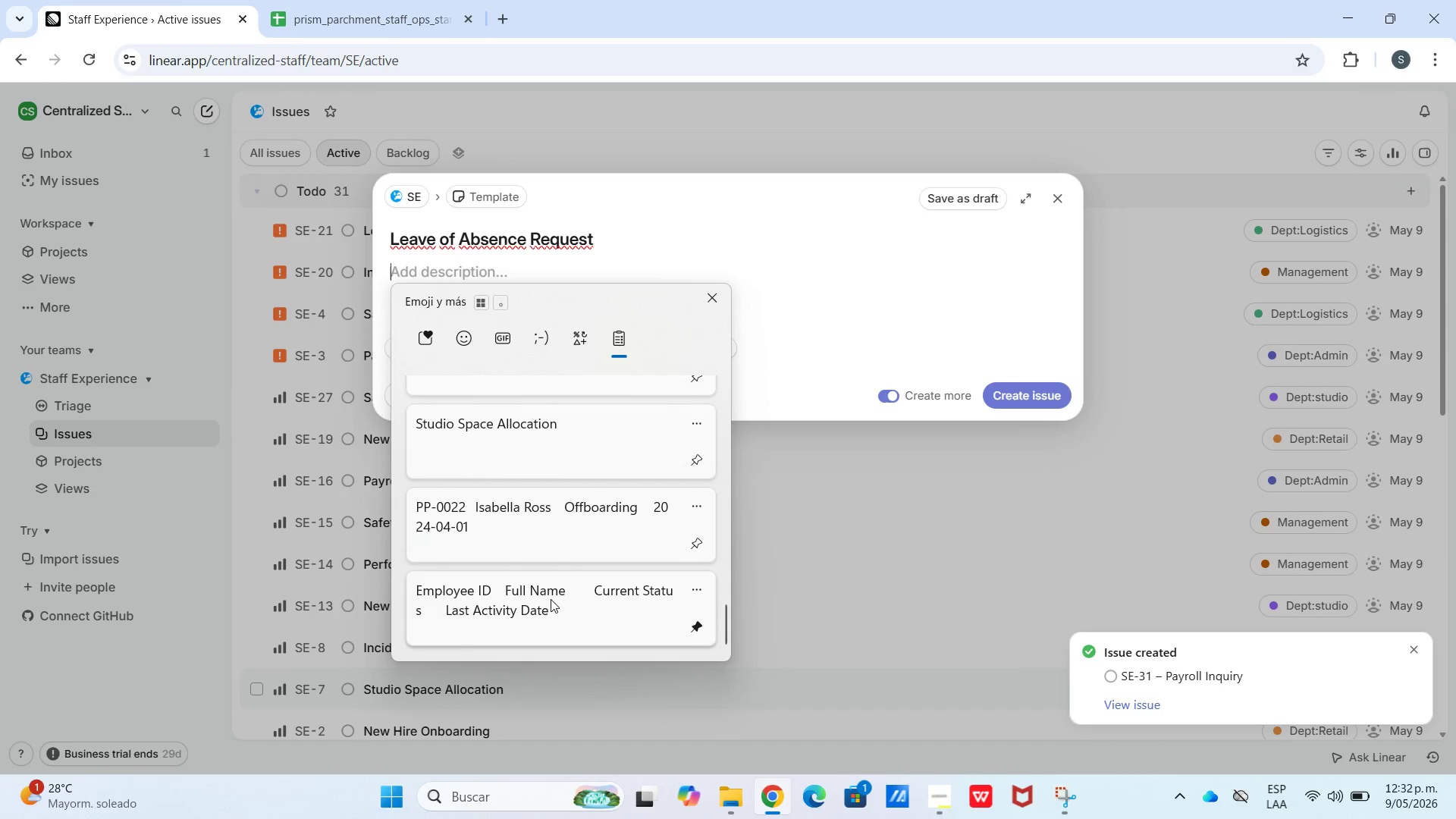 
key(Control+ControlLeft)
 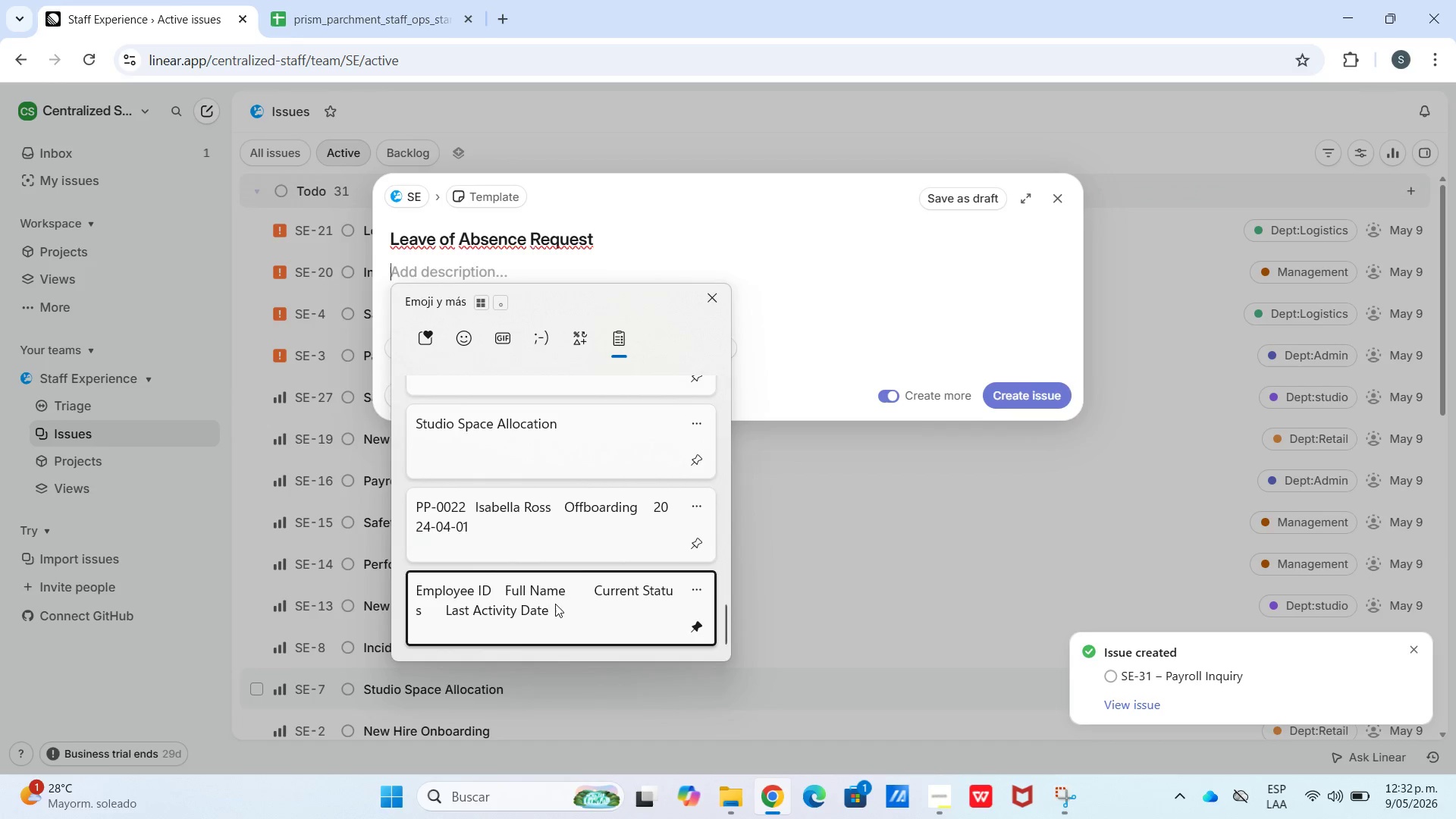 
key(Control+V)
 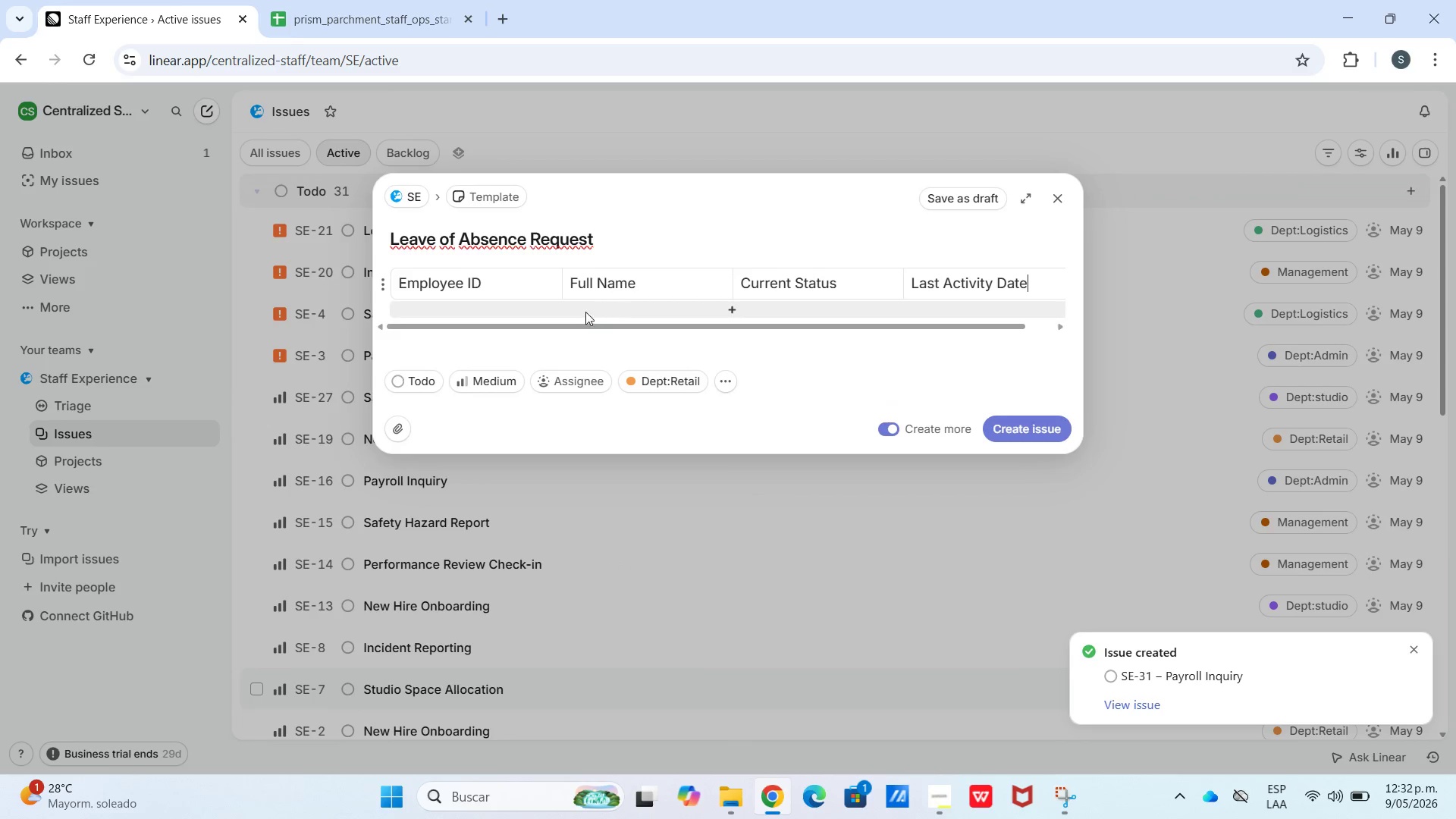 
left_click([579, 317])
 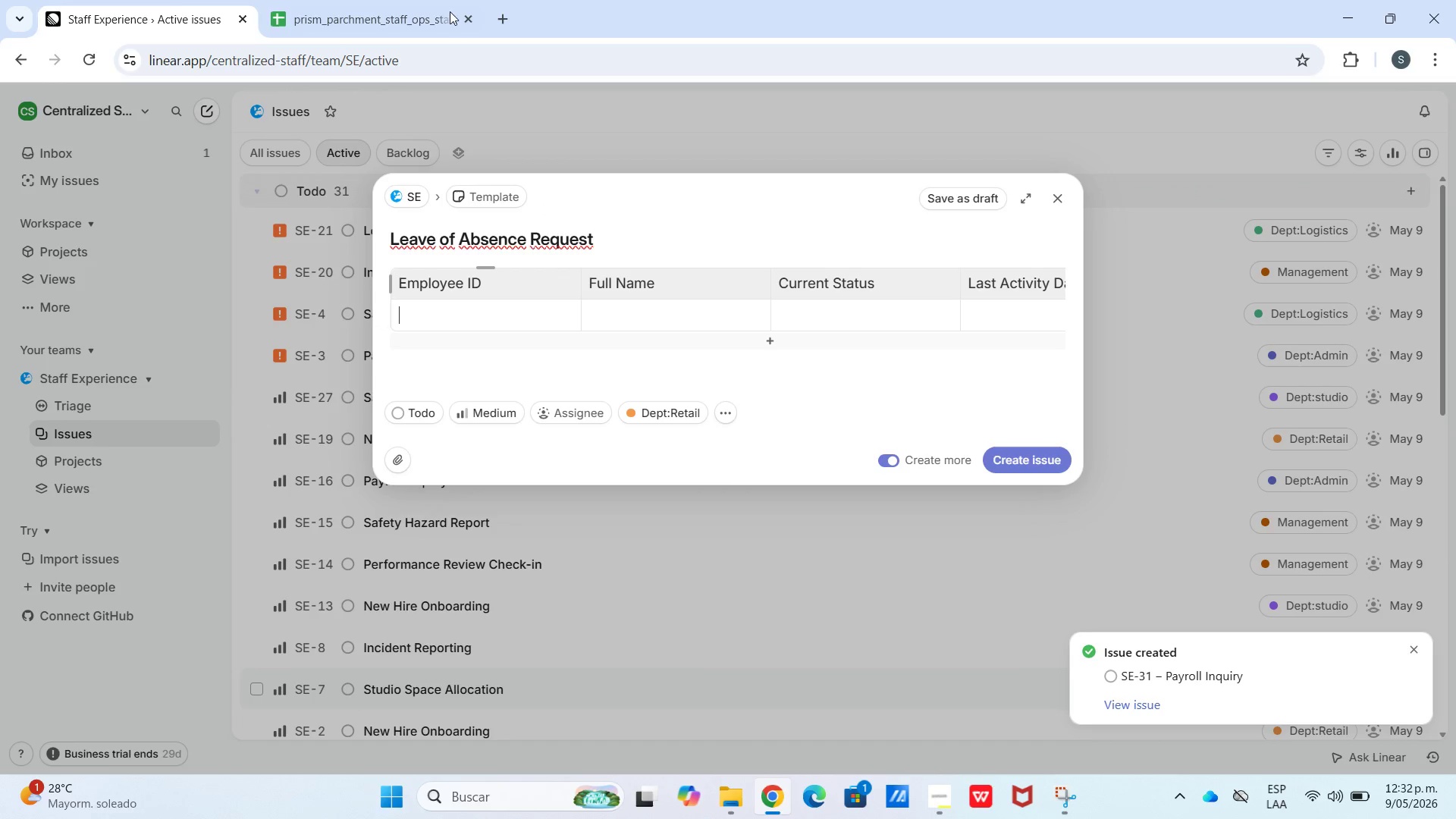 
left_click([410, 0])
 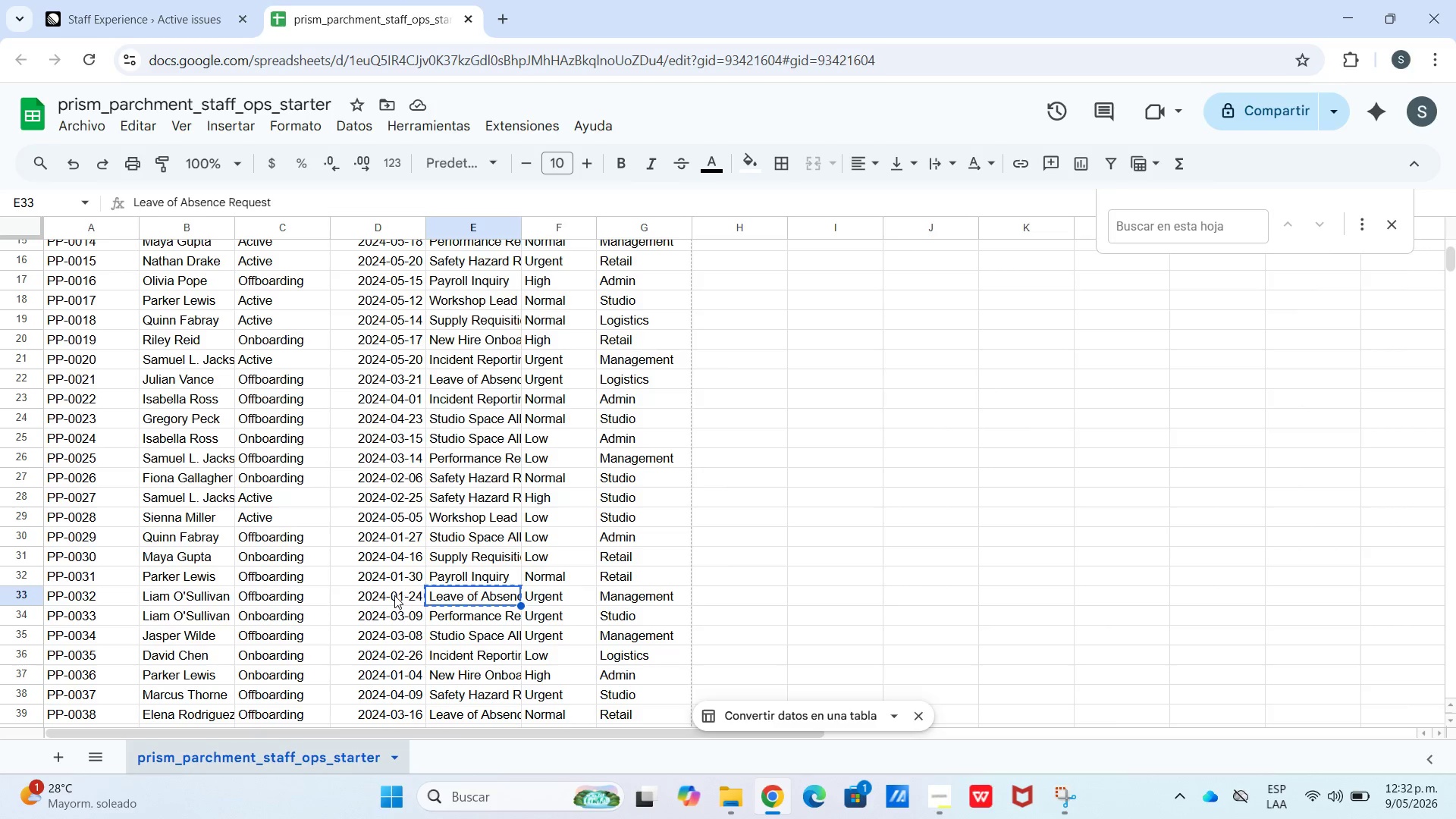 
left_click_drag(start_coordinate=[394, 597], to_coordinate=[93, 592])
 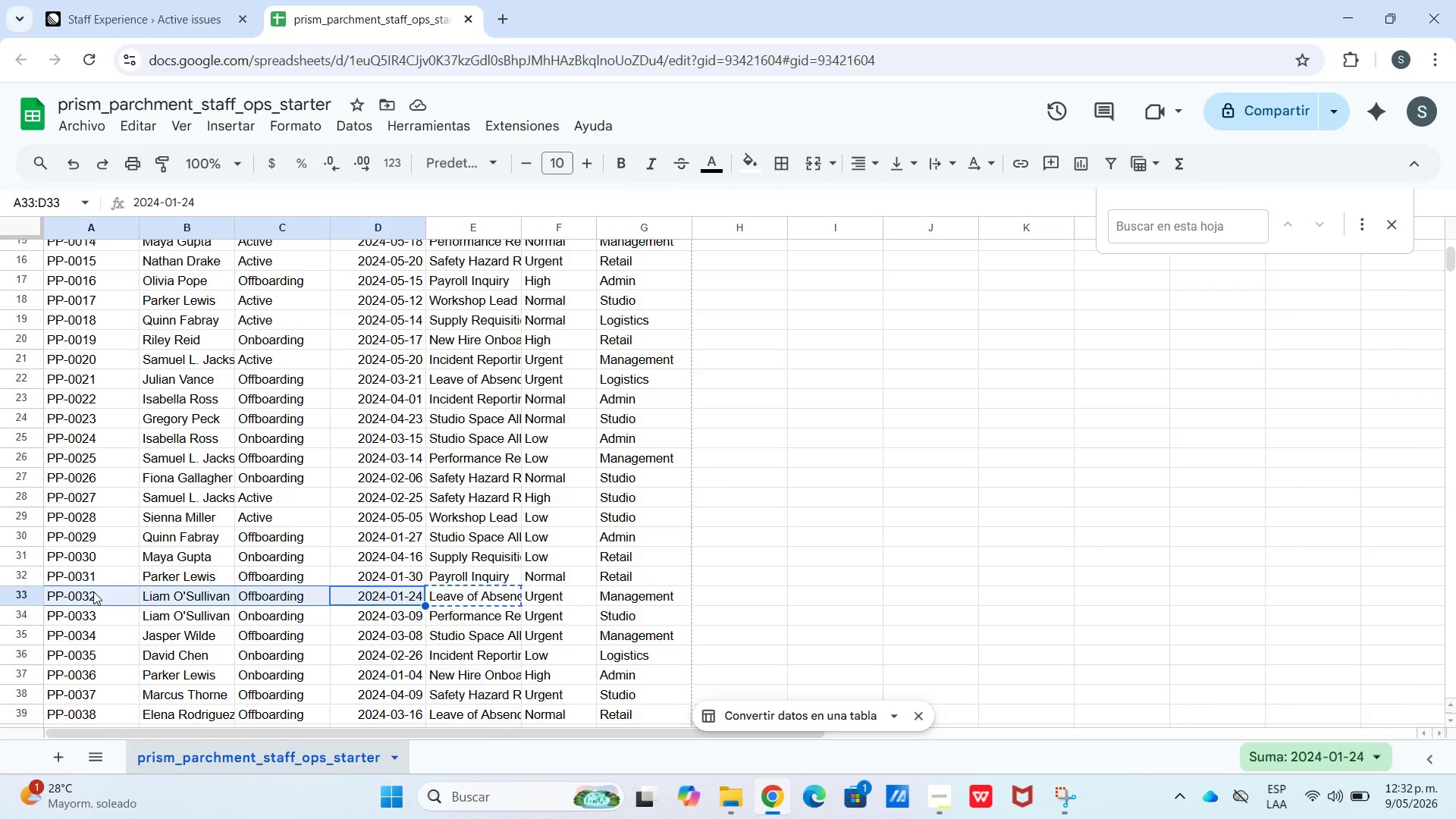 
key(Control+C)
 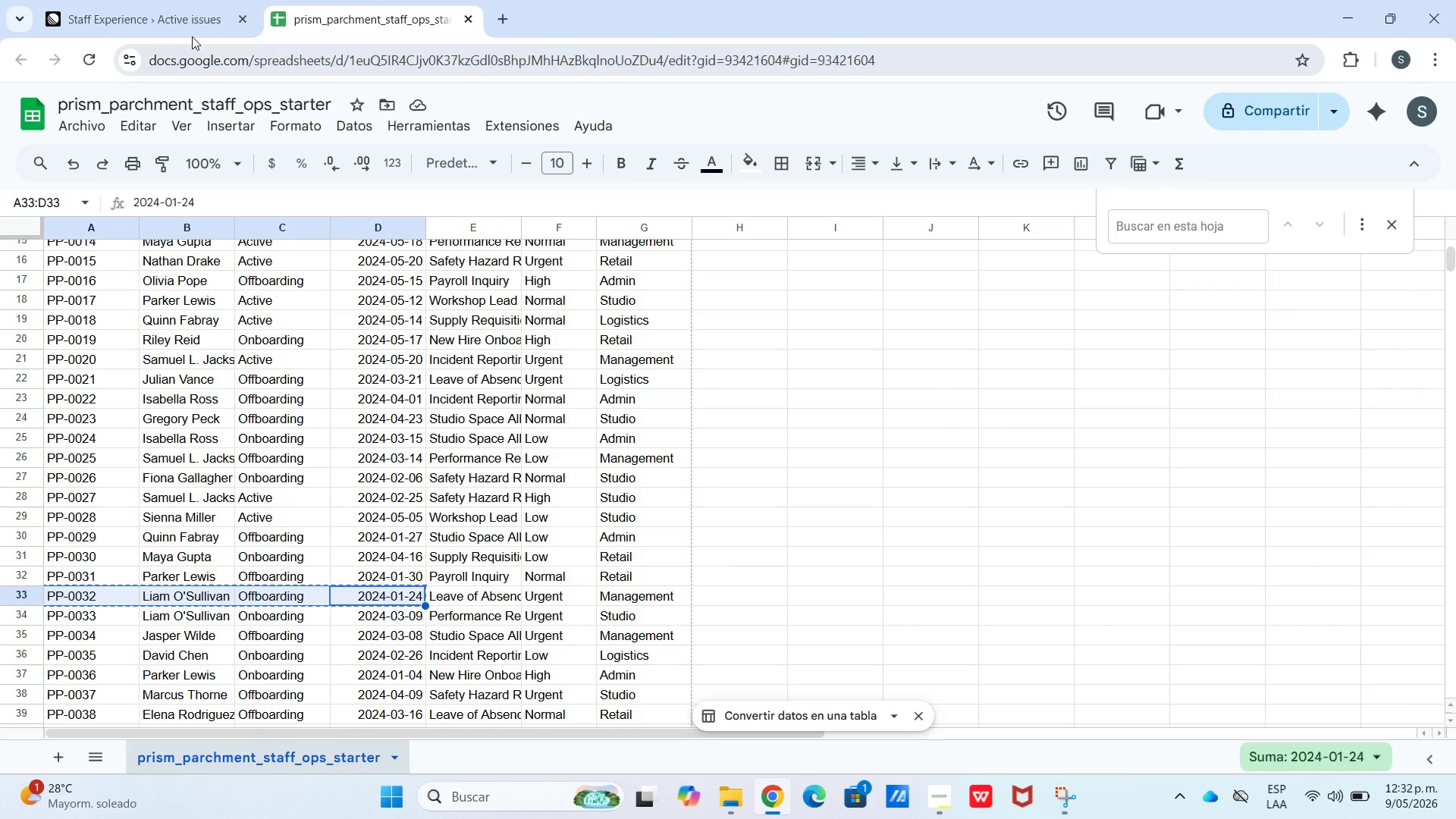 
left_click([193, 4])
 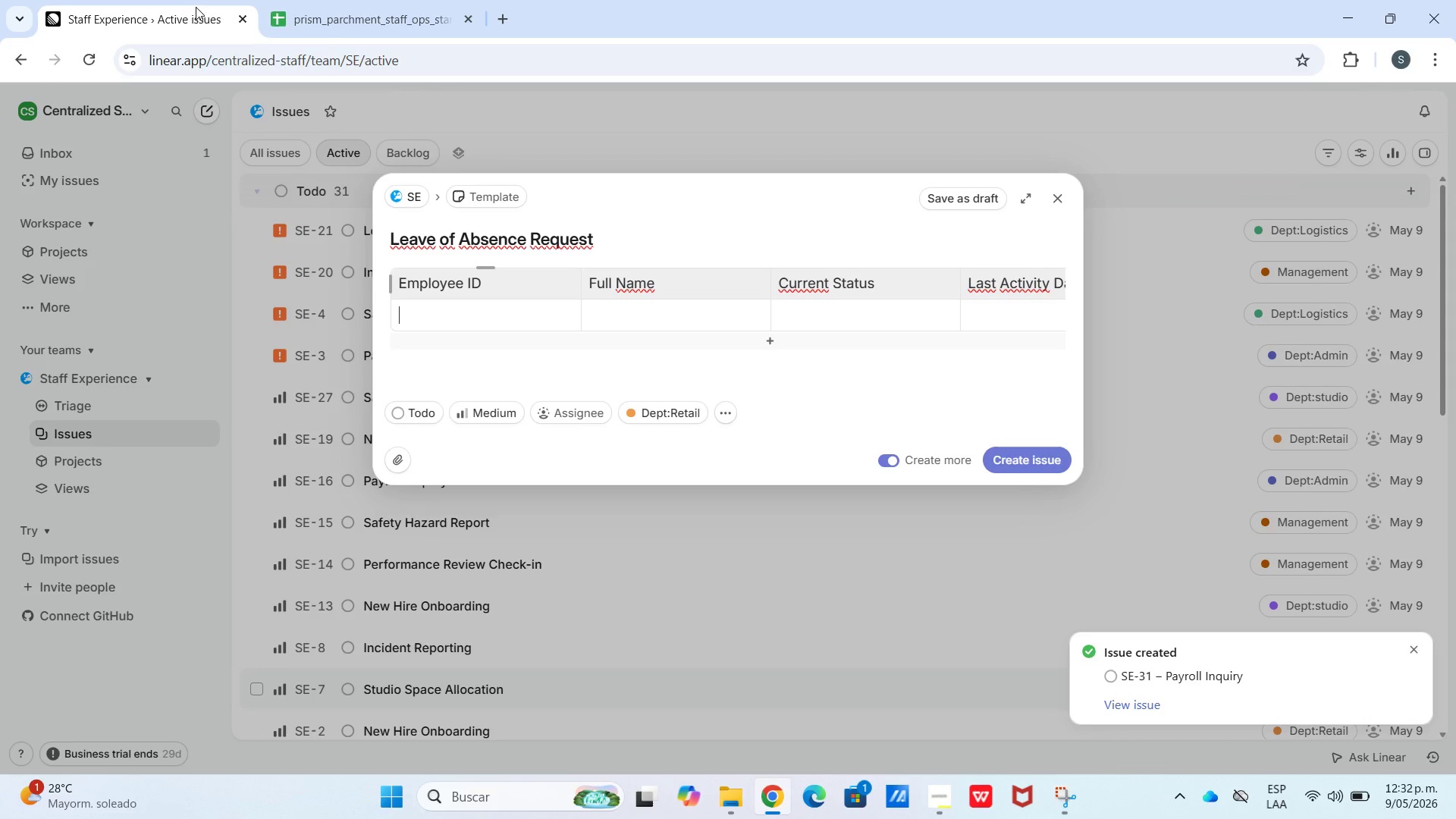 
key(Control+V)
 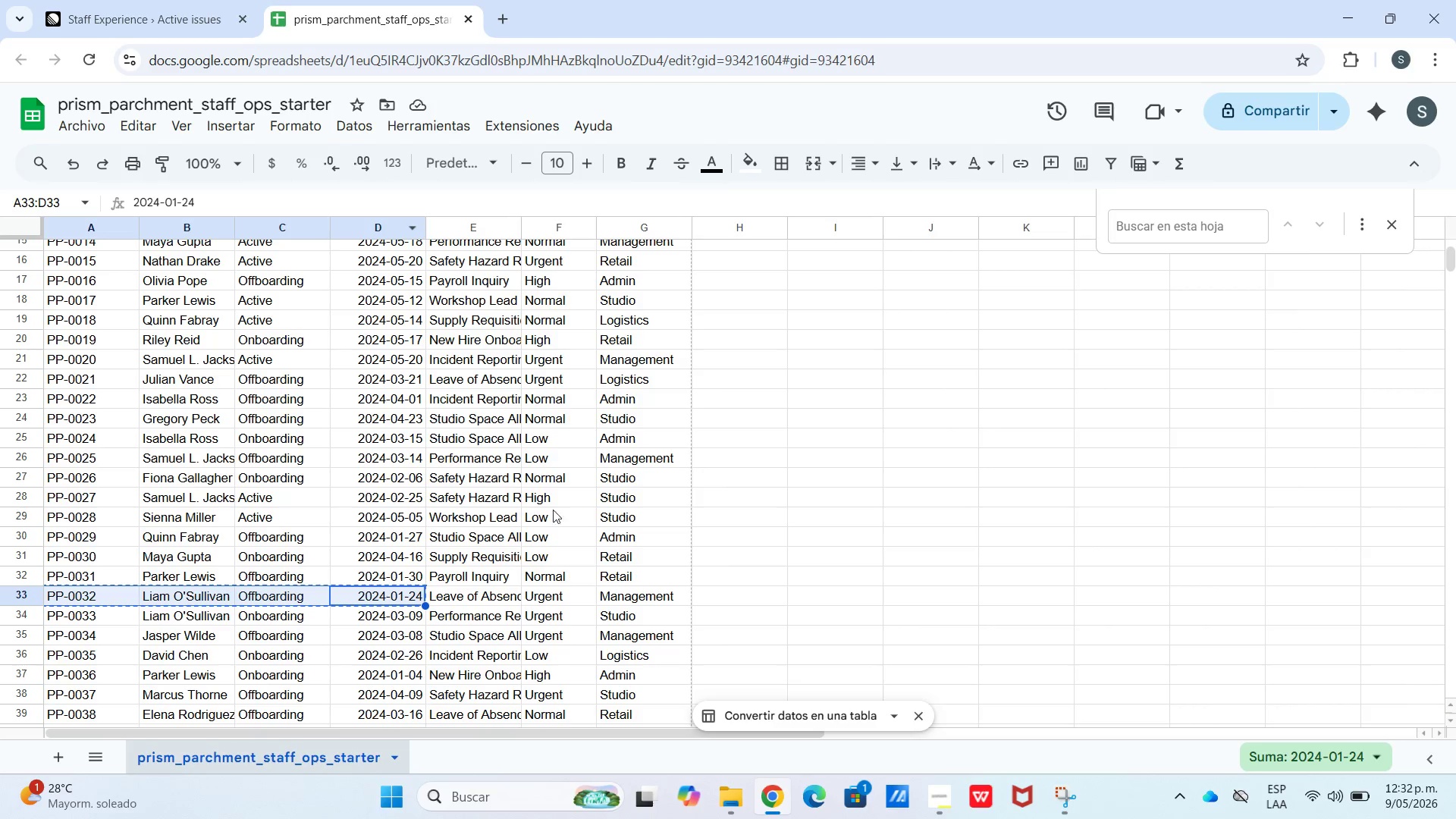 
left_click([167, 0])
 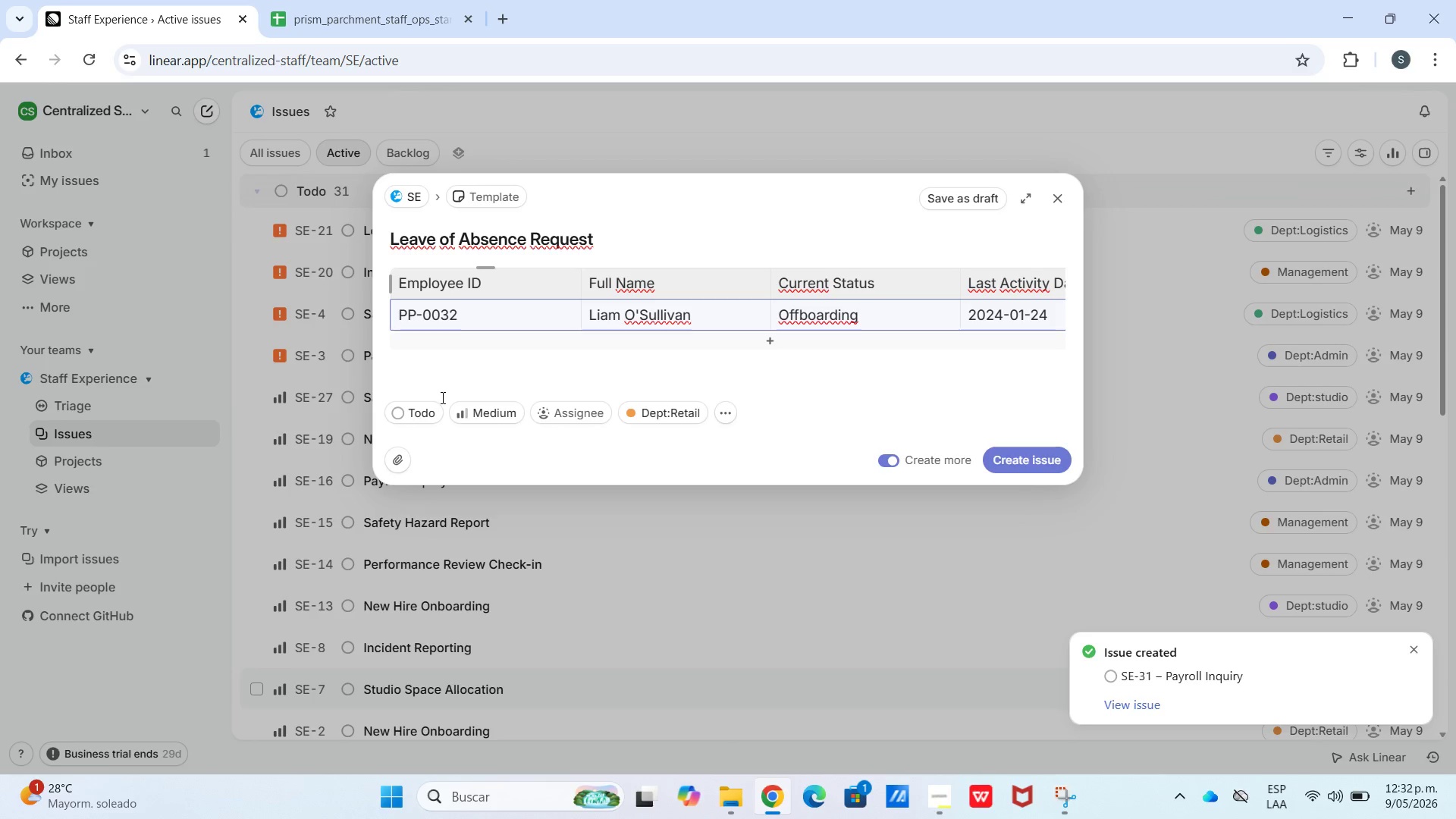 
left_click([469, 413])
 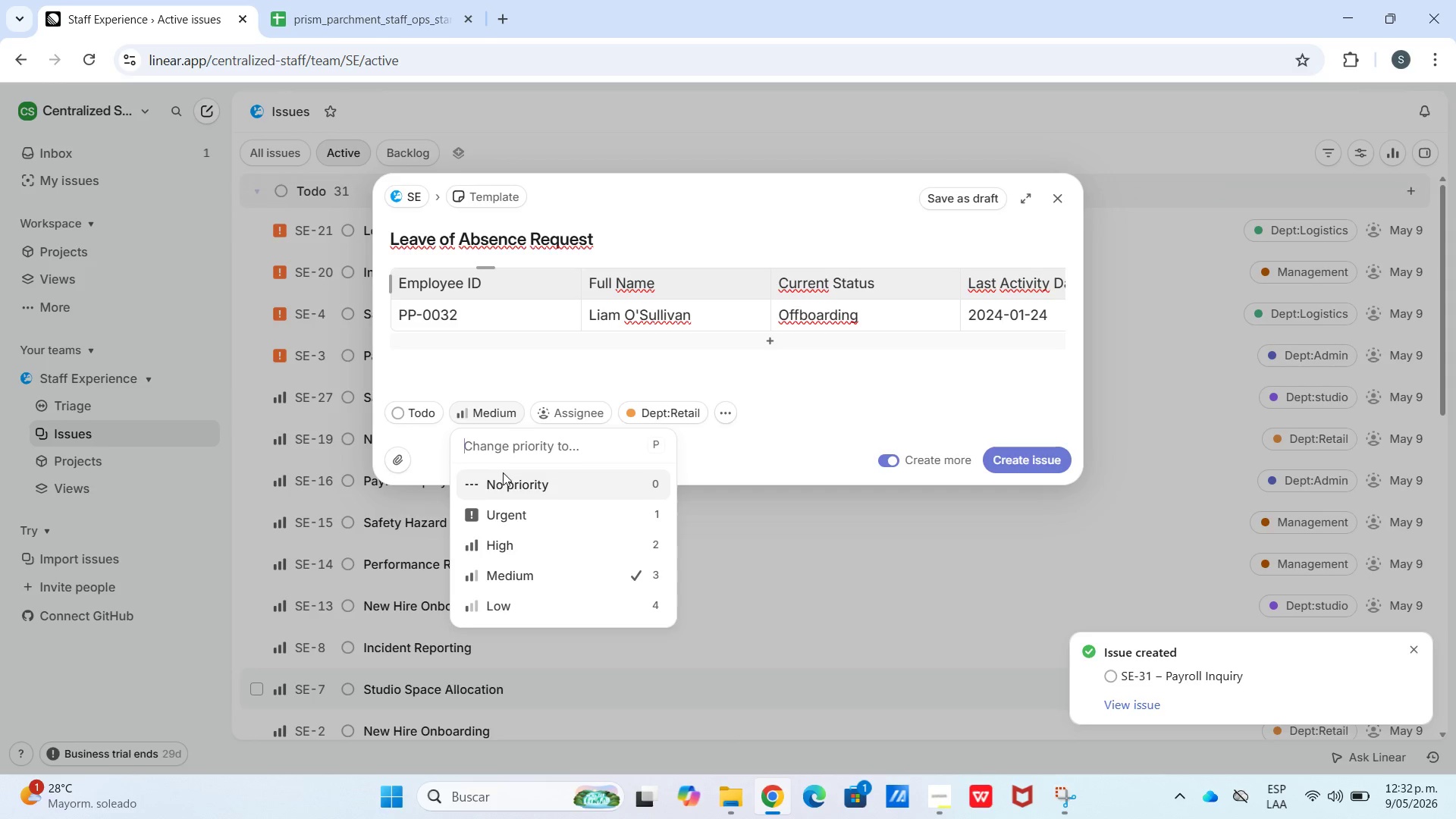 
left_click([507, 520])
 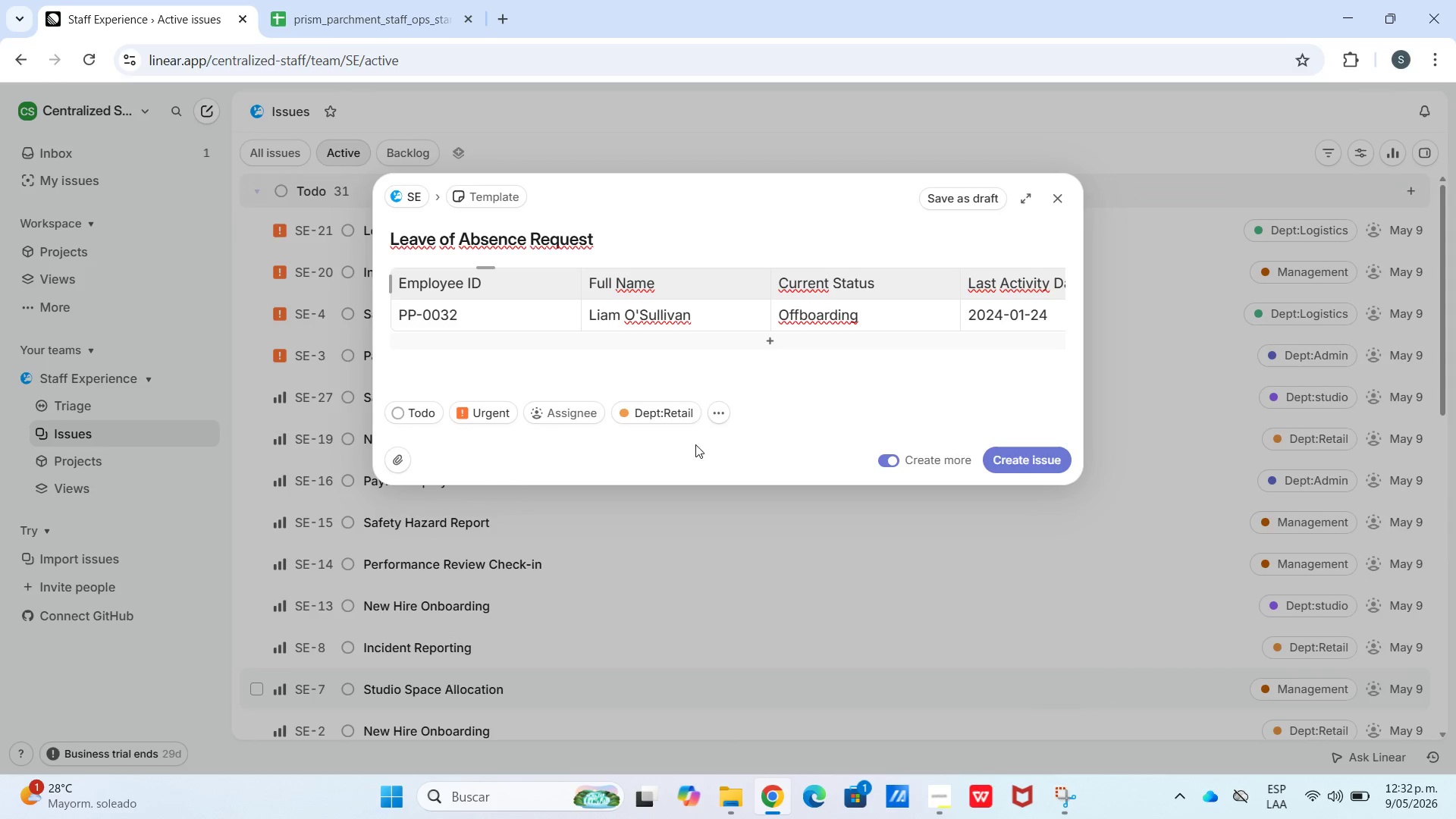 
left_click([677, 406])
 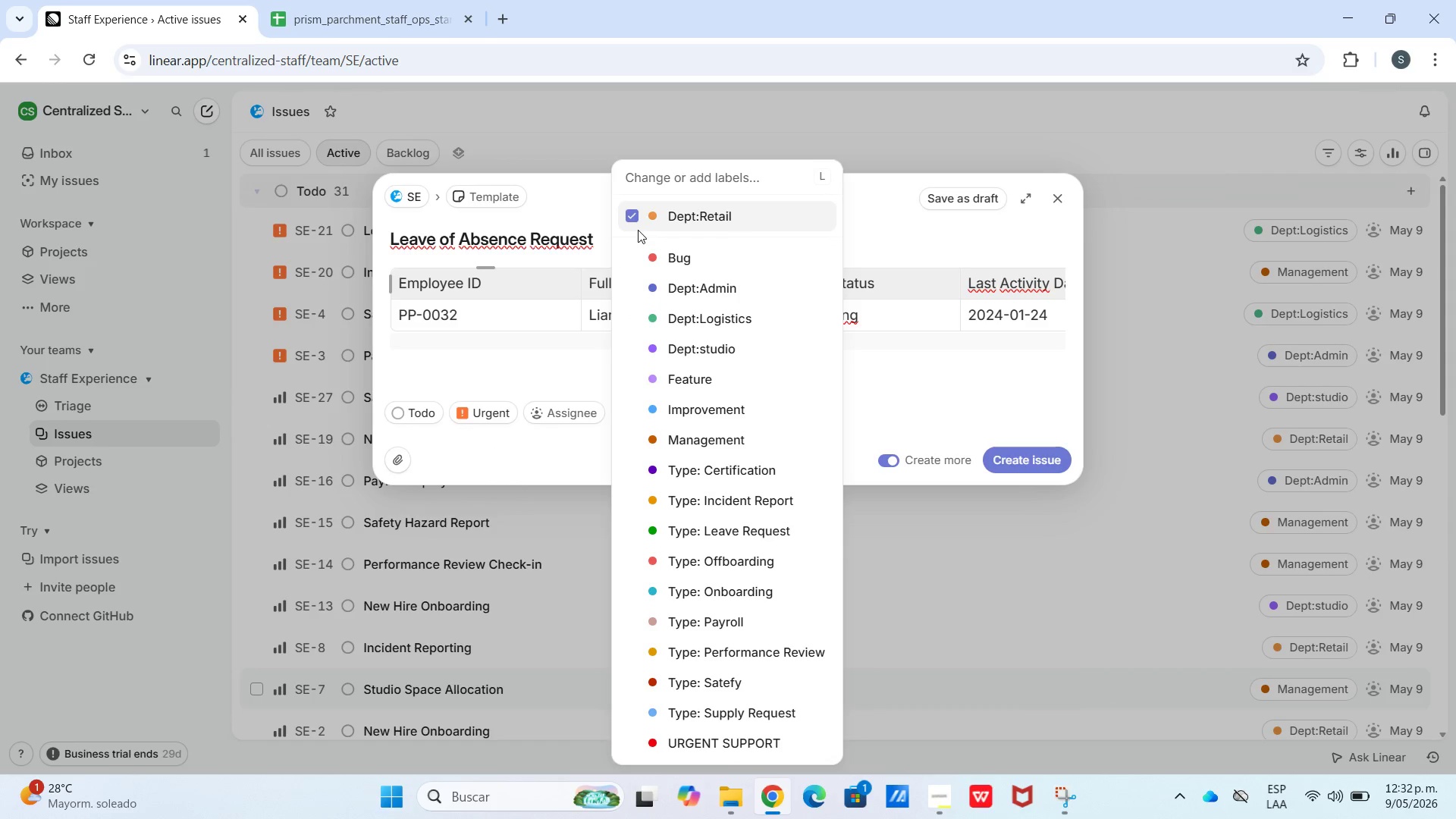 
left_click([634, 225])
 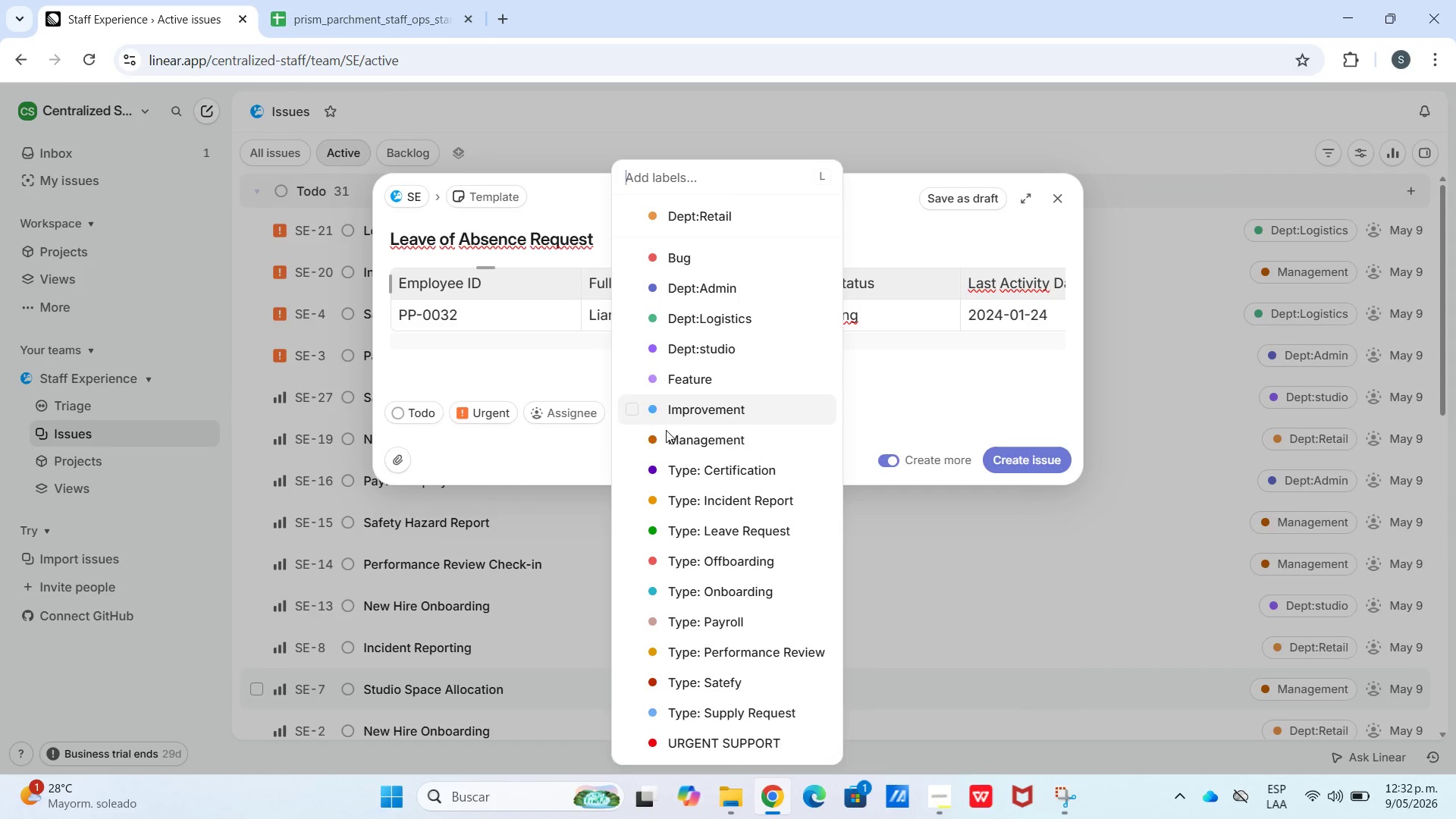 
left_click([670, 444])
 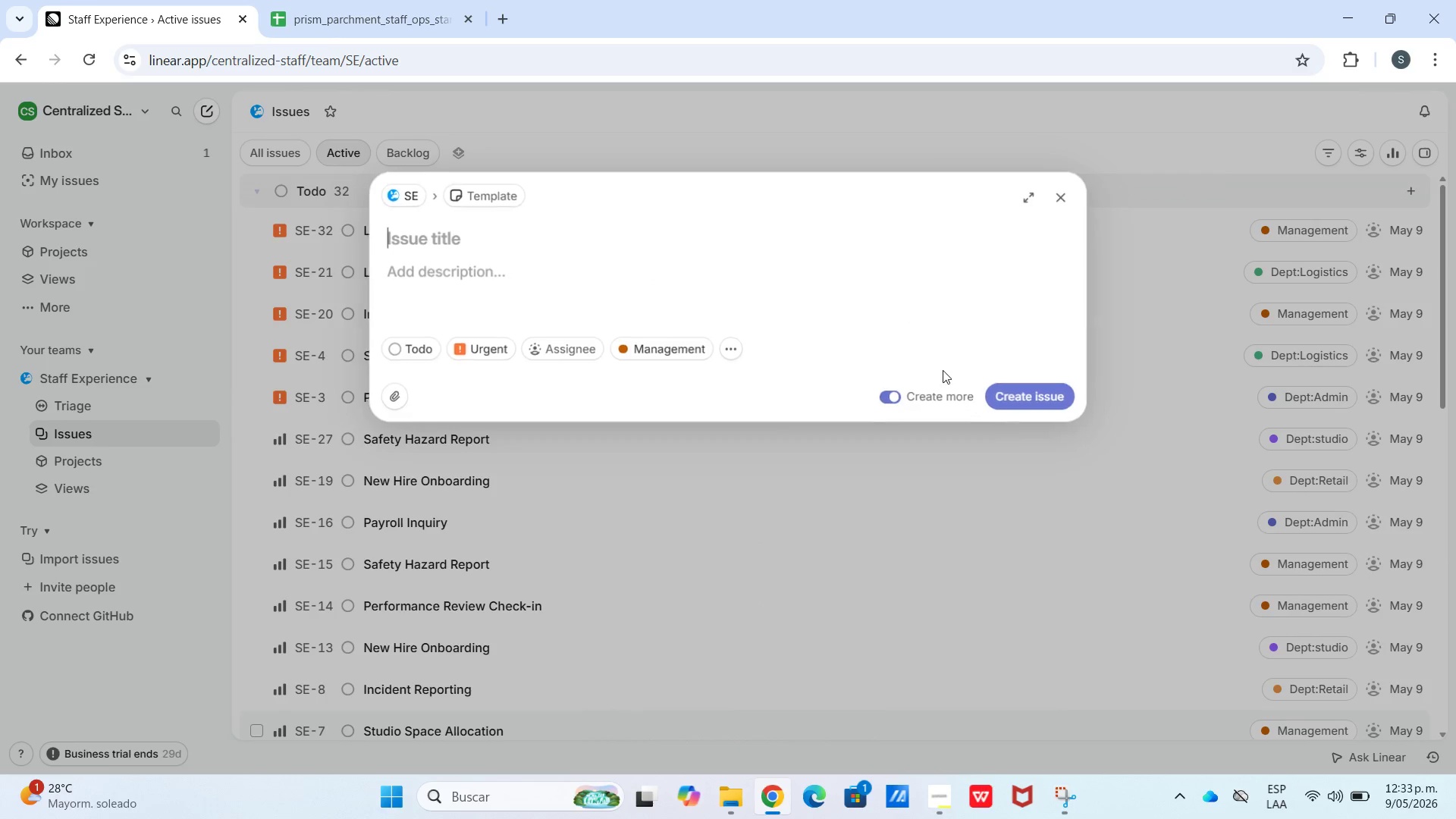 
left_click([384, 0])
 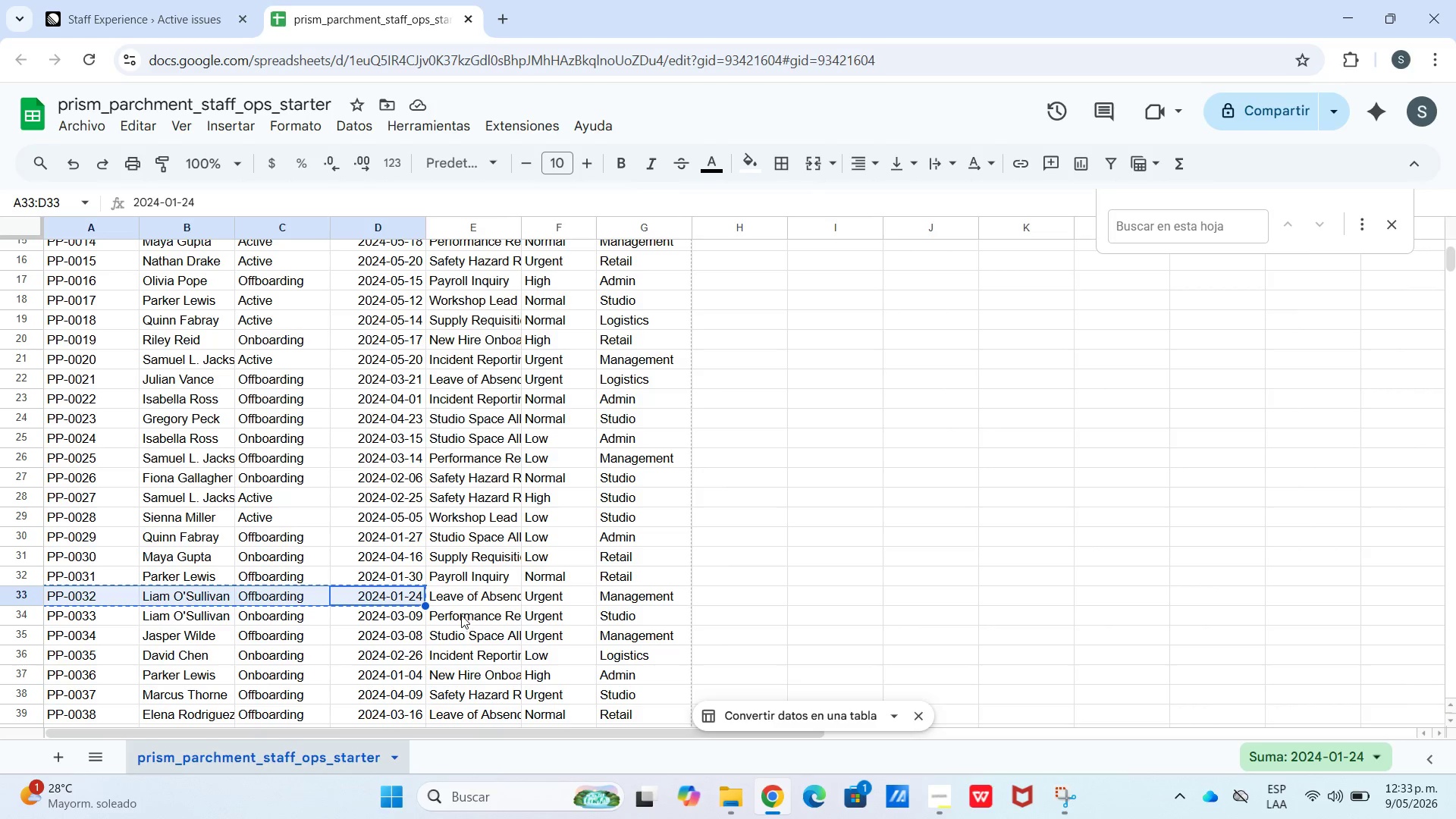 
key(Control+C)
 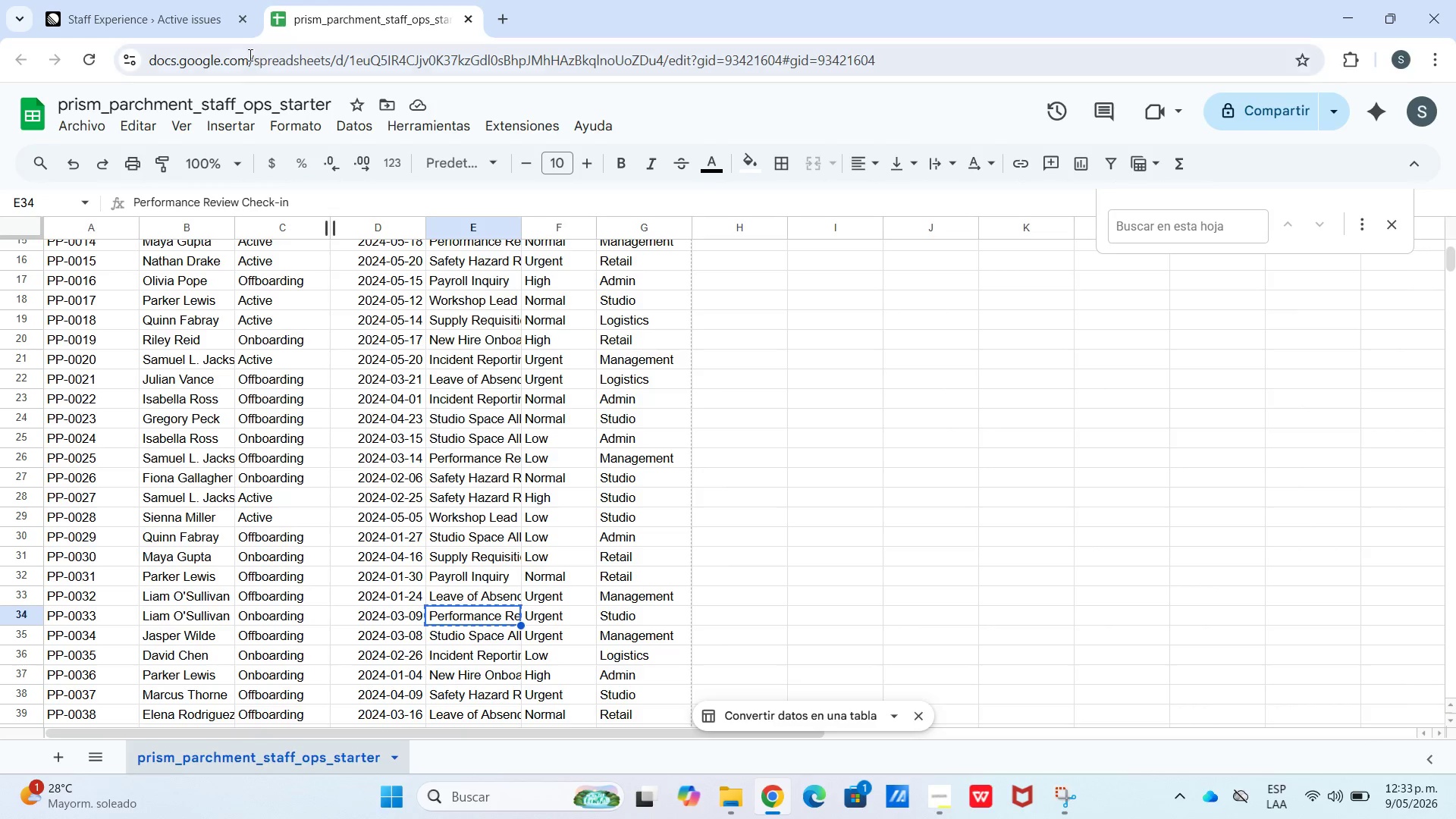 
left_click([204, 0])
 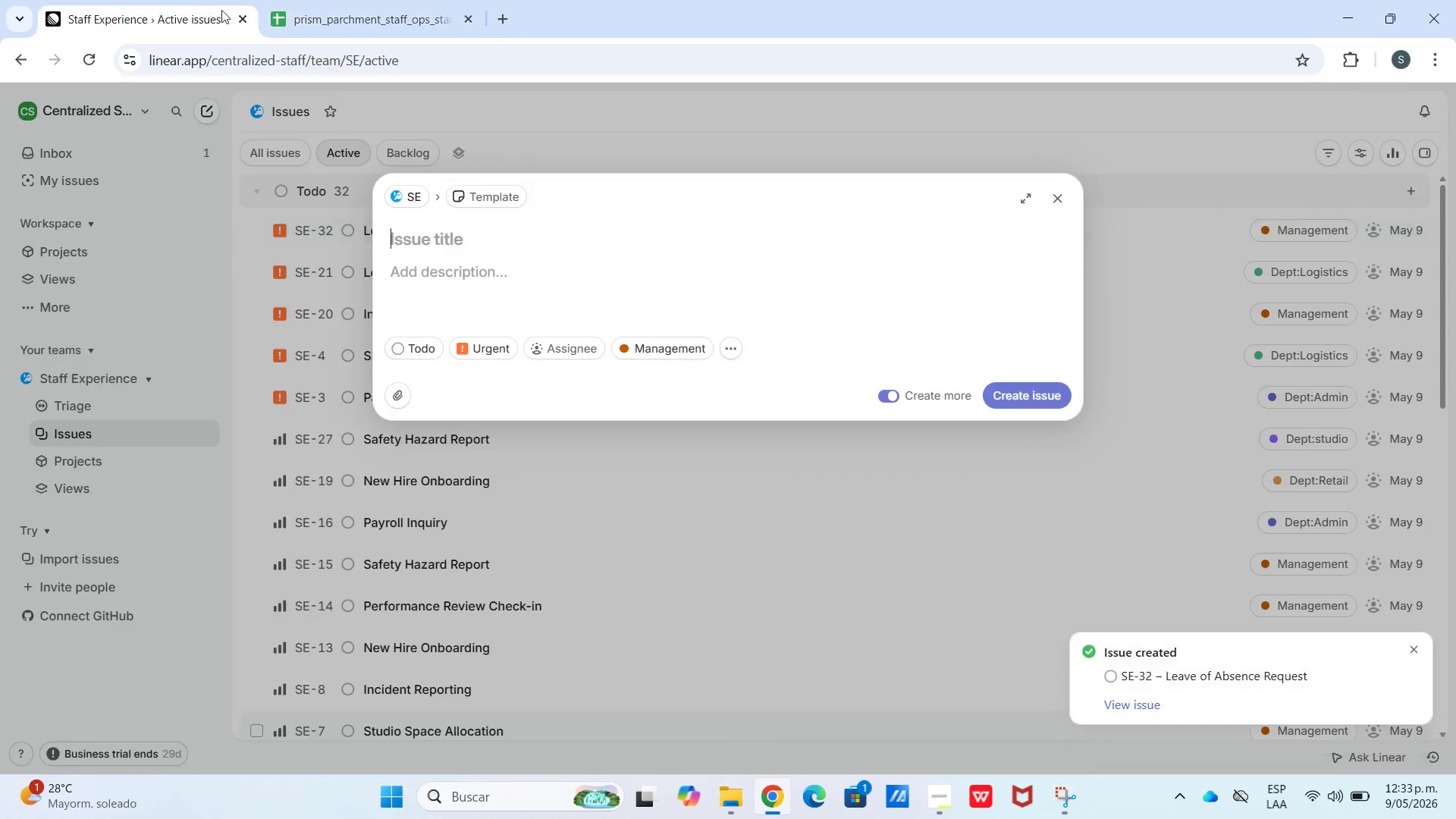 
key(Control+V)
 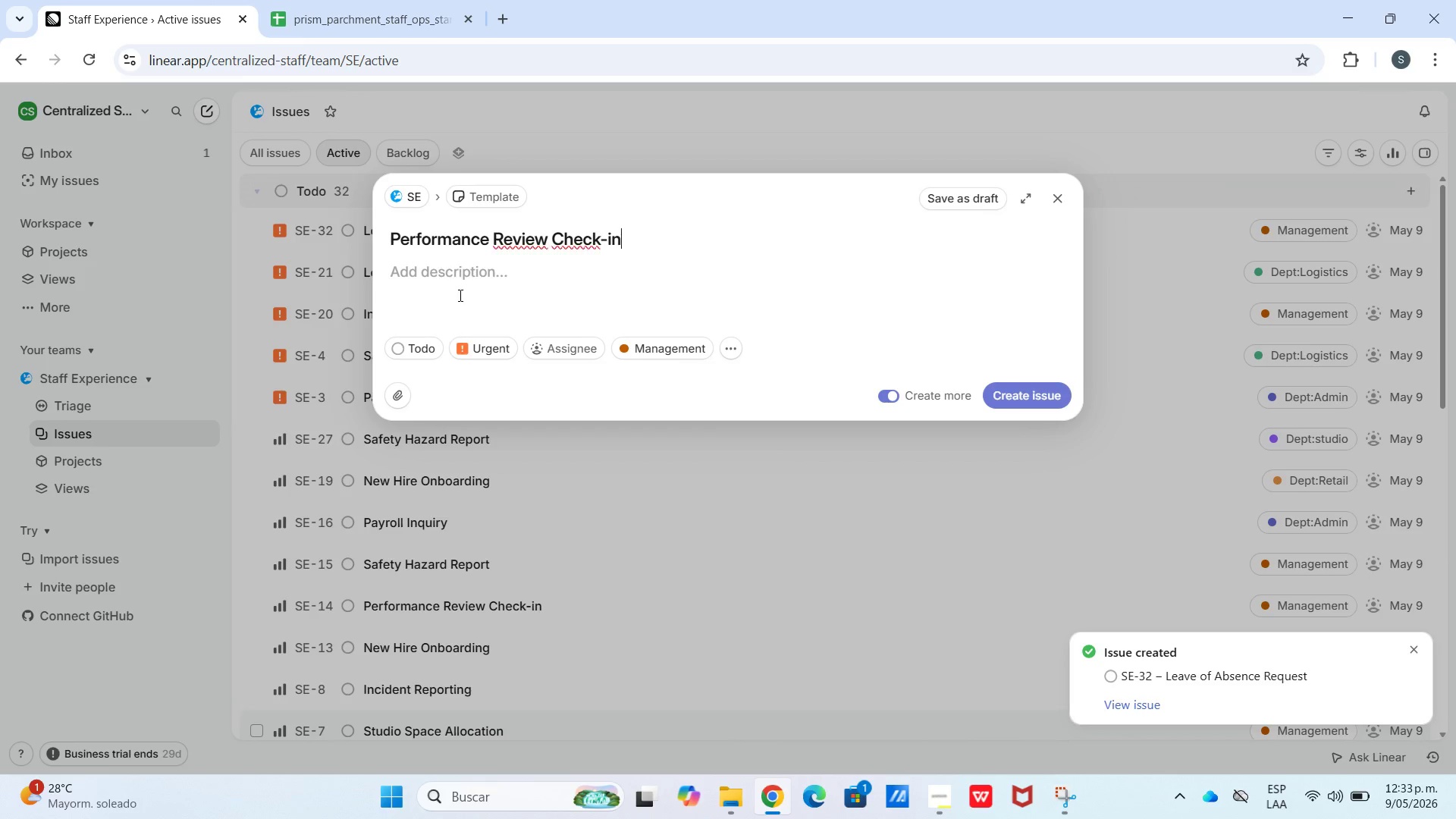 
left_click([460, 299])
 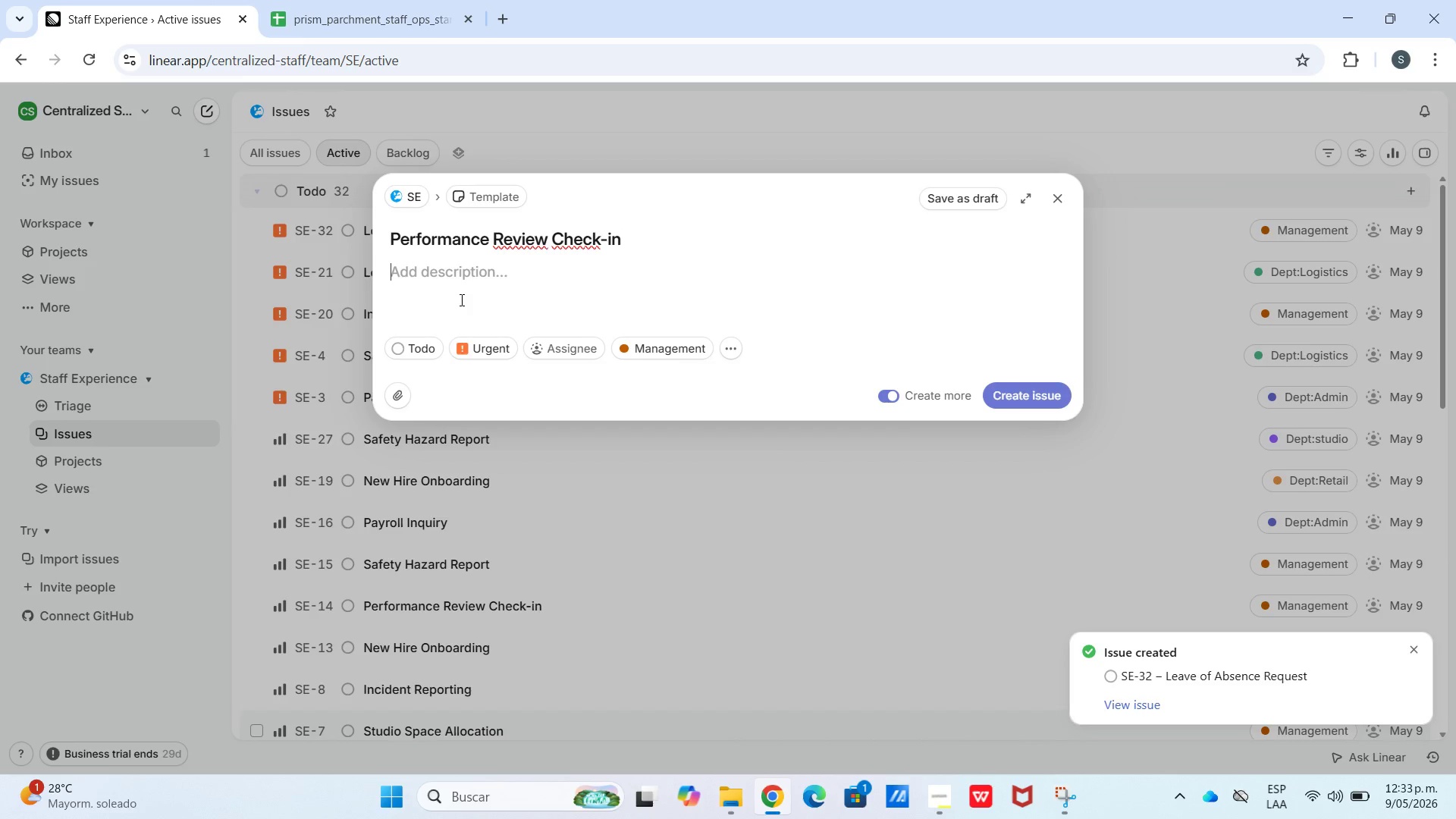 
key(Meta+V)
 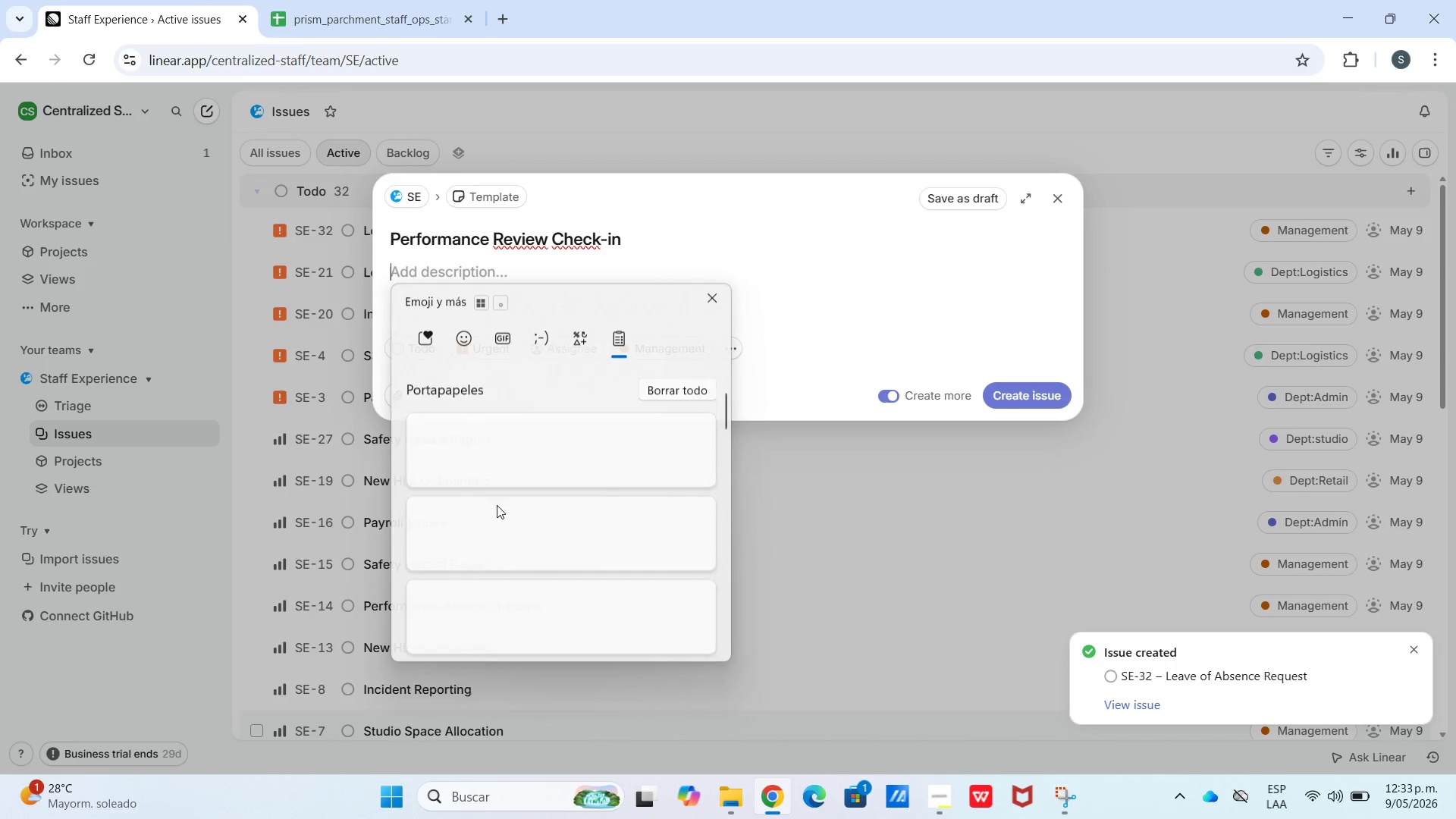 
scroll: coordinate [510, 602], scroll_direction: down, amount: 29.0
 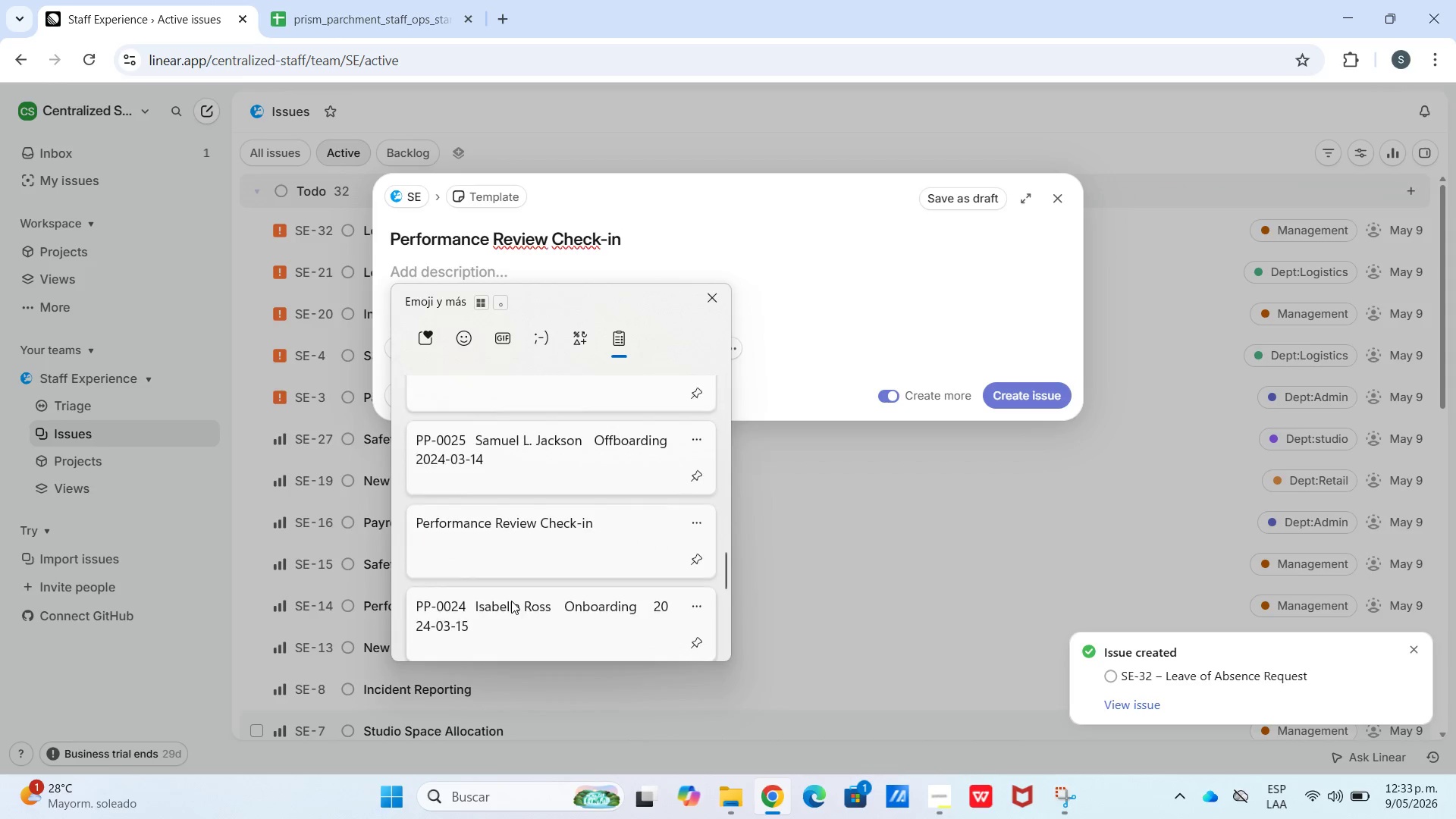 
left_click([519, 601])
 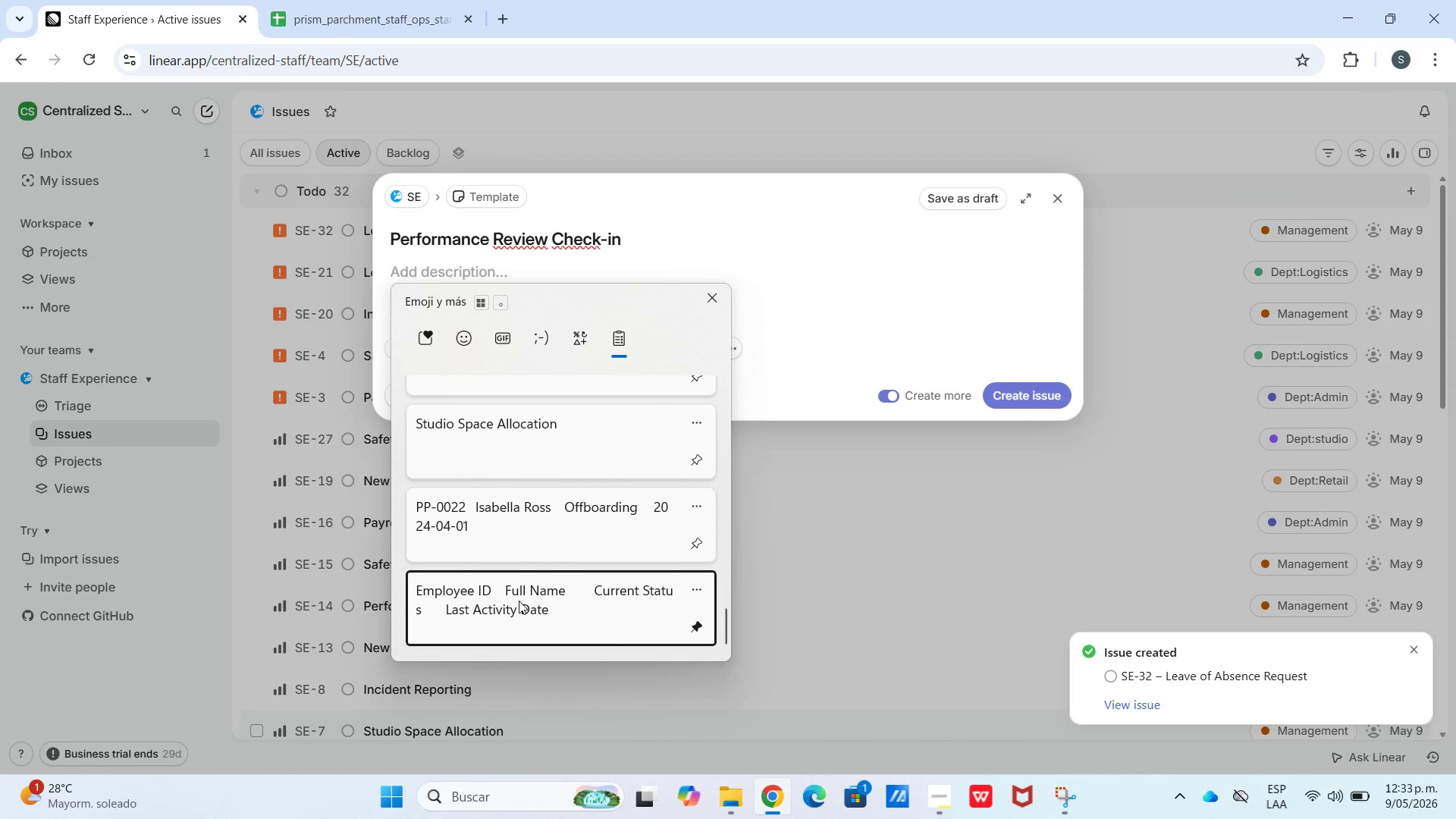 
scroll: coordinate [513, 604], scroll_direction: down, amount: 11.0
 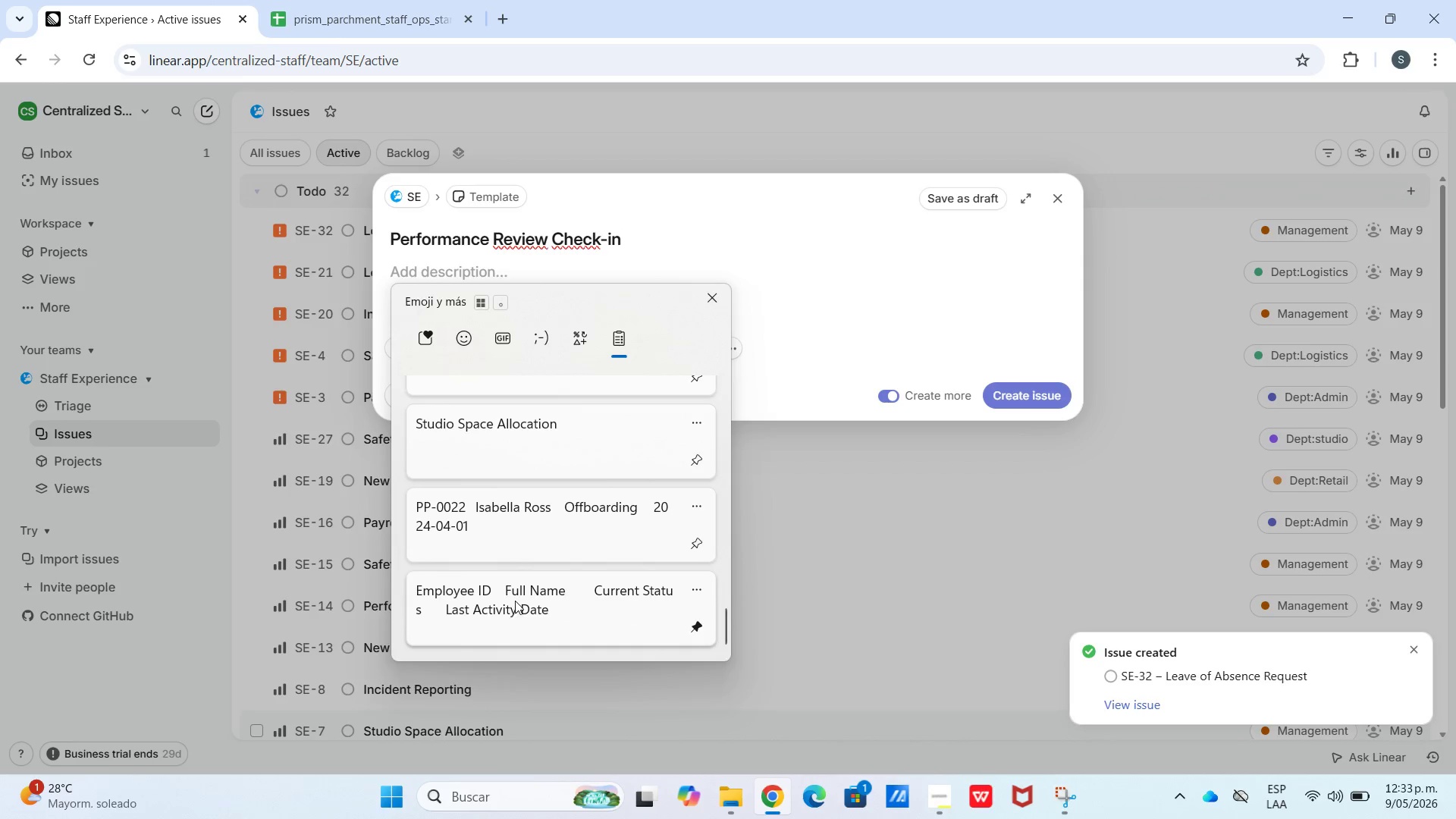 
key(Control+ControlLeft)
 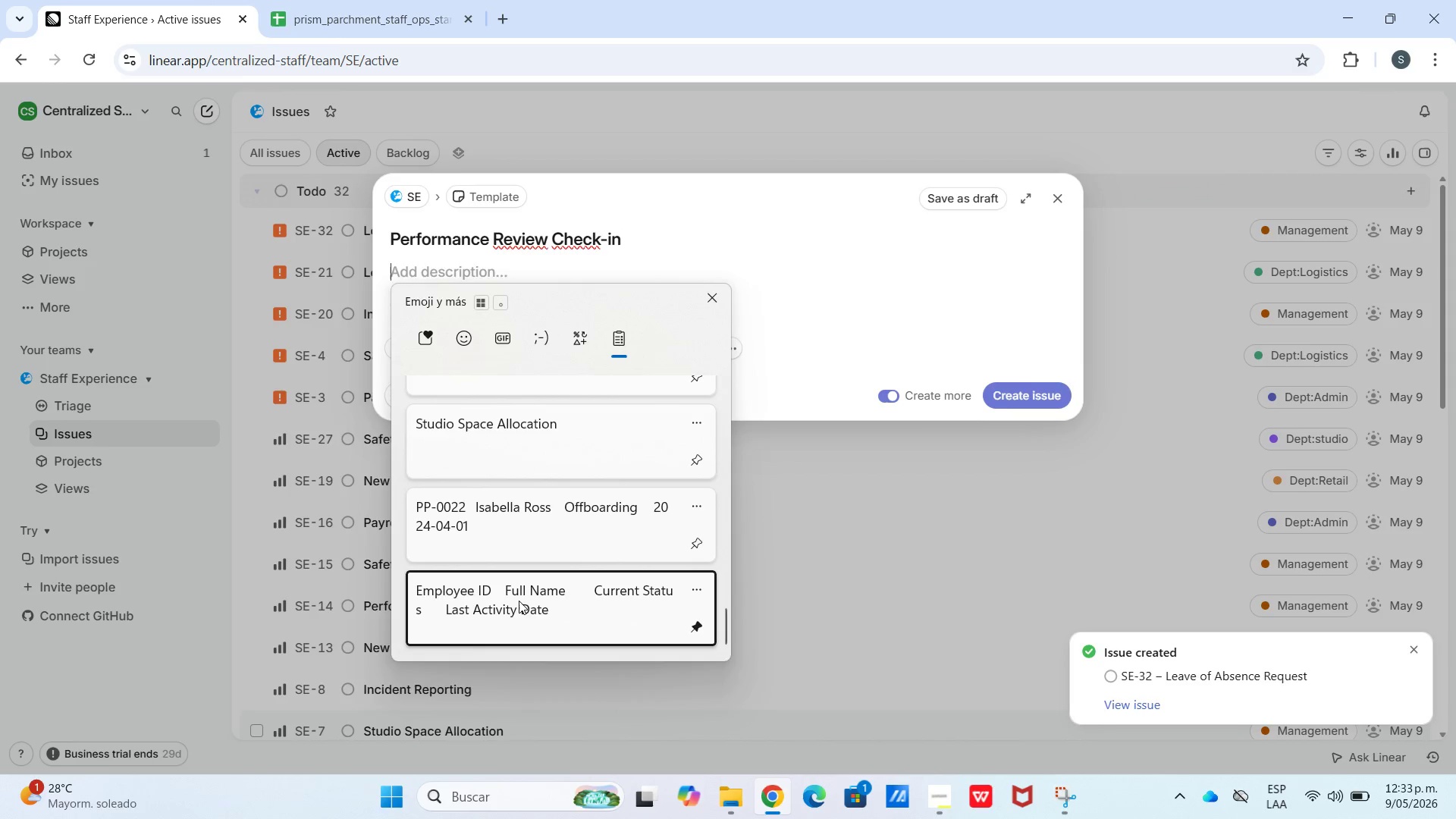 
key(Control+V)
 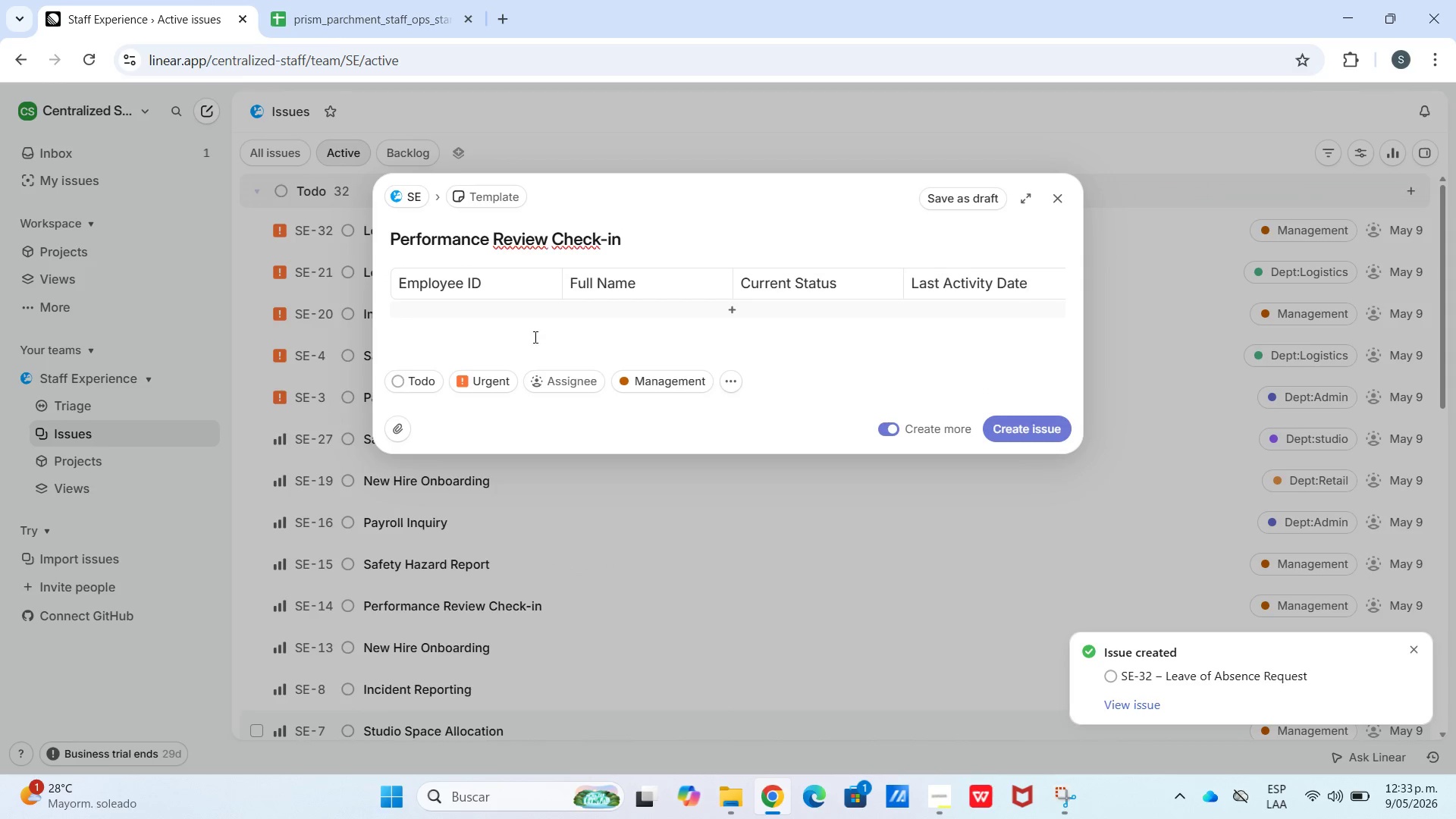 
left_click([533, 318])
 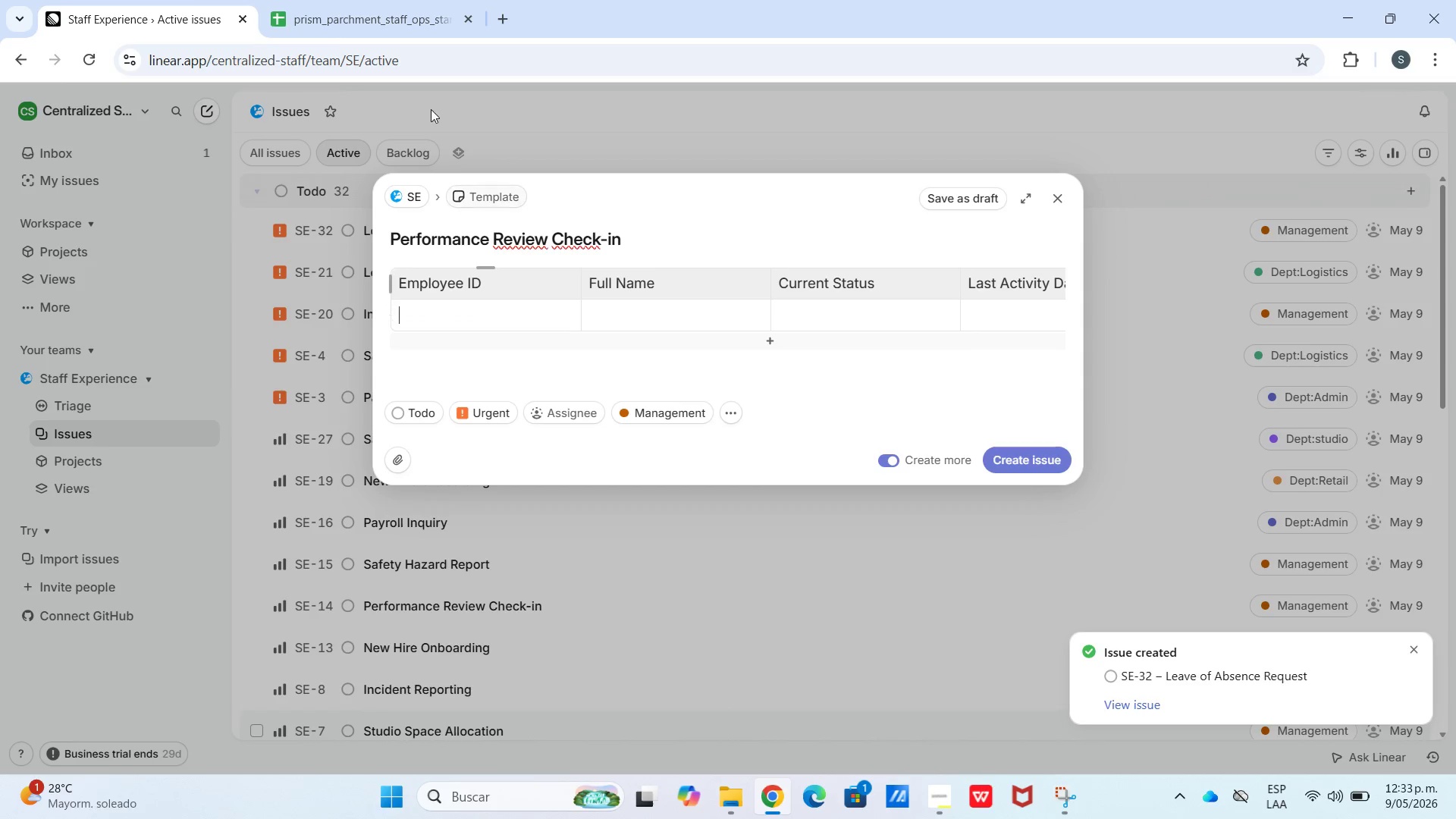 
left_click([394, 20])
 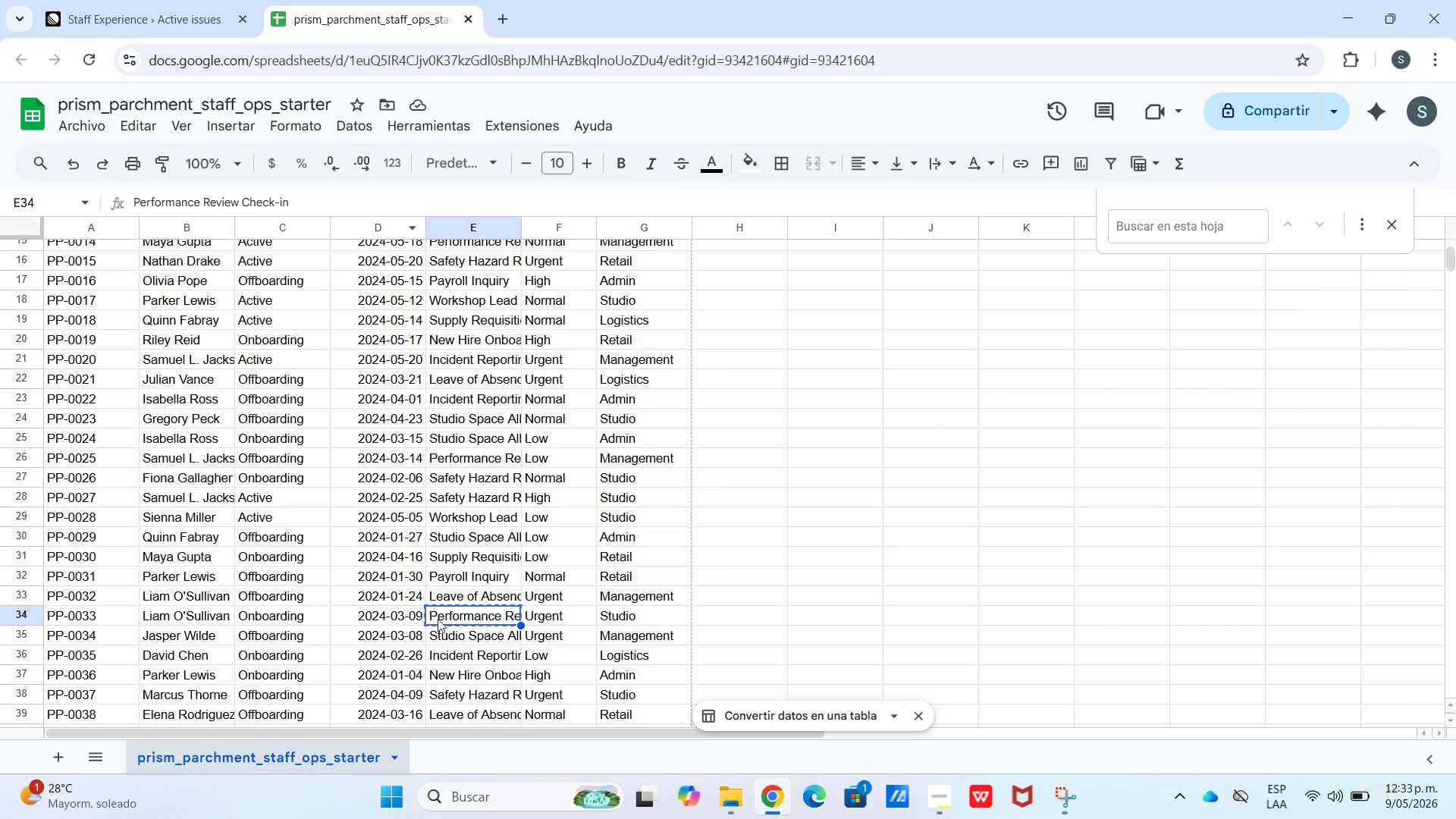 
left_click_drag(start_coordinate=[413, 617], to_coordinate=[50, 616])
 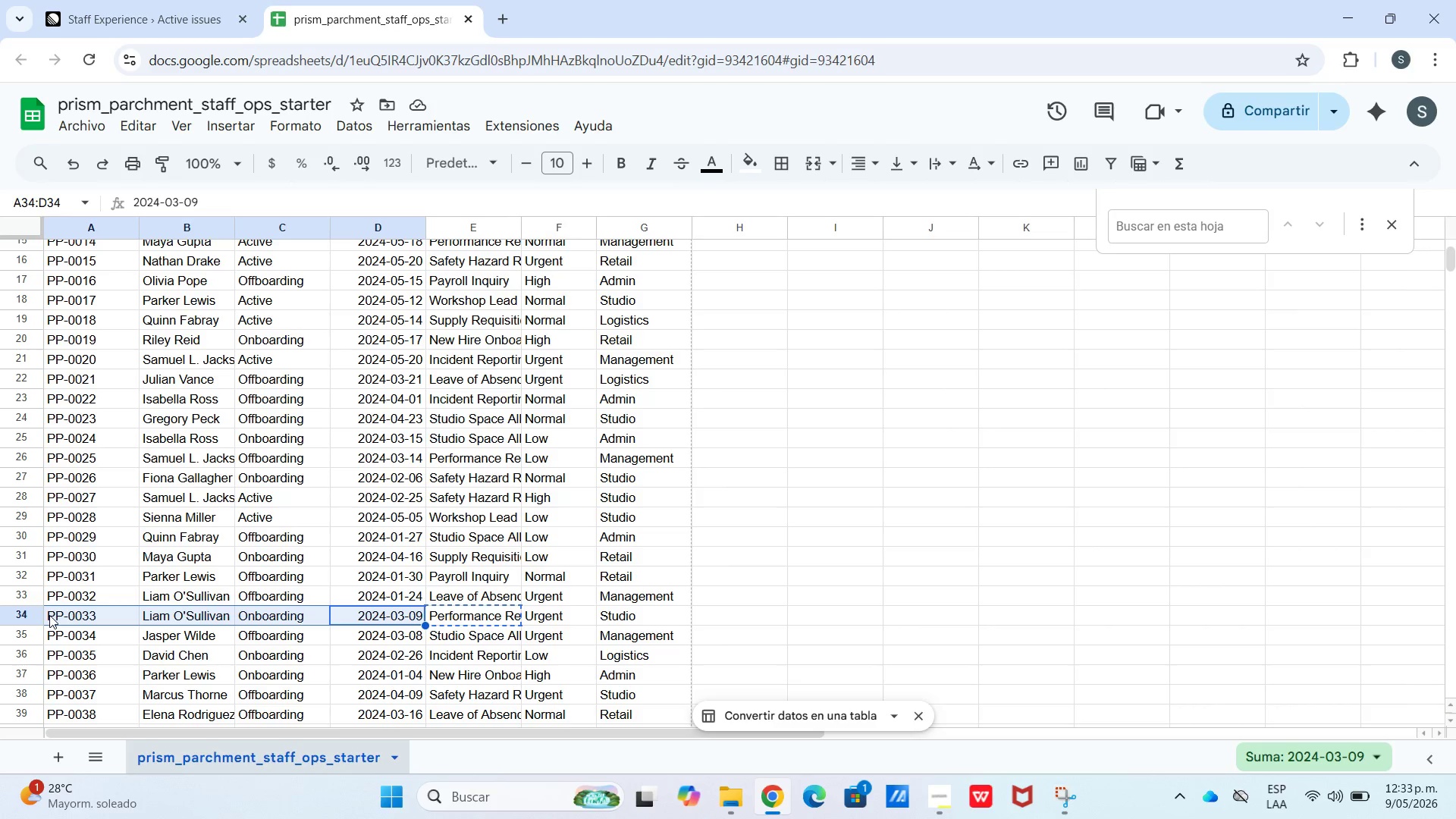 
key(Control+C)
 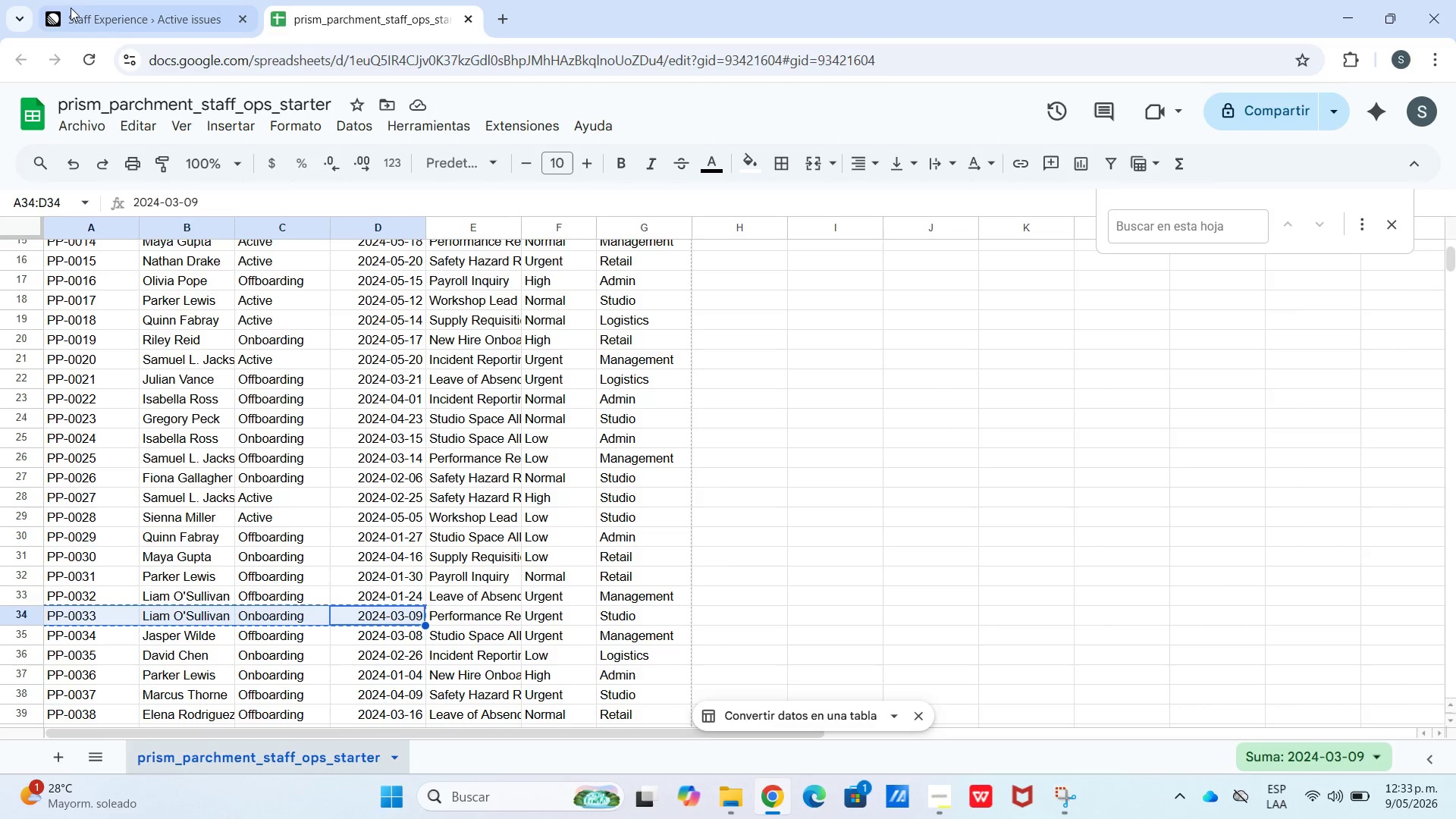 
left_click([79, 0])
 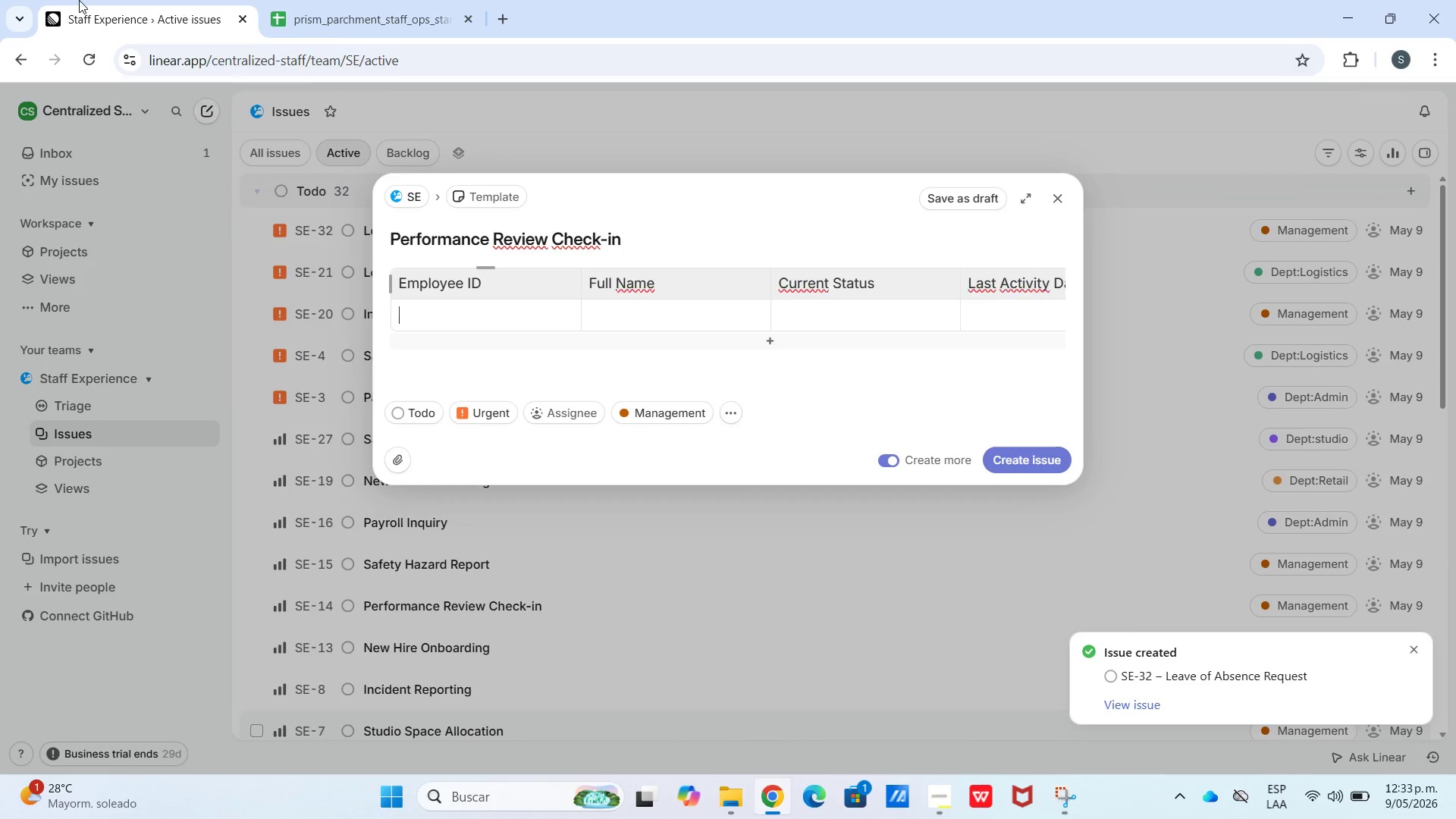 
key(Control+V)
 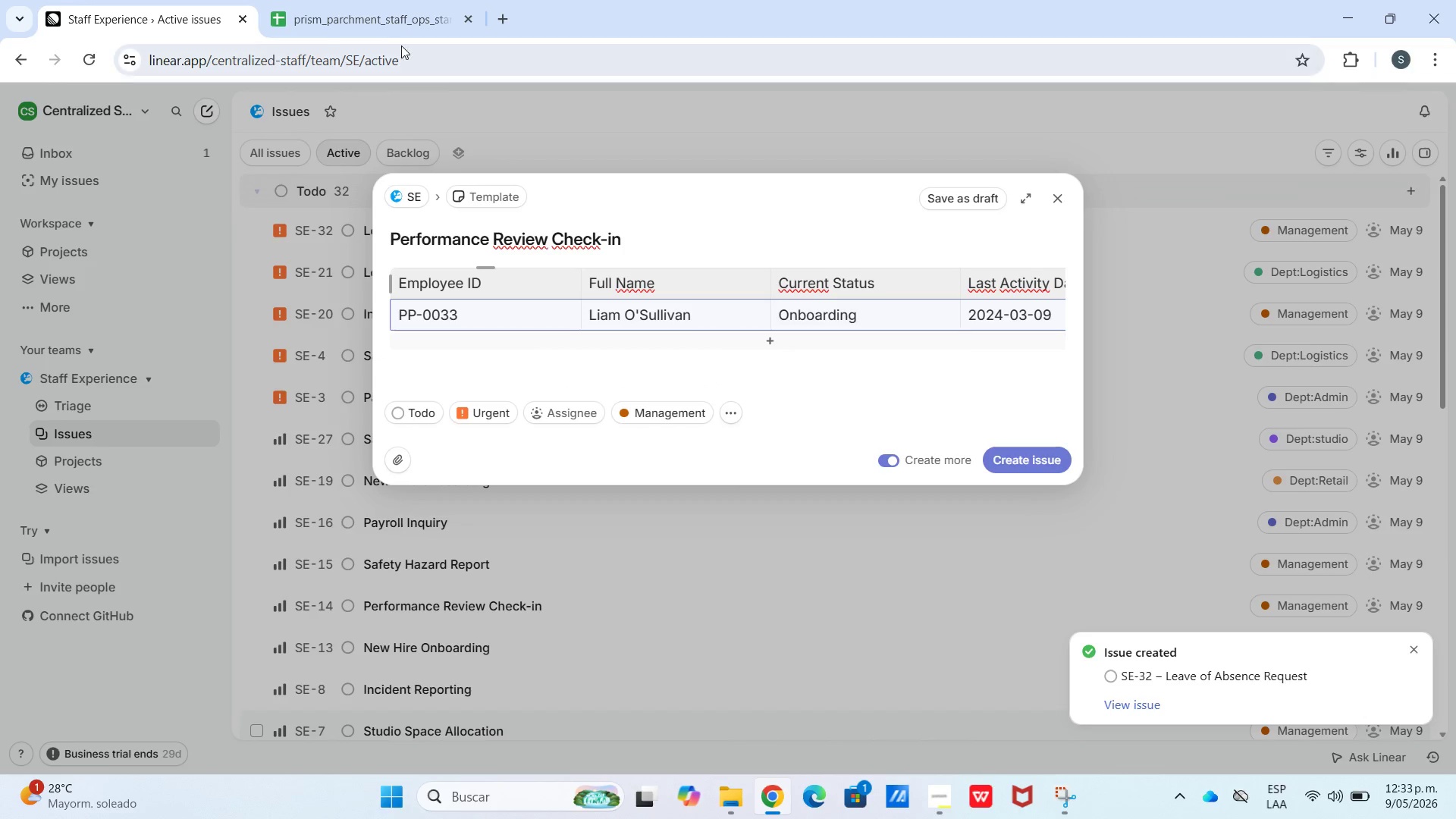 
double_click([394, 32])
 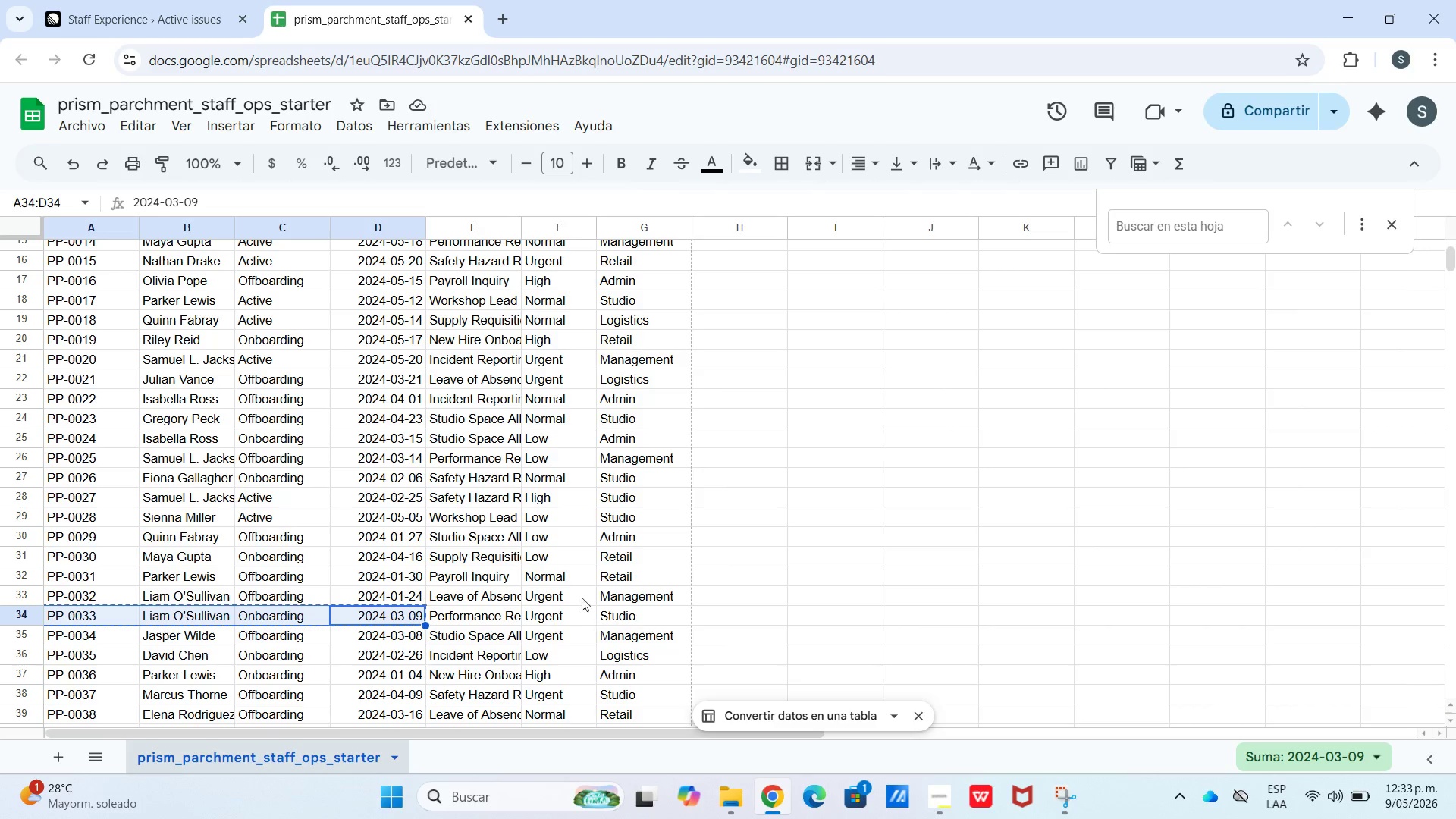 
left_click([125, 0])
 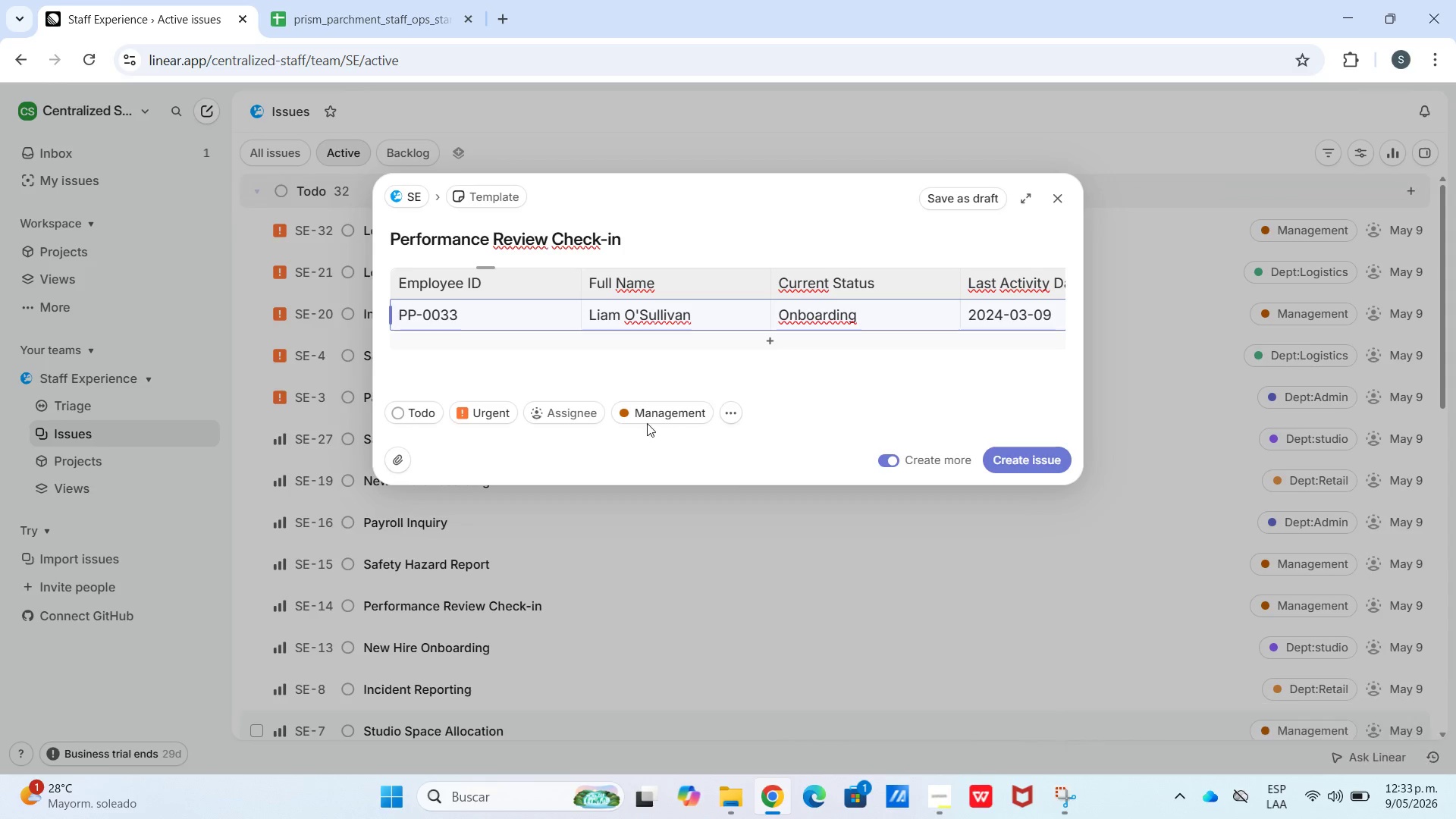 
left_click([649, 416])
 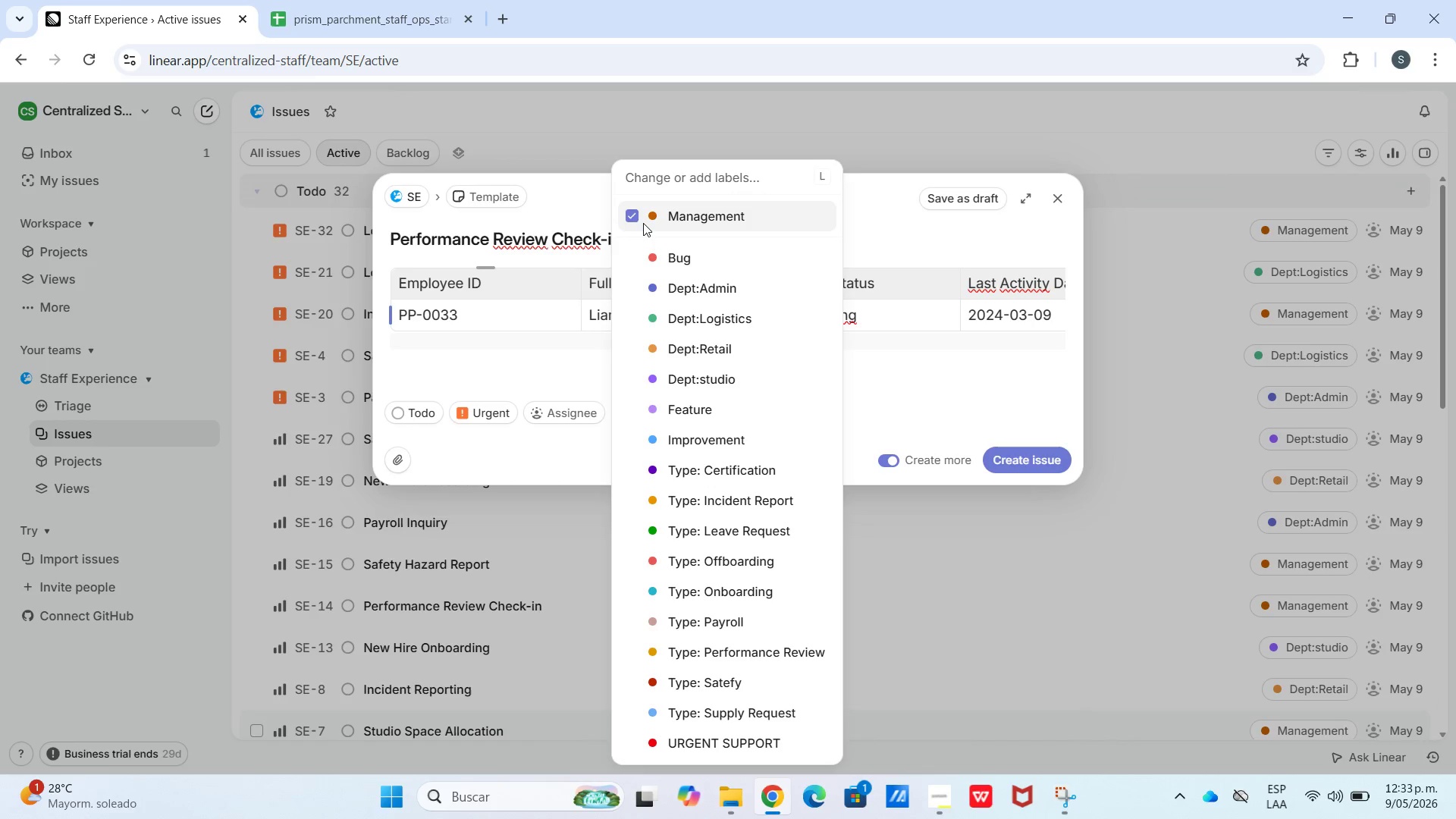 
left_click([637, 218])
 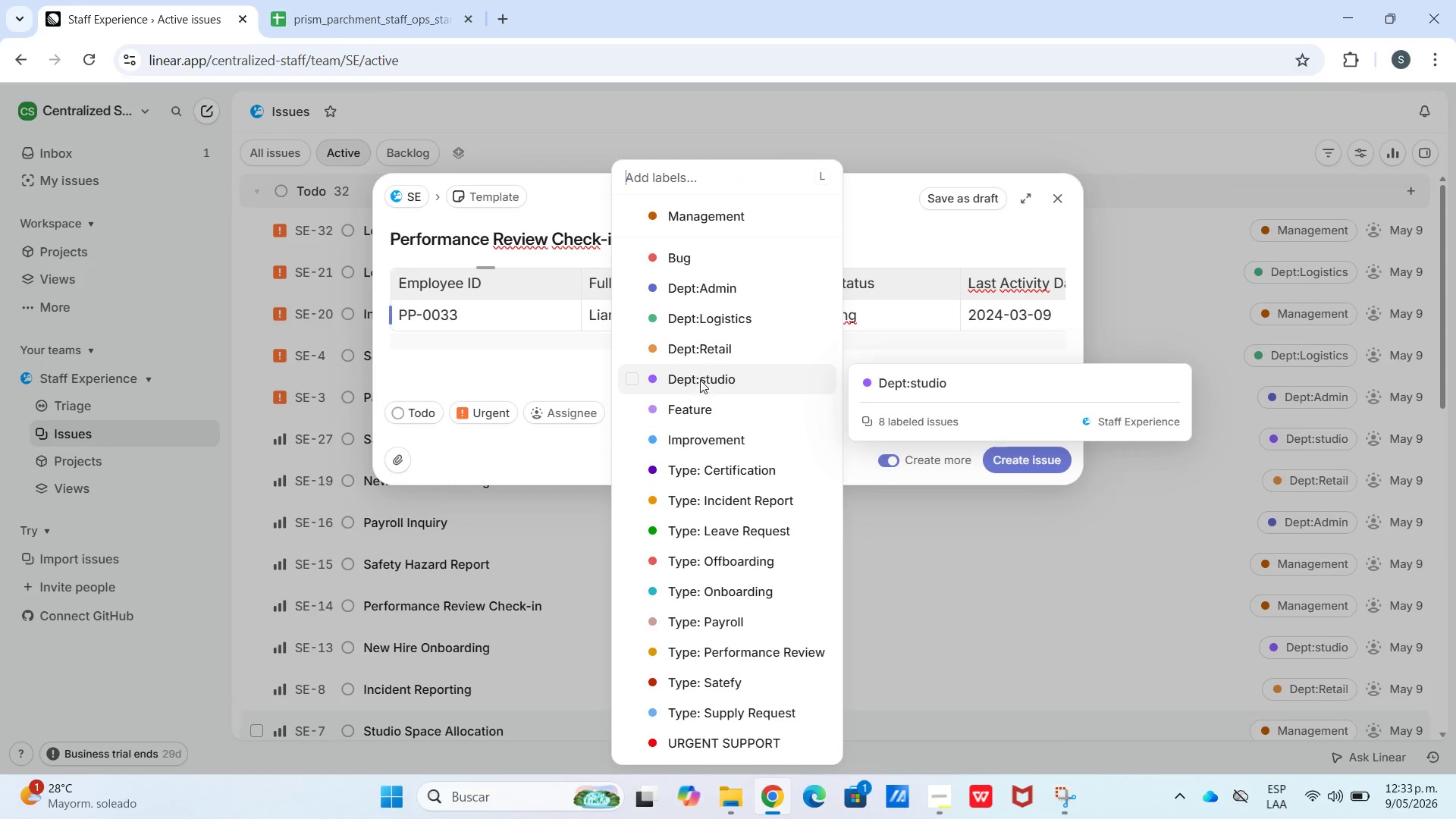 
left_click([698, 385])
 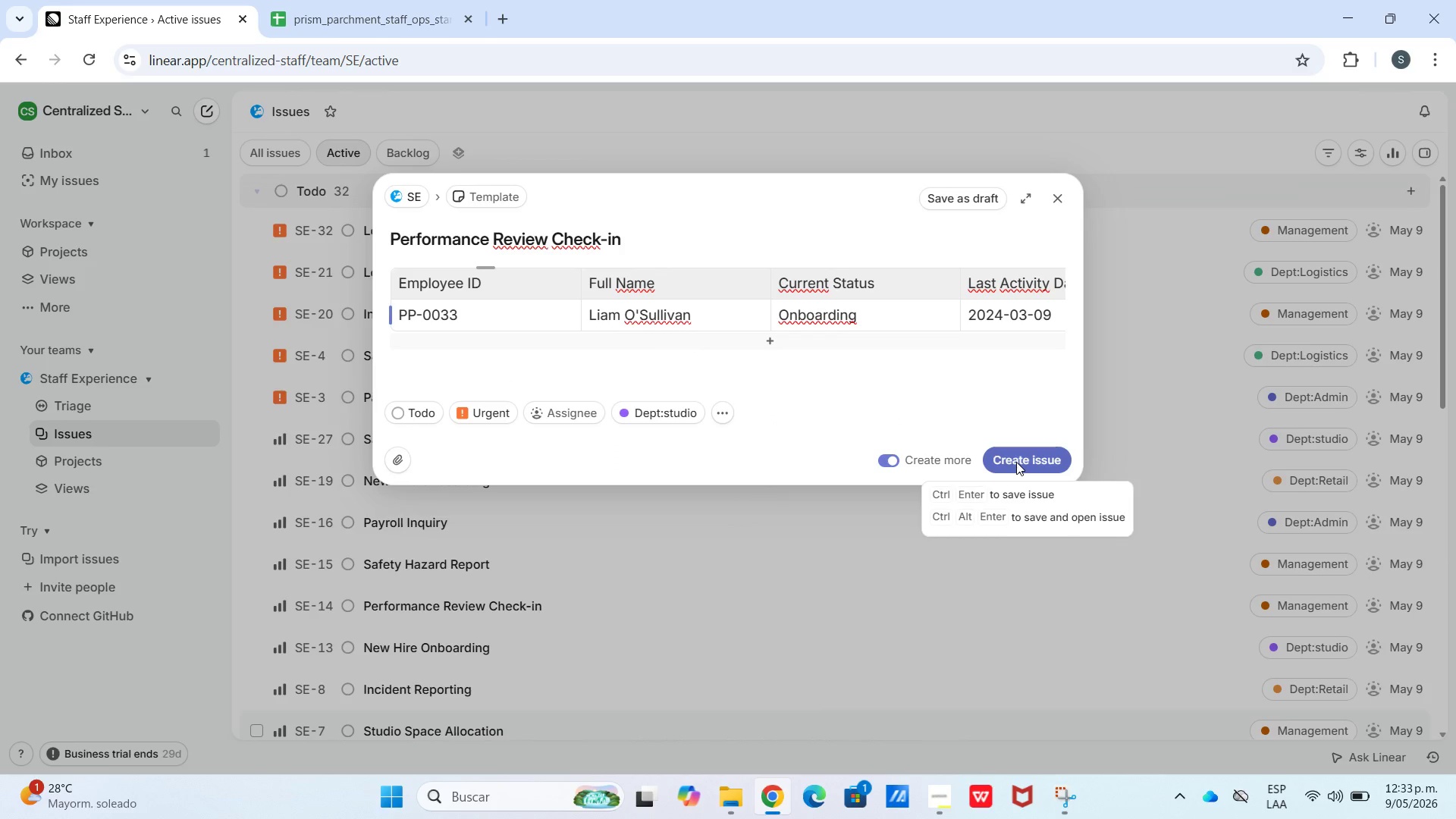 
left_click([1017, 466])
 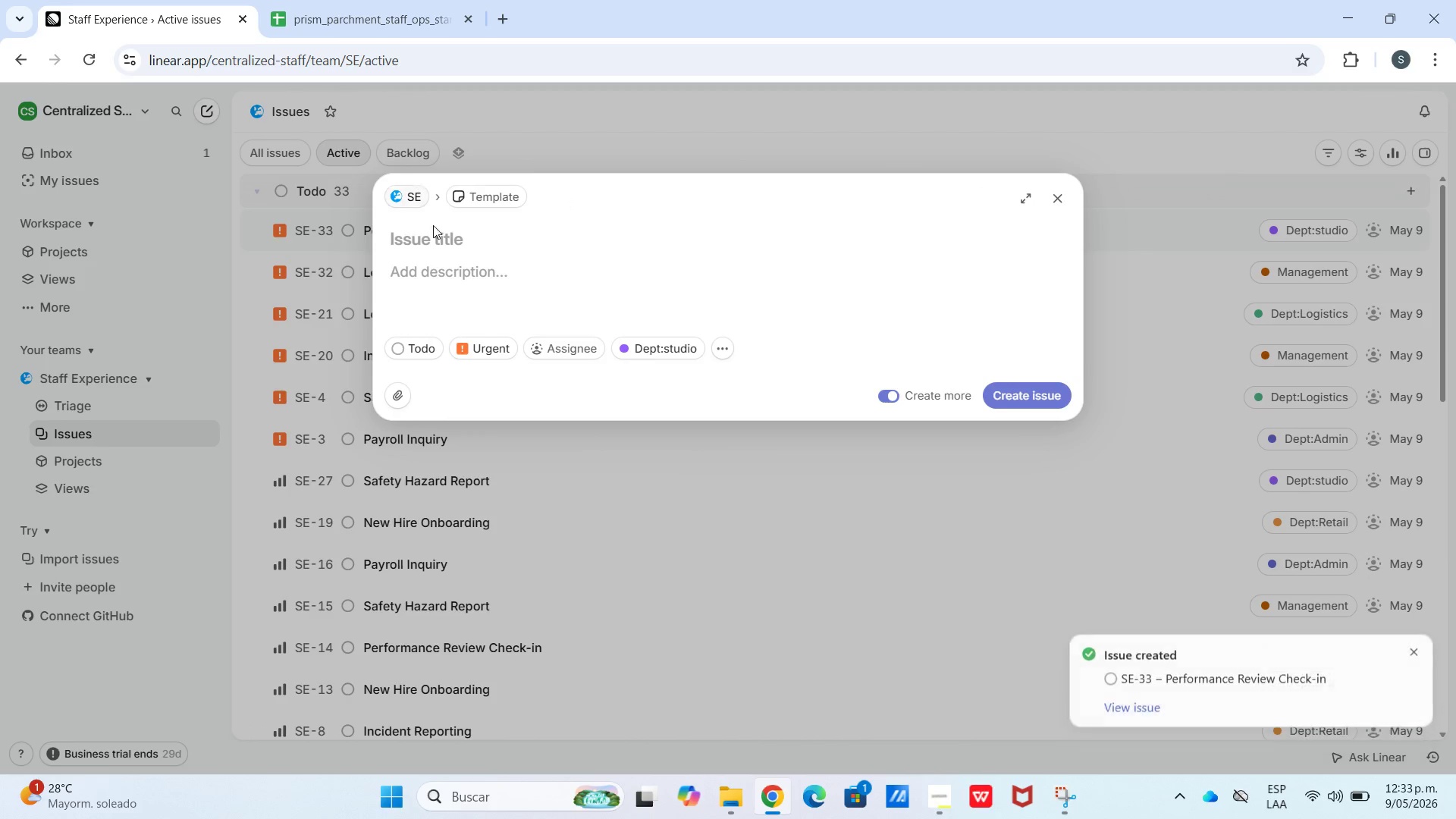 
left_click([371, 0])
 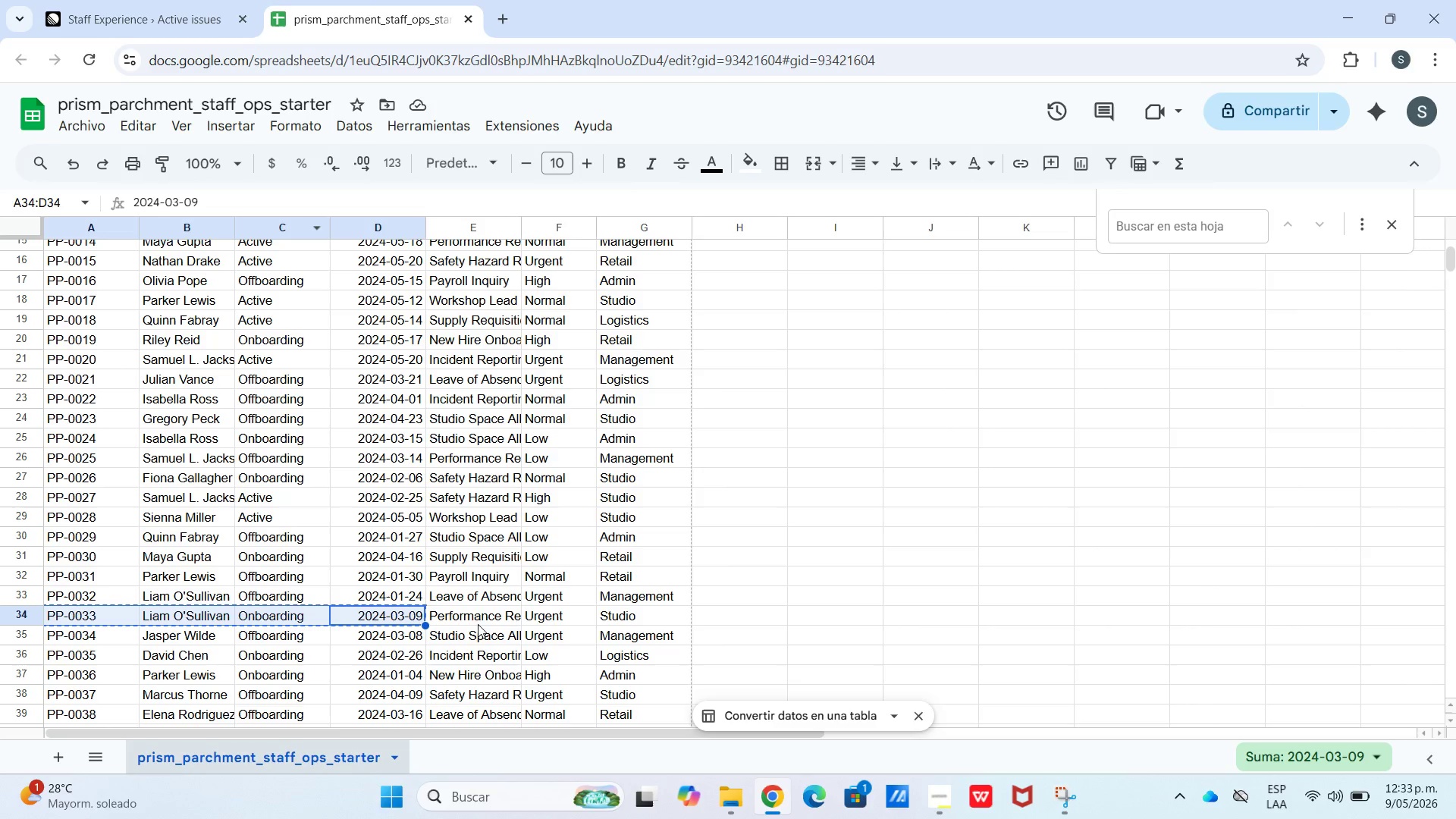 
left_click([465, 639])
 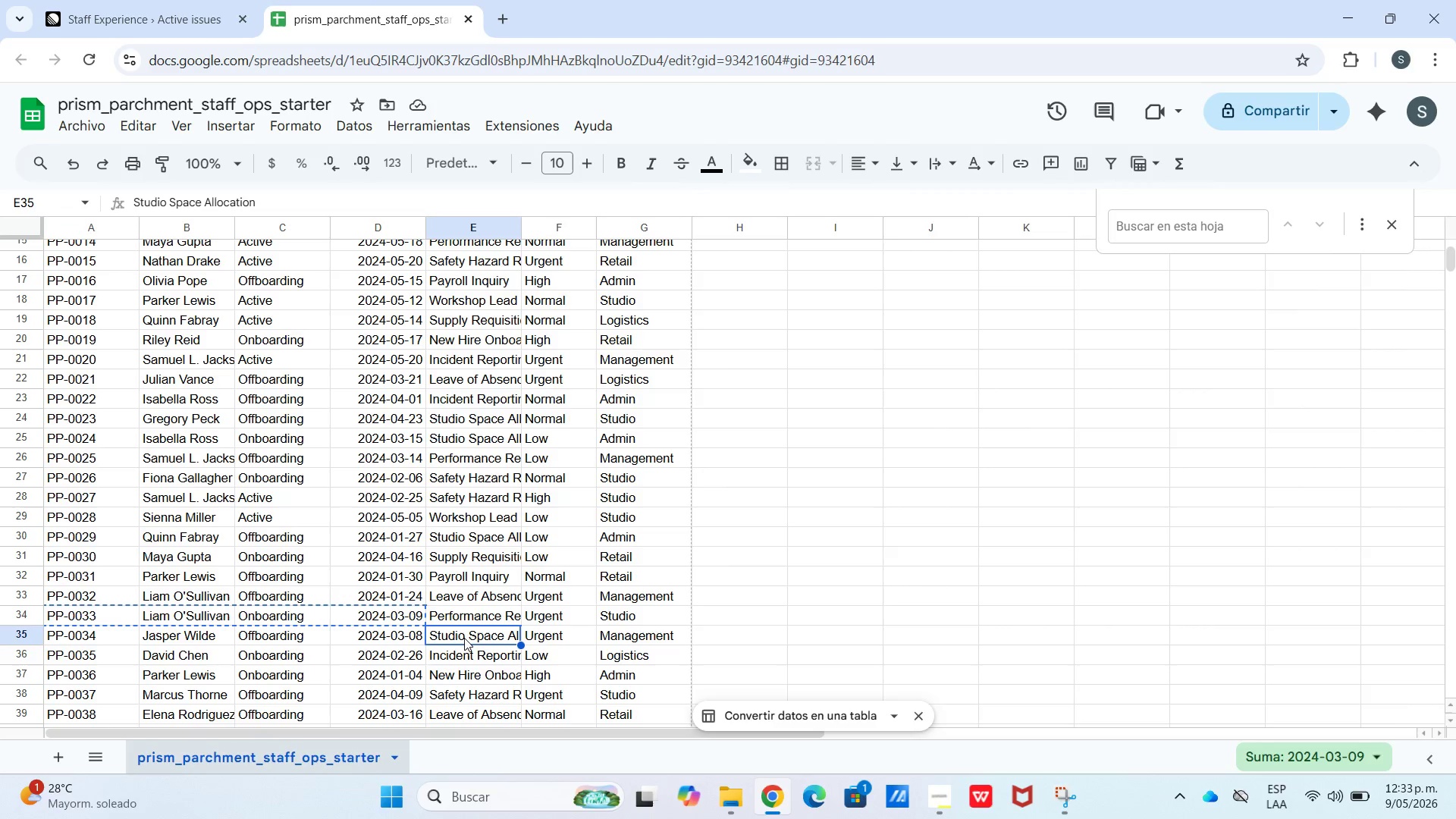 
key(Control+C)
 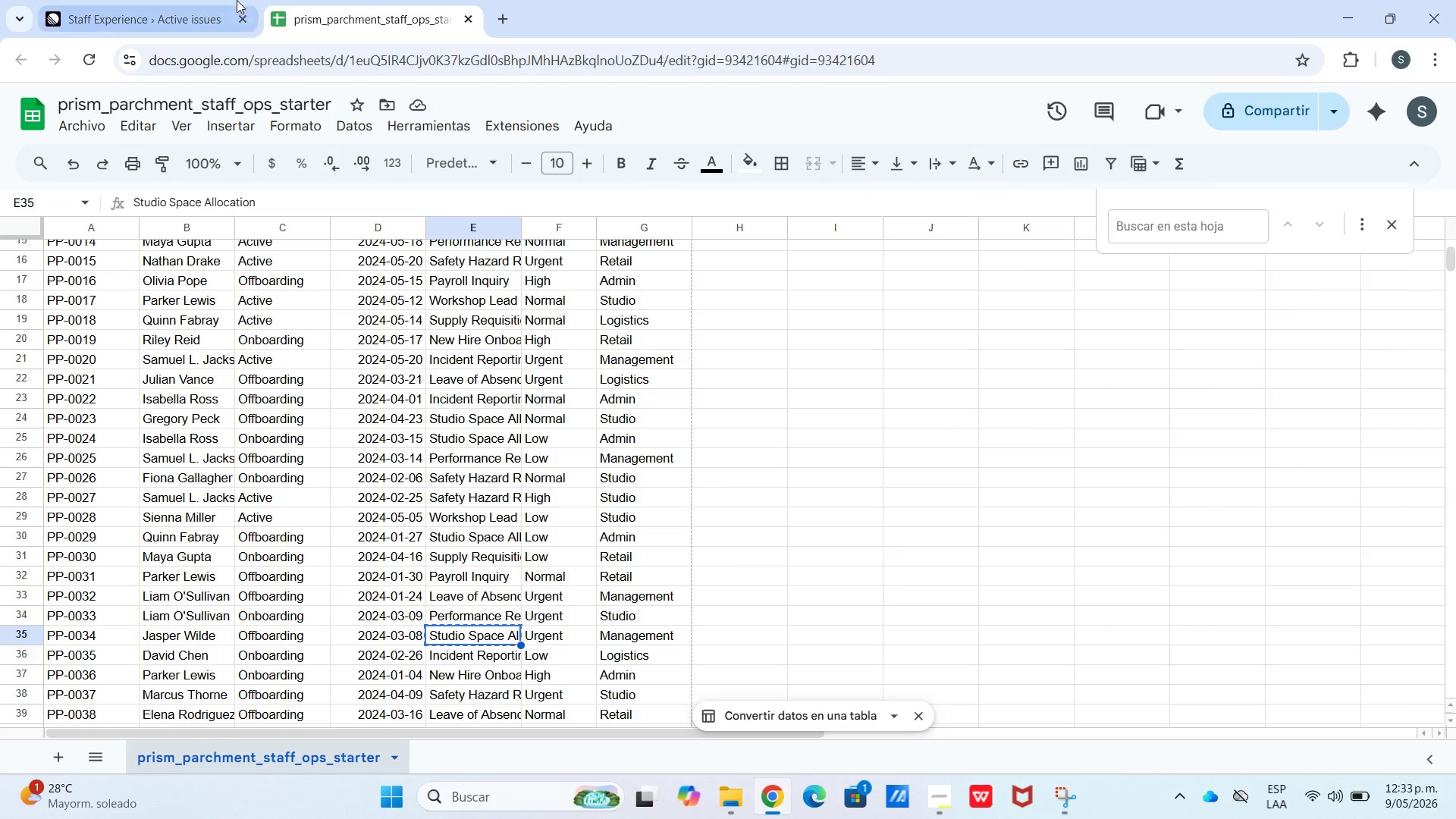 
left_click([193, 0])
 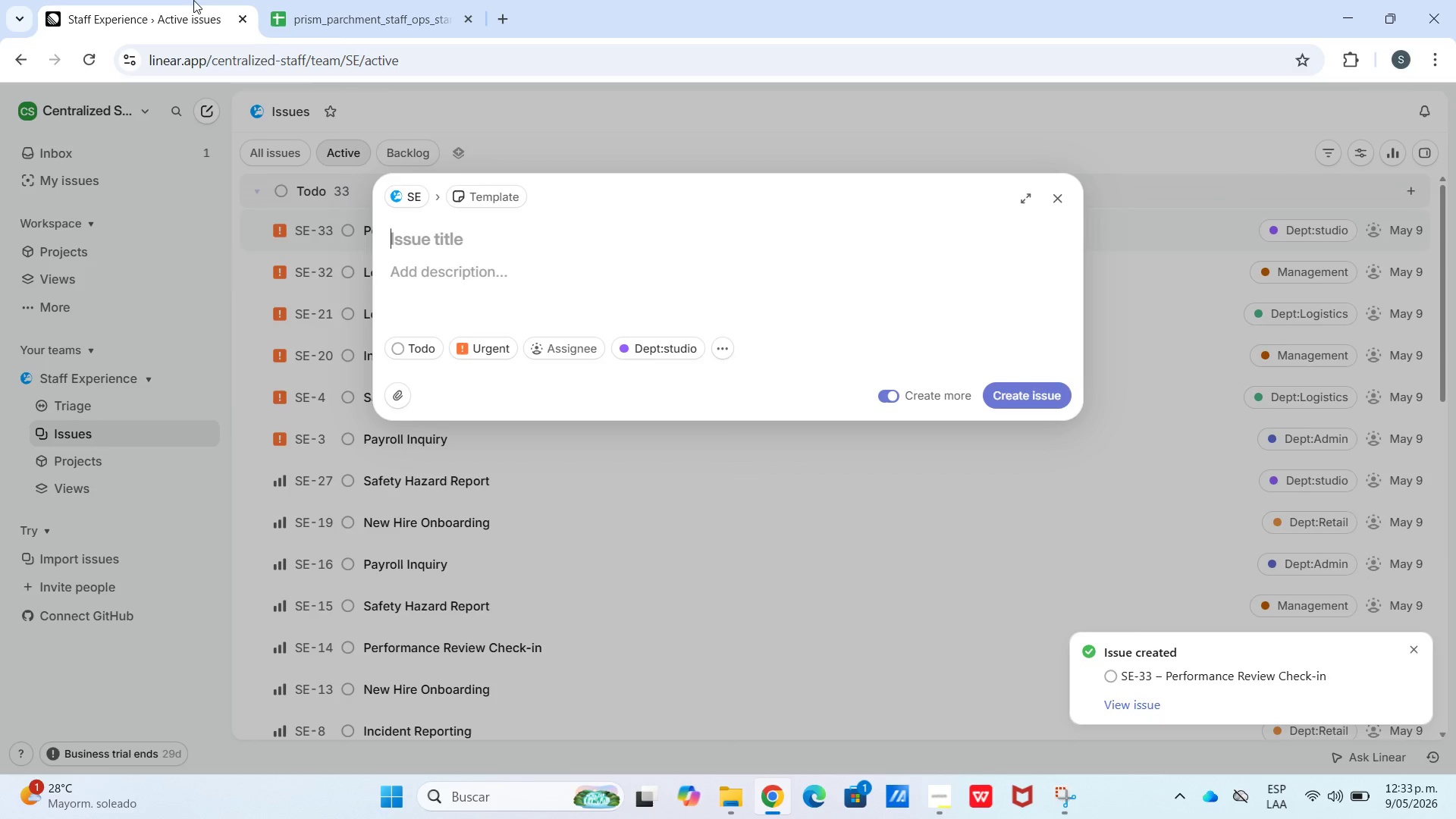 
key(Control+V)
 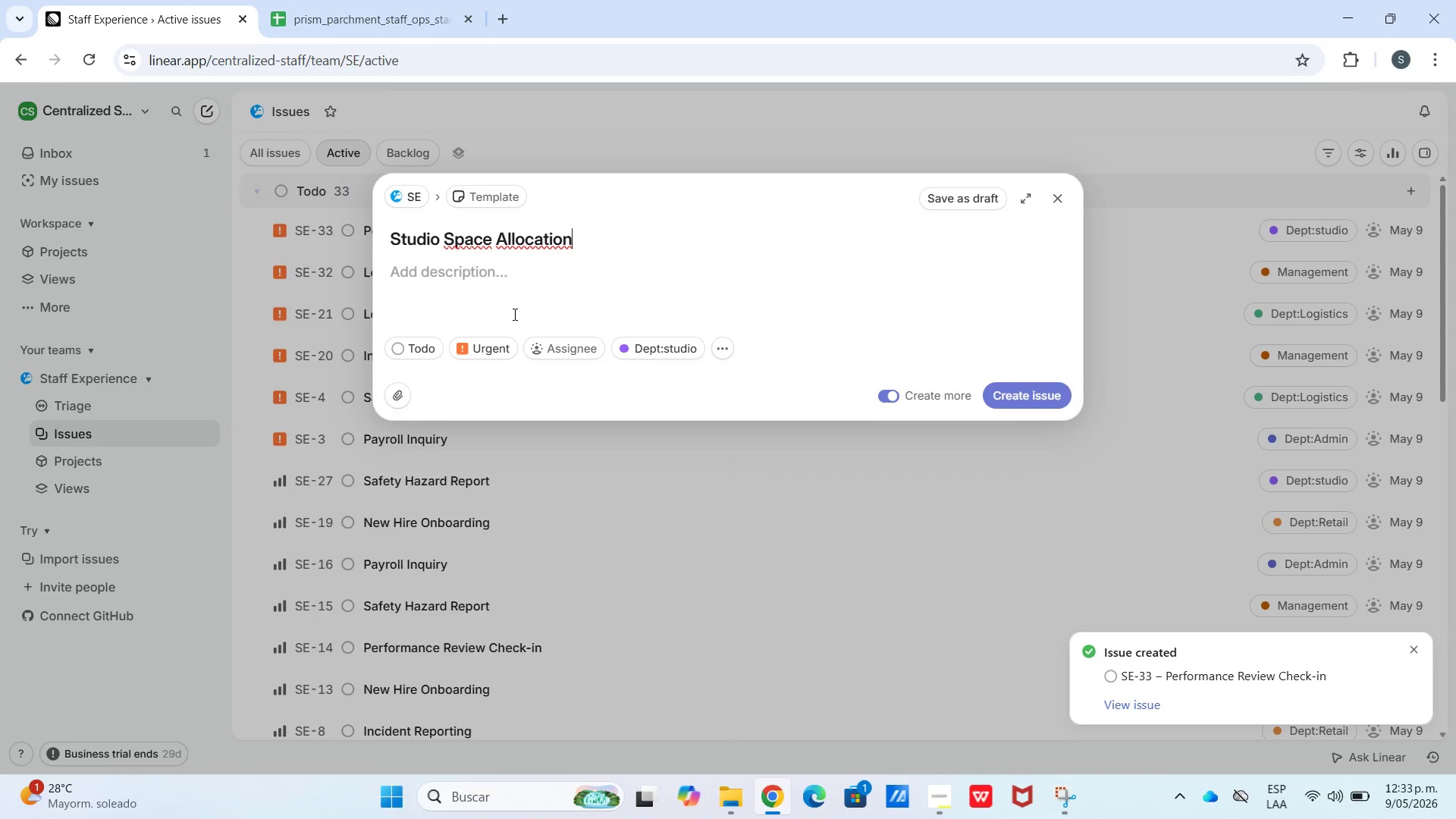 
left_click([510, 299])
 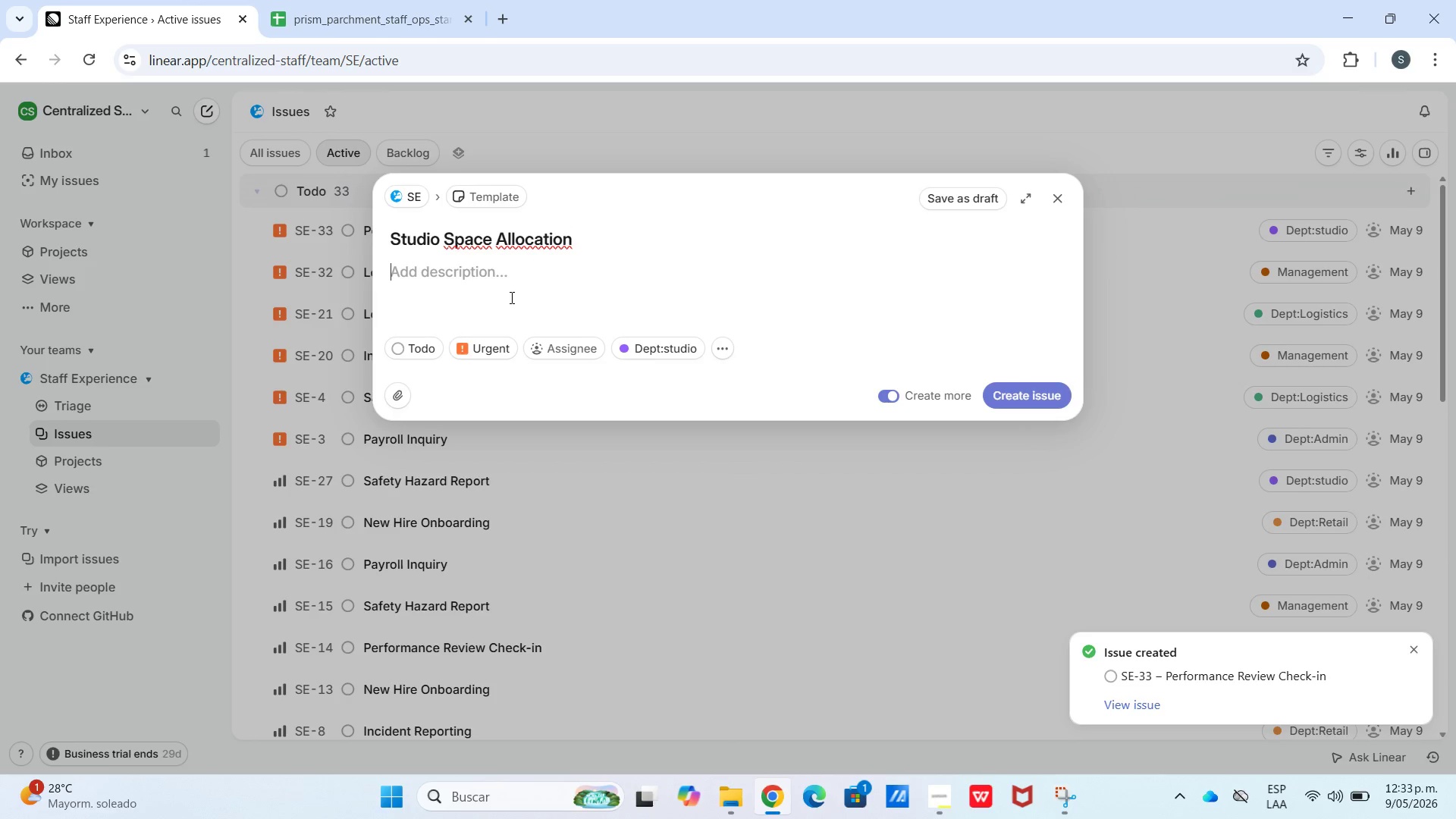 
key(Meta+V)
 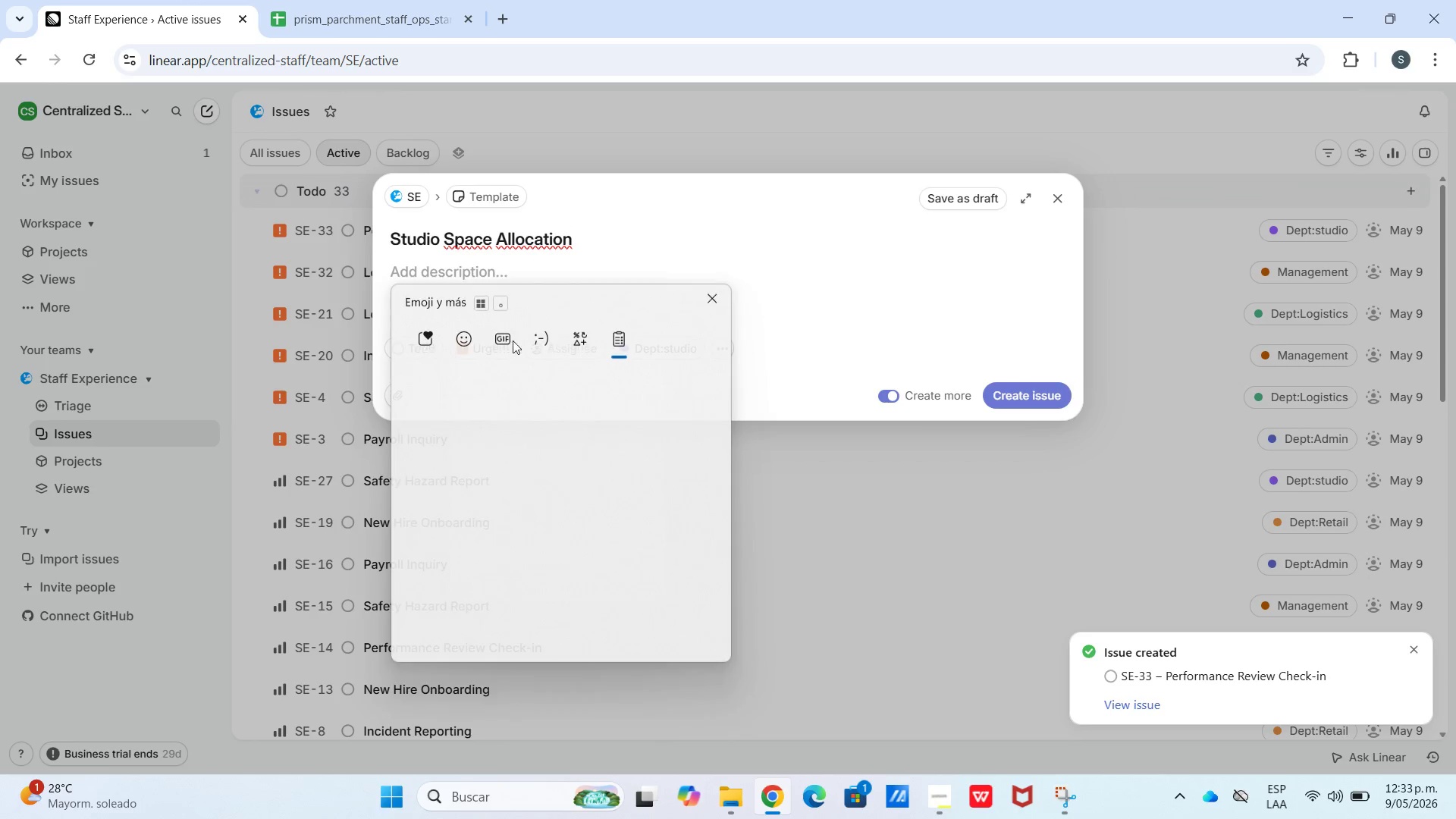 
scroll: coordinate [518, 512], scroll_direction: down, amount: 56.0
 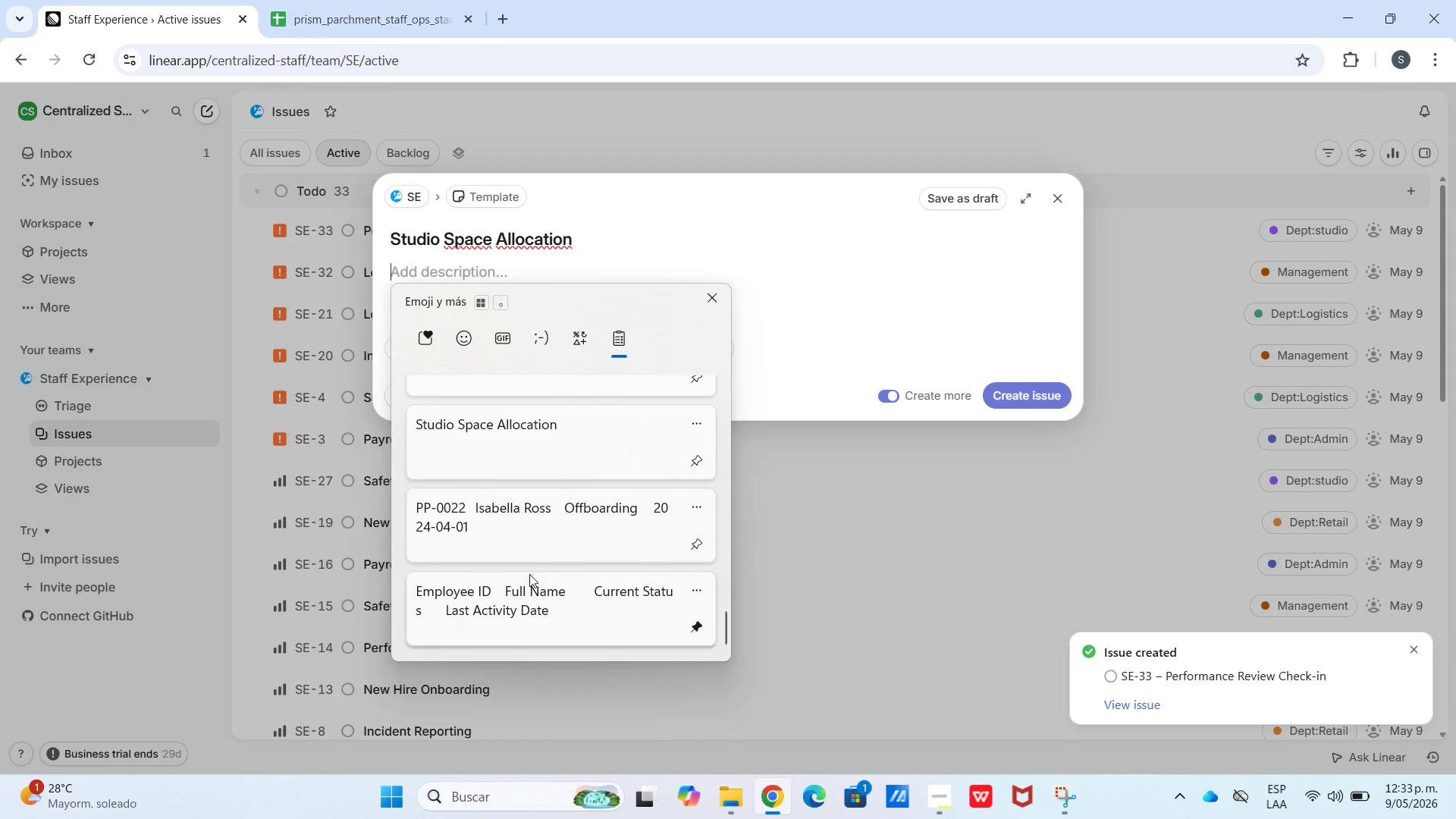 
left_click([541, 603])
 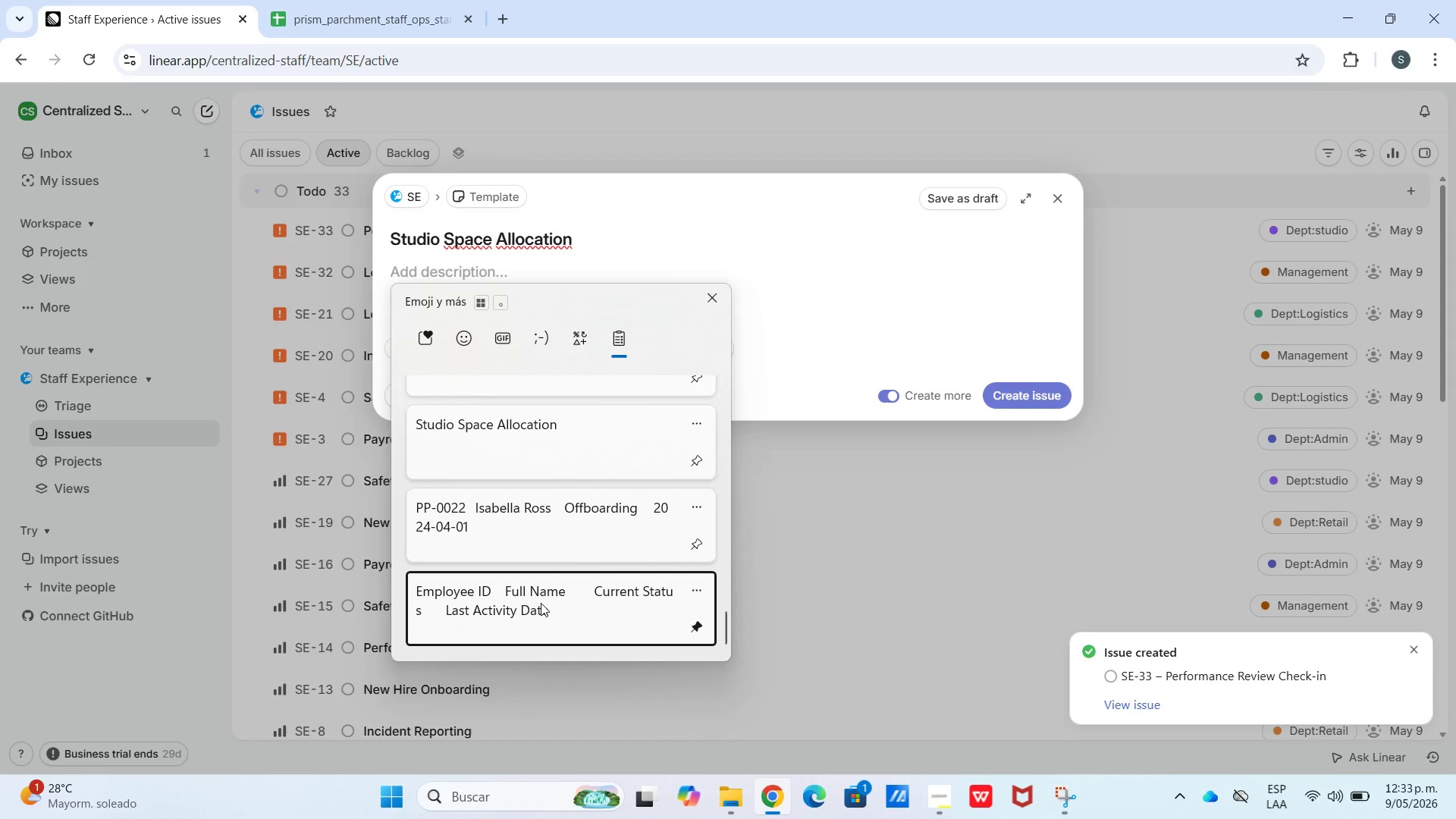 
key(Control+ControlLeft)
 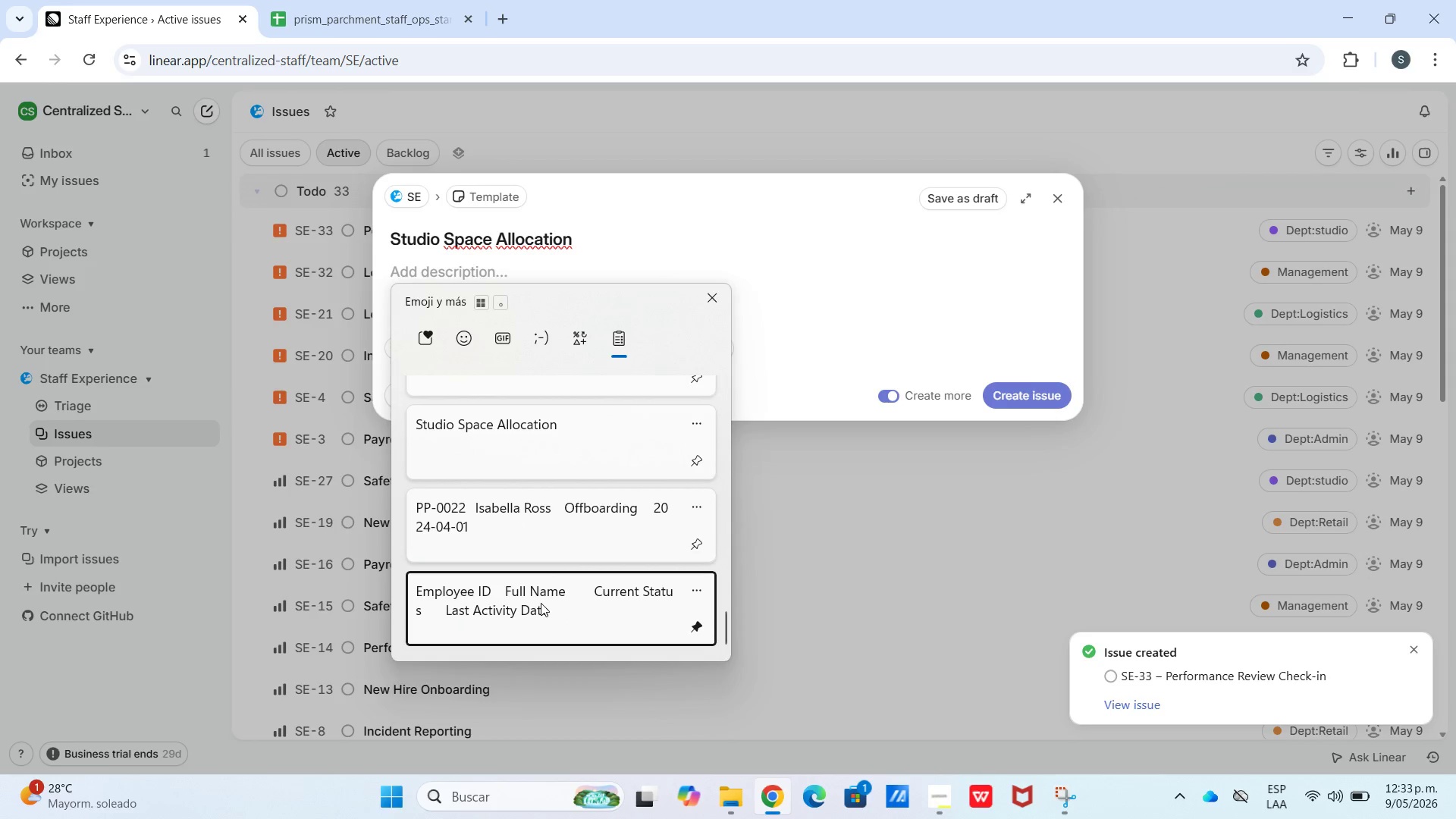 
hold_key(key=V, duration=5.47)
 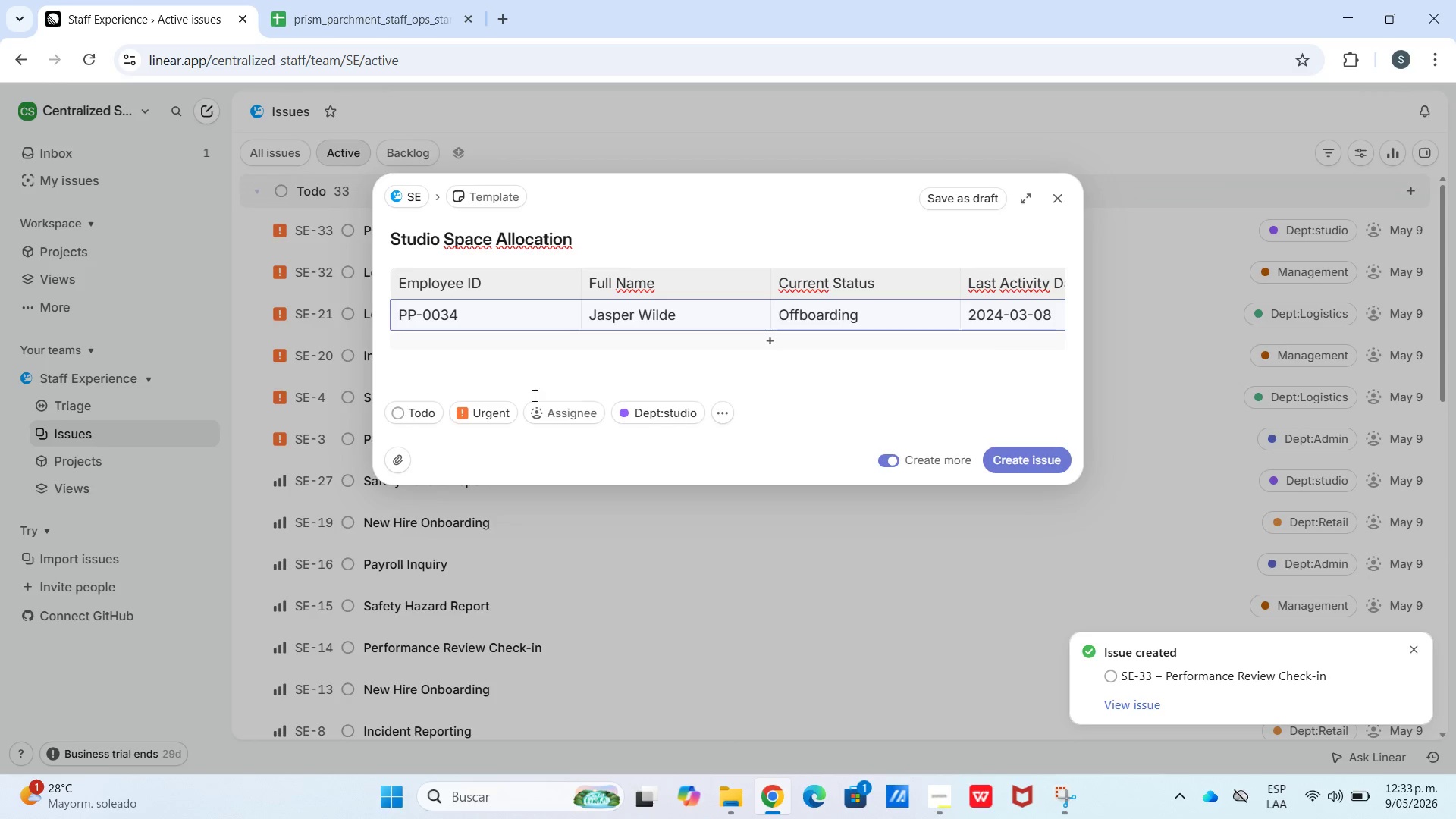 
left_click([482, 318])
 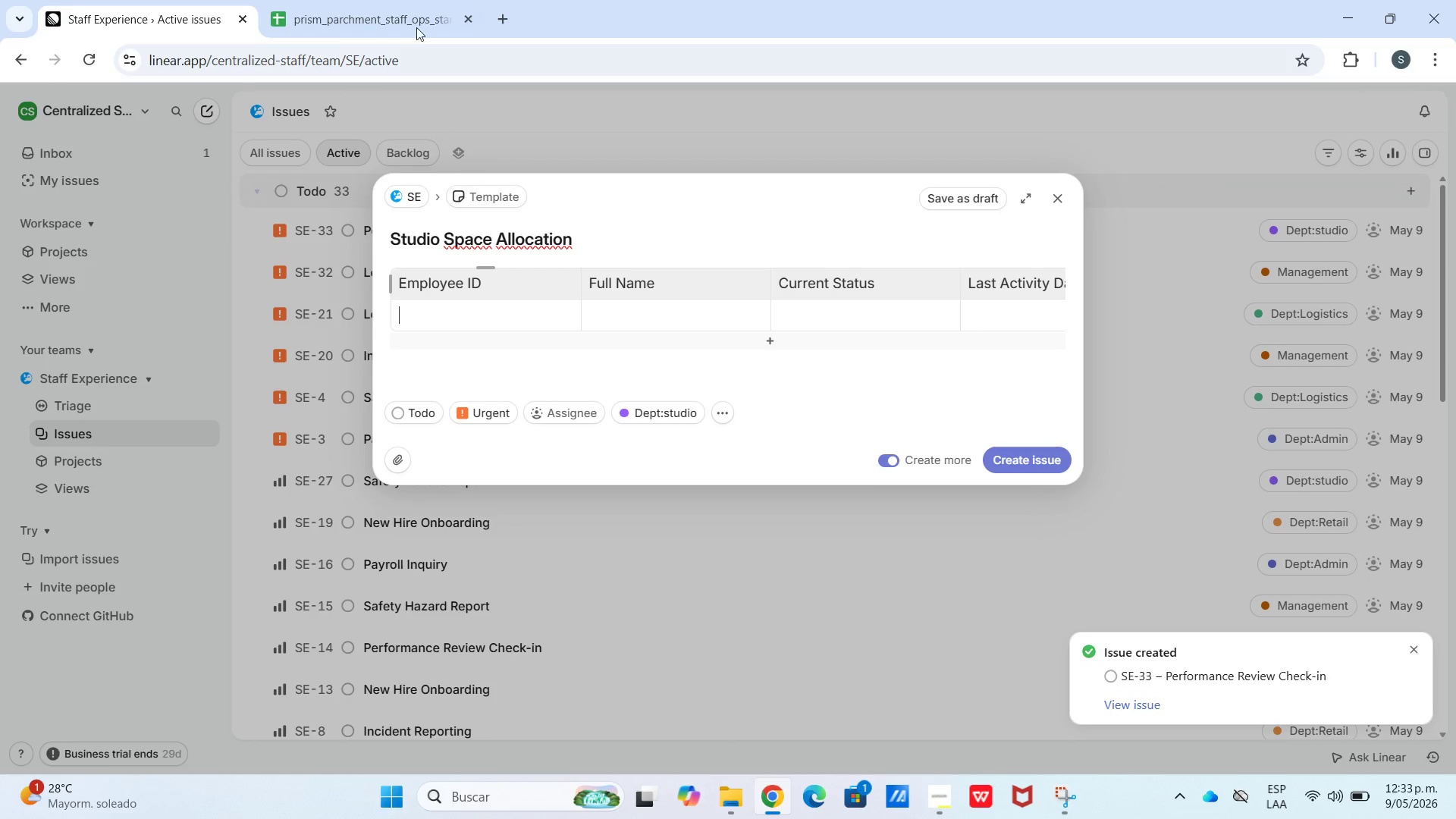 
left_click([412, 19])
 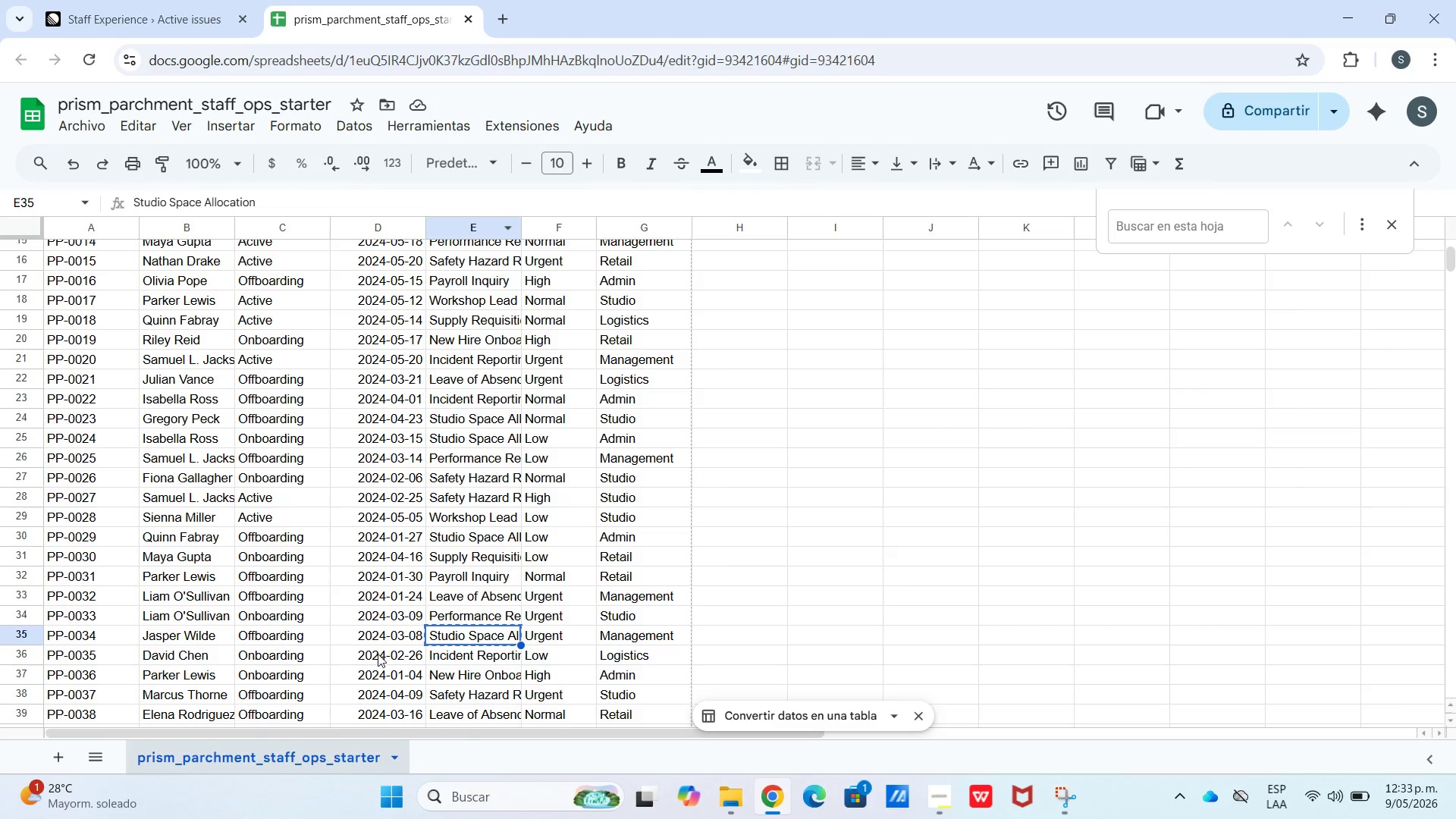 
left_click_drag(start_coordinate=[386, 627], to_coordinate=[47, 637])
 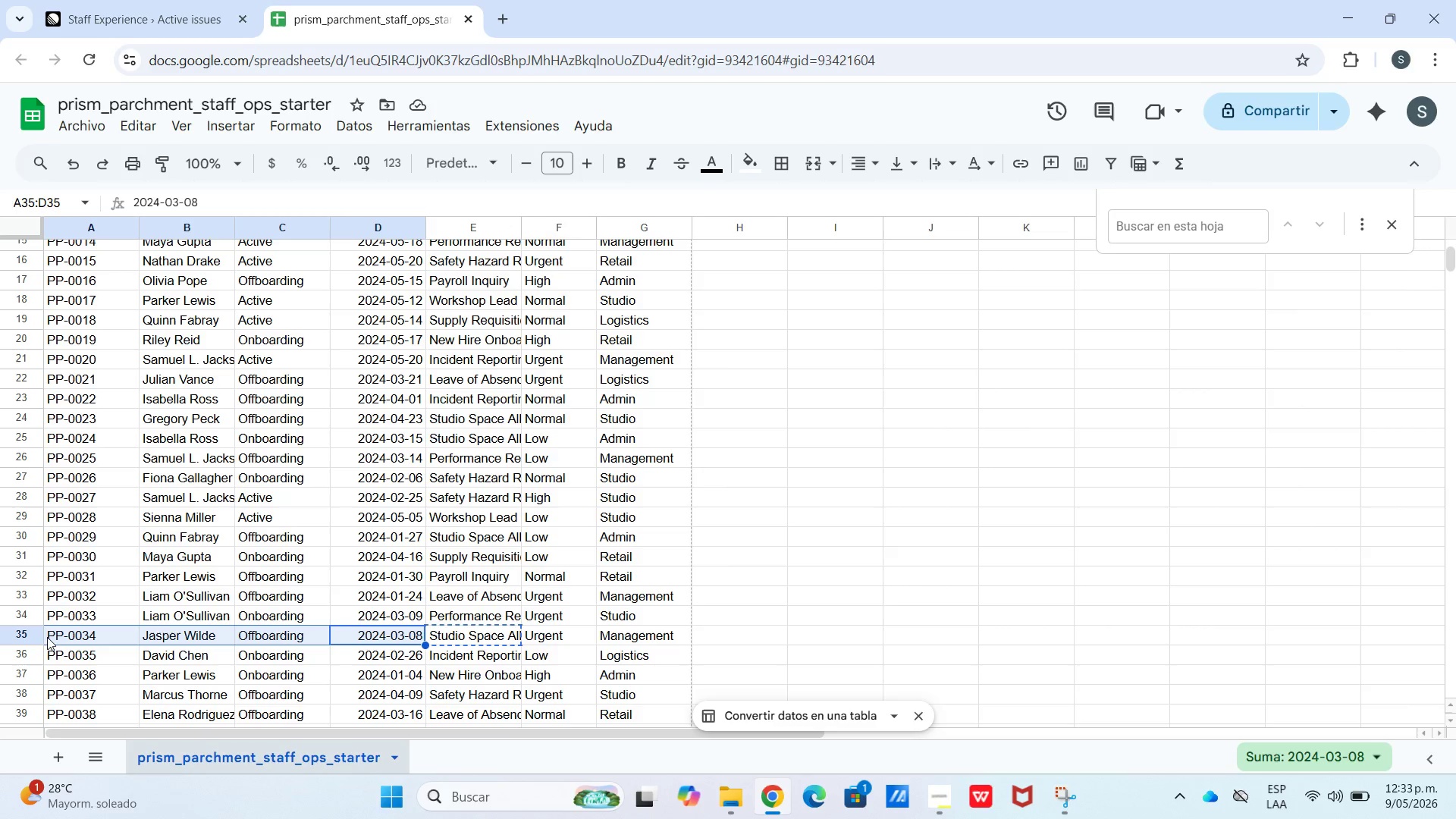 
key(Control+C)
 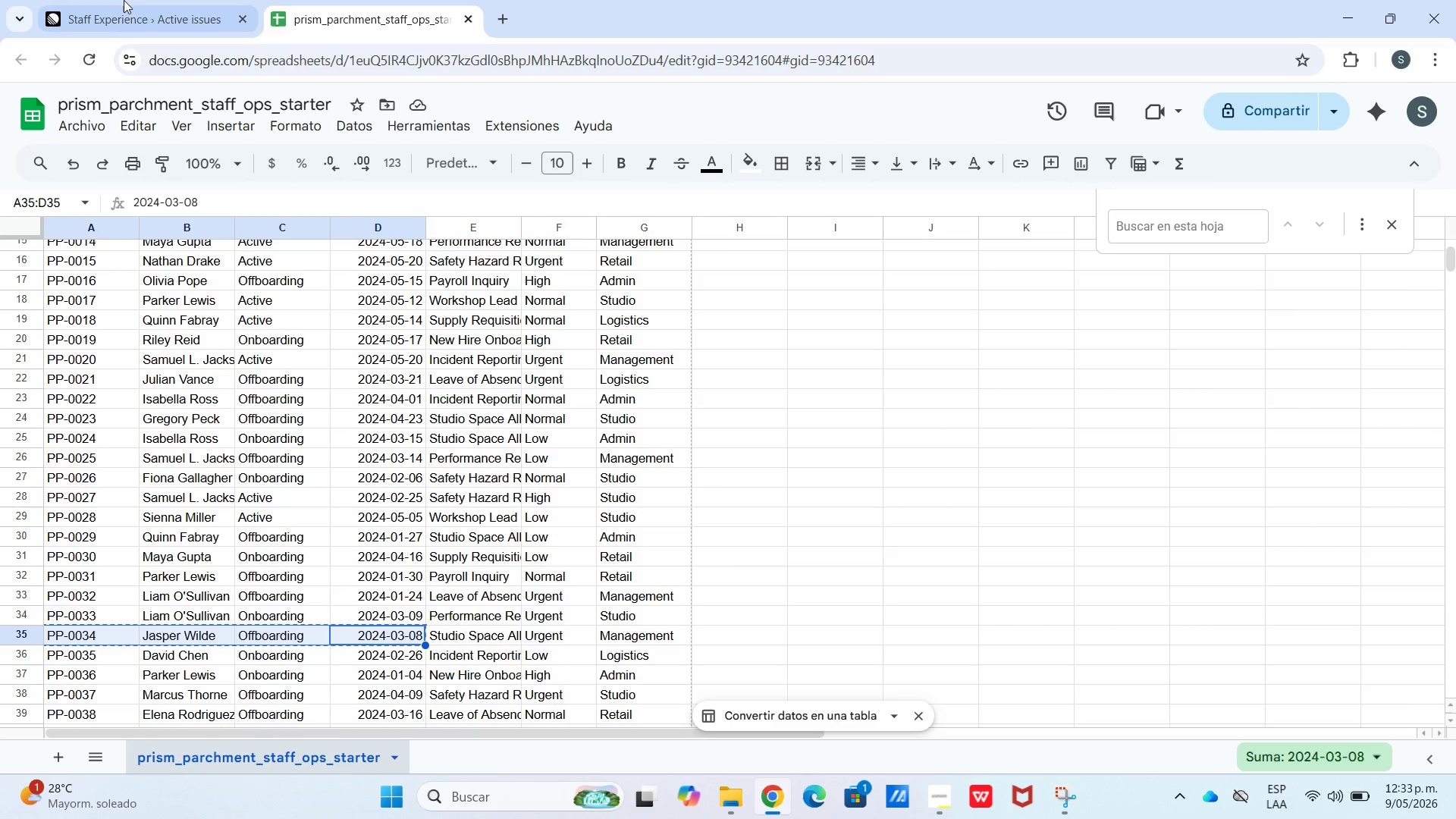 
left_click([124, 0])
 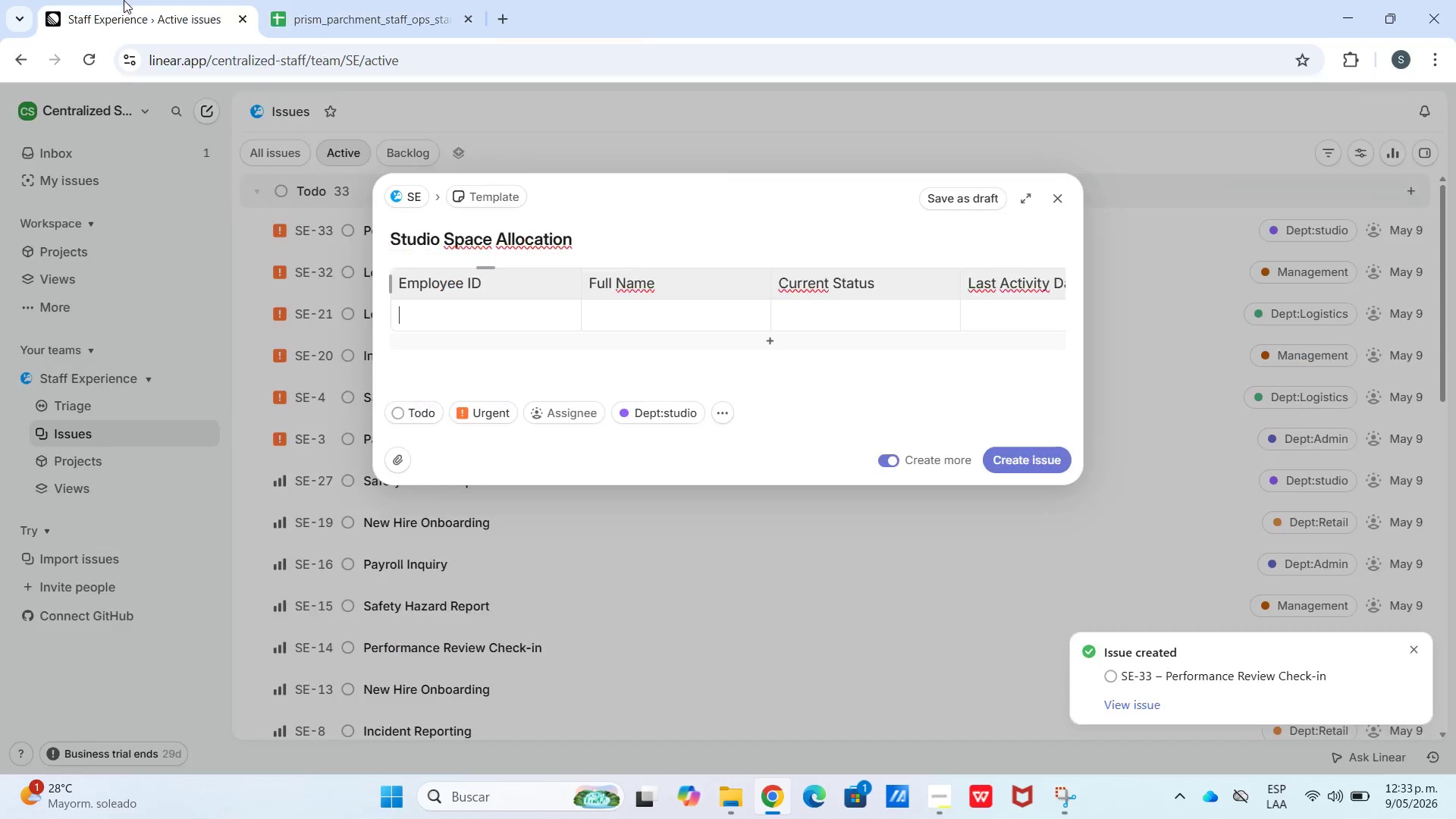 
hold_key(key=ControlLeft, duration=0.8)
 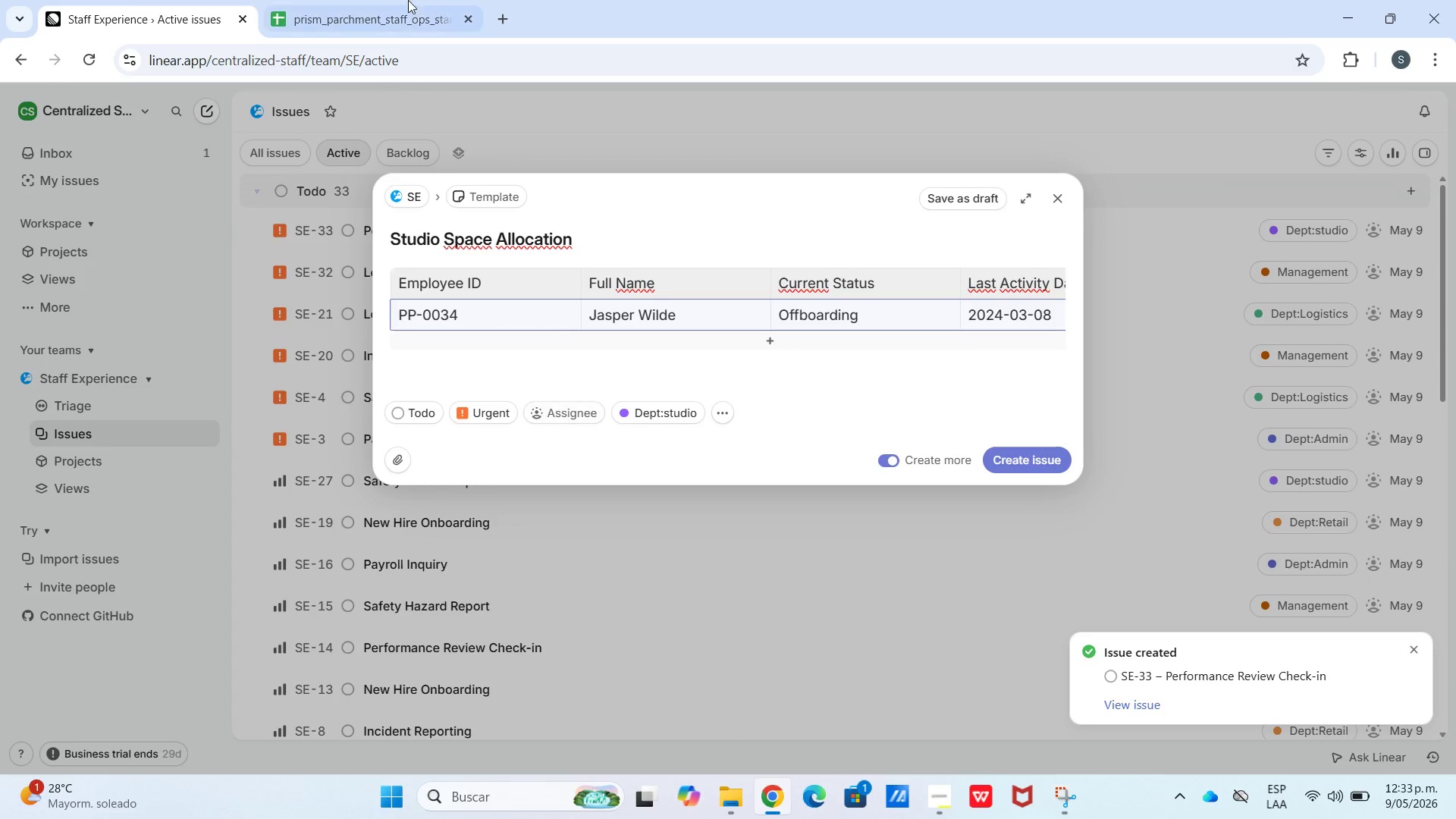 
left_click([398, 0])
 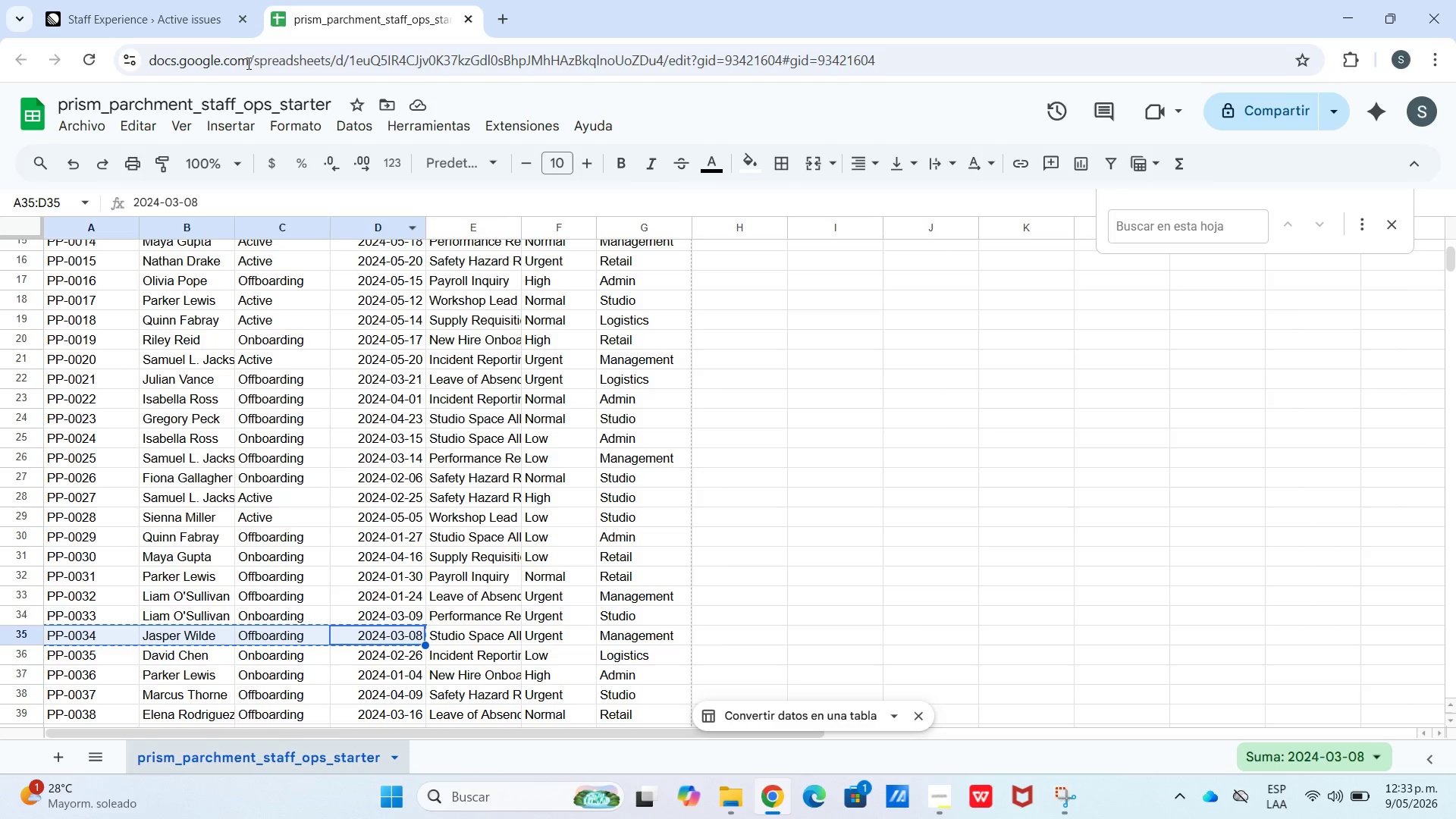 
left_click([187, 1])
 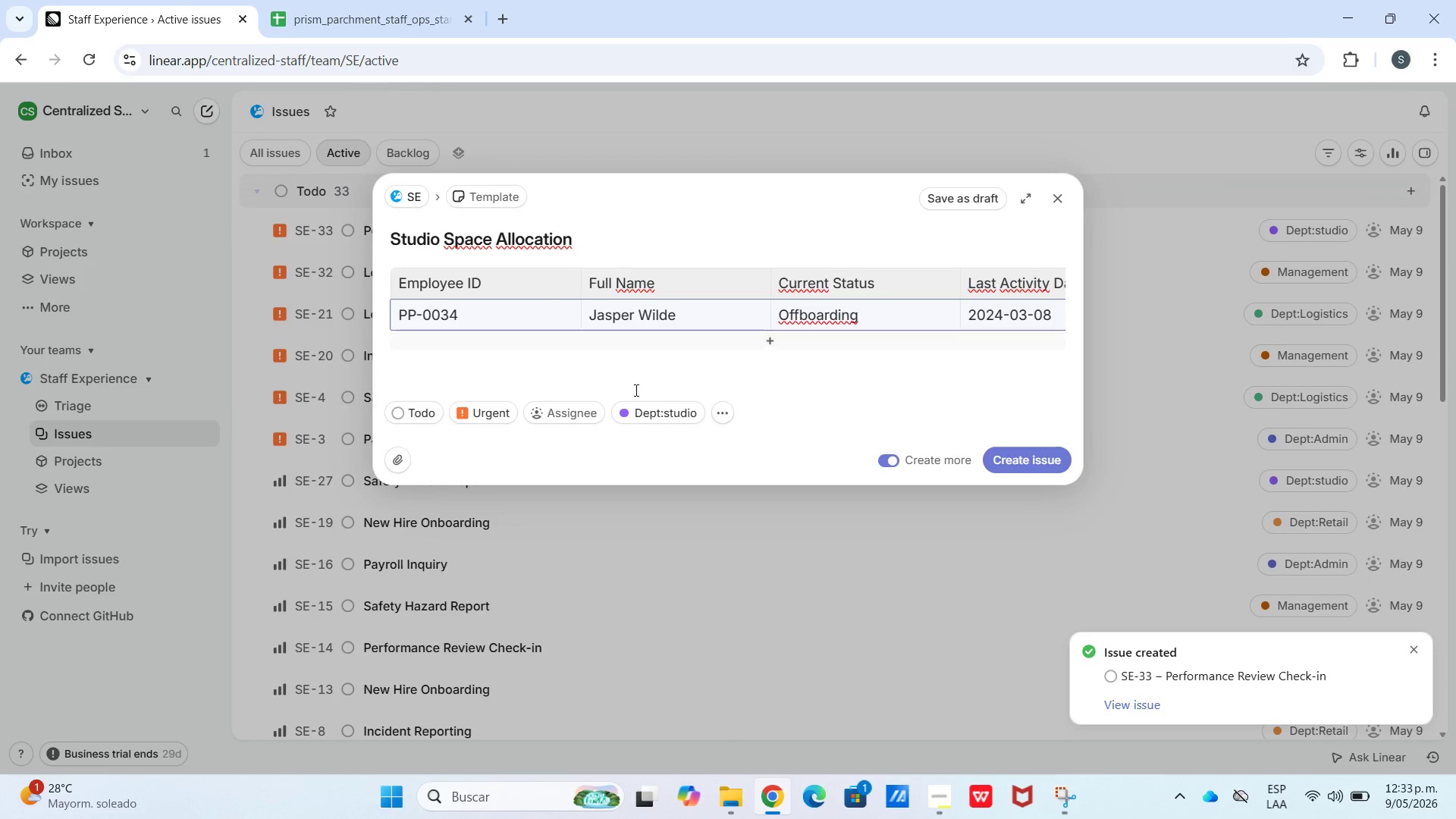 
left_click([670, 412])
 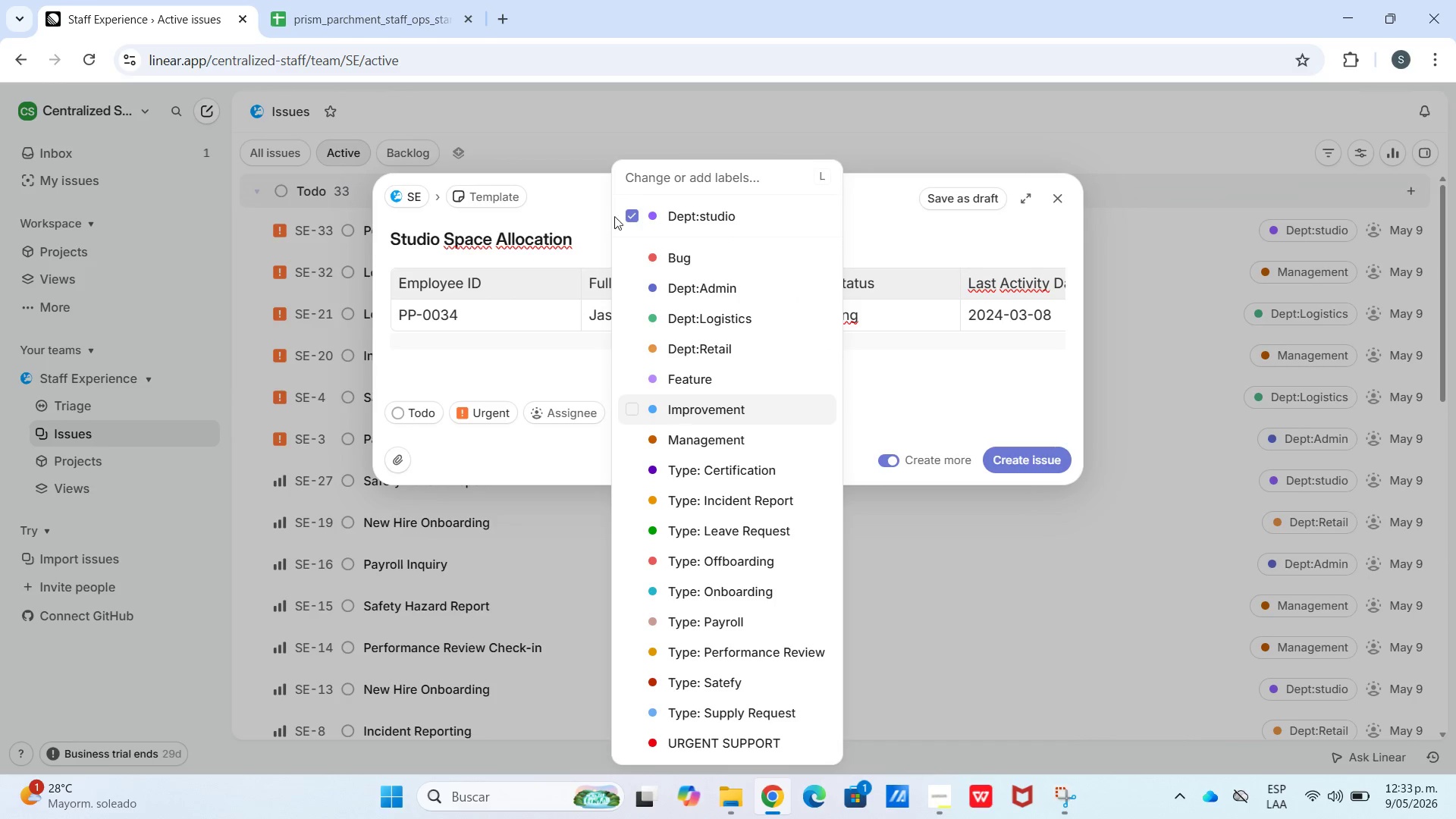 
left_click([631, 216])
 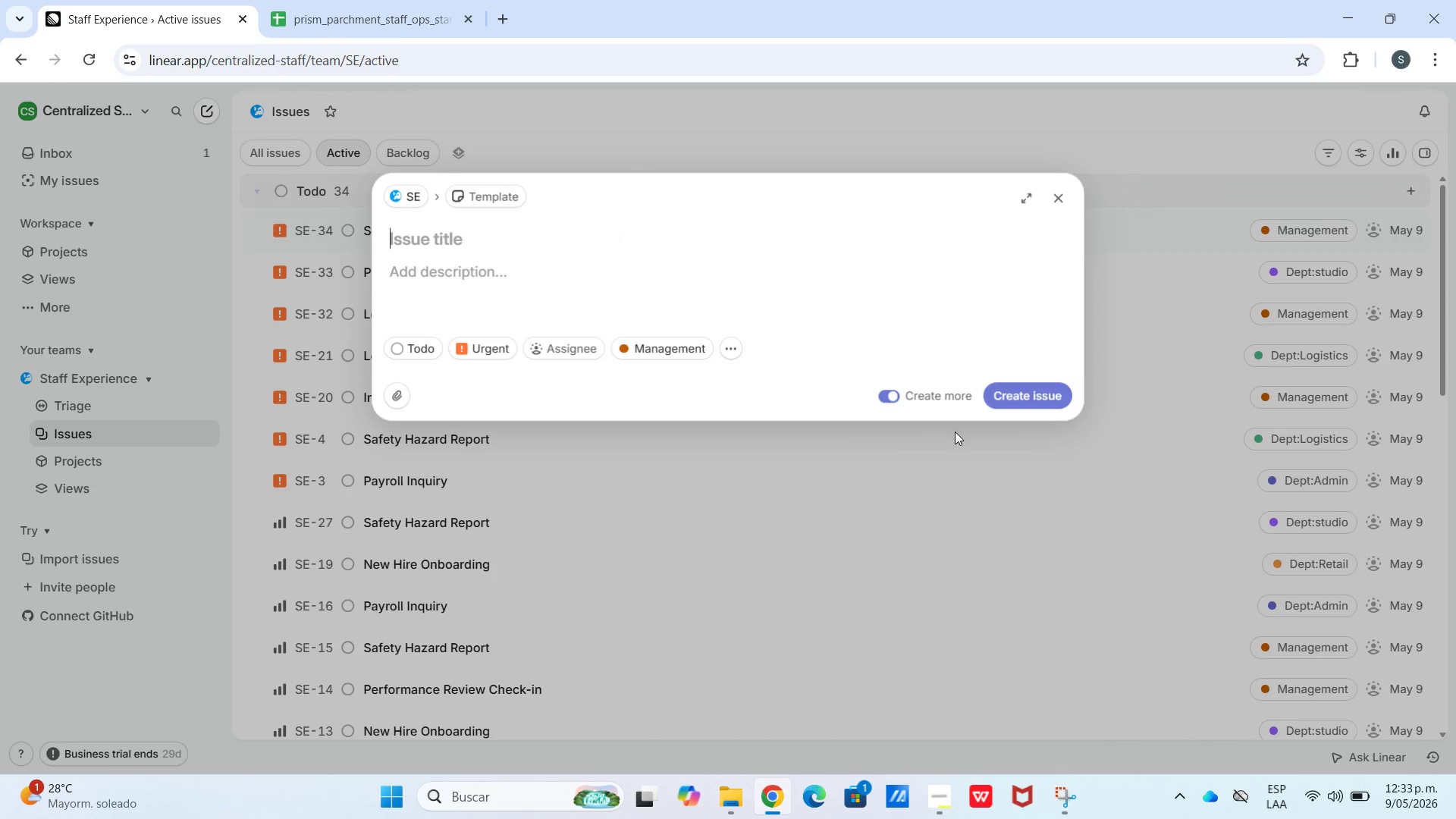 
left_click([350, 0])
 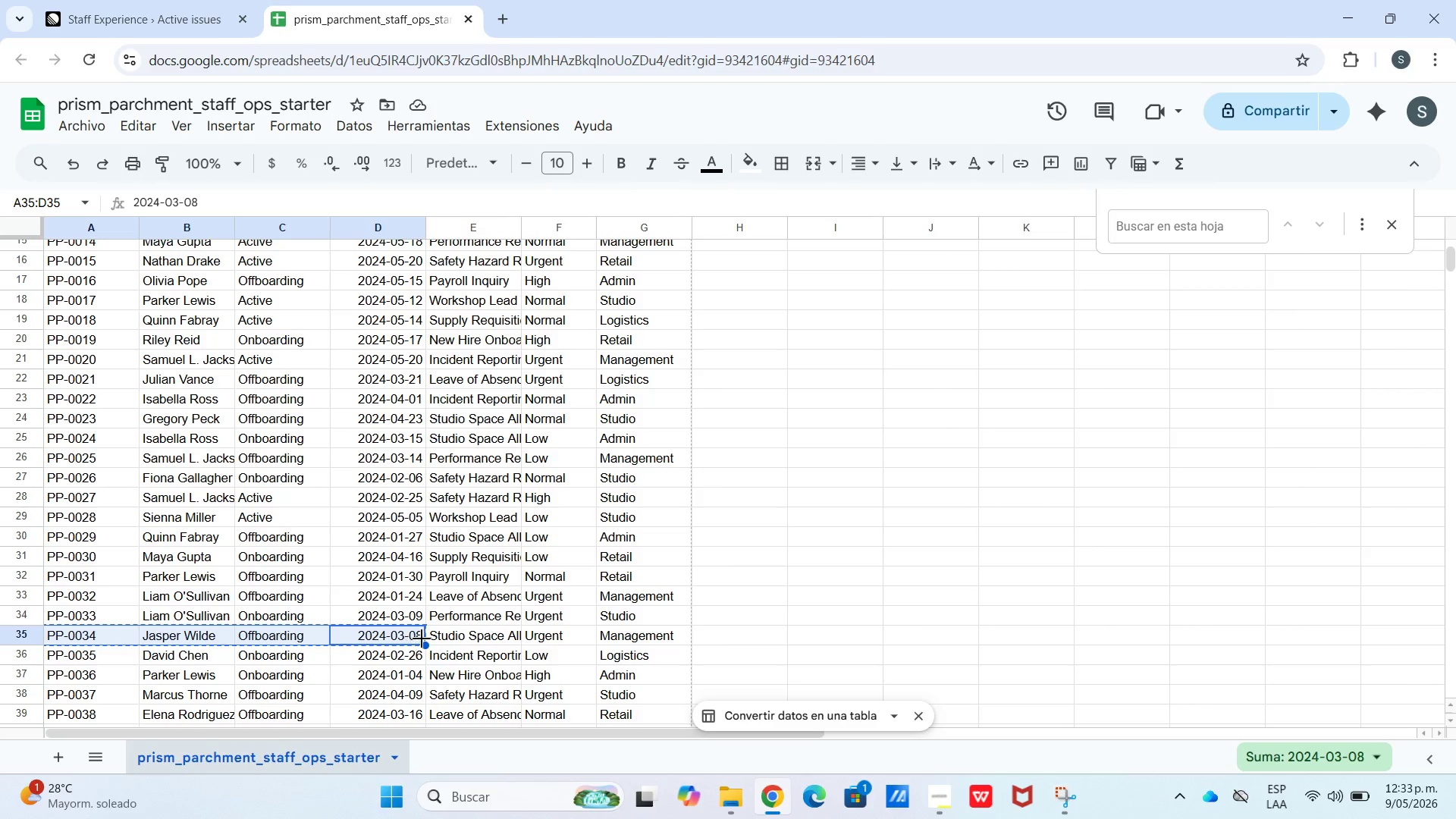 
left_click([448, 654])
 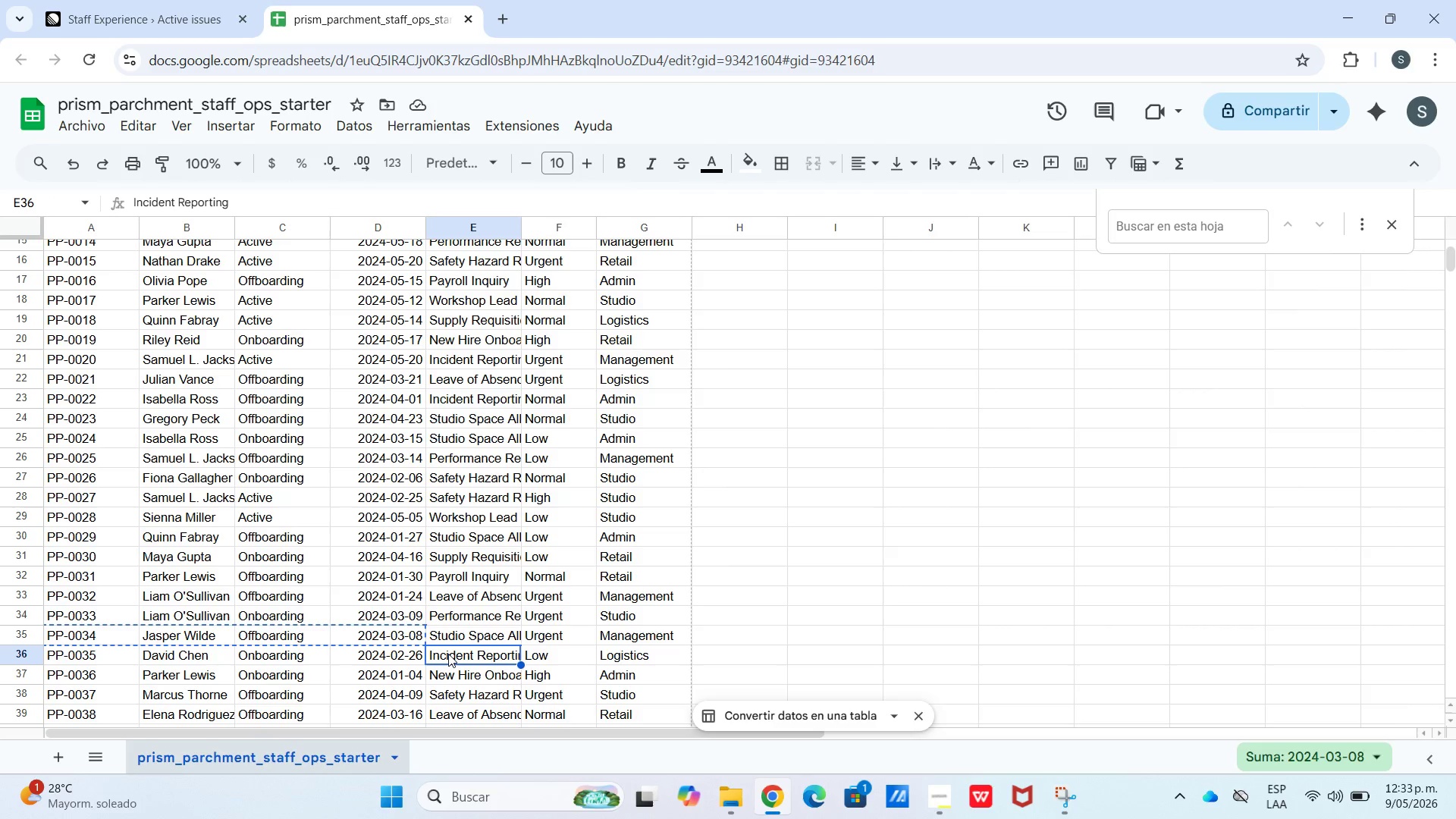 
key(Control+C)
 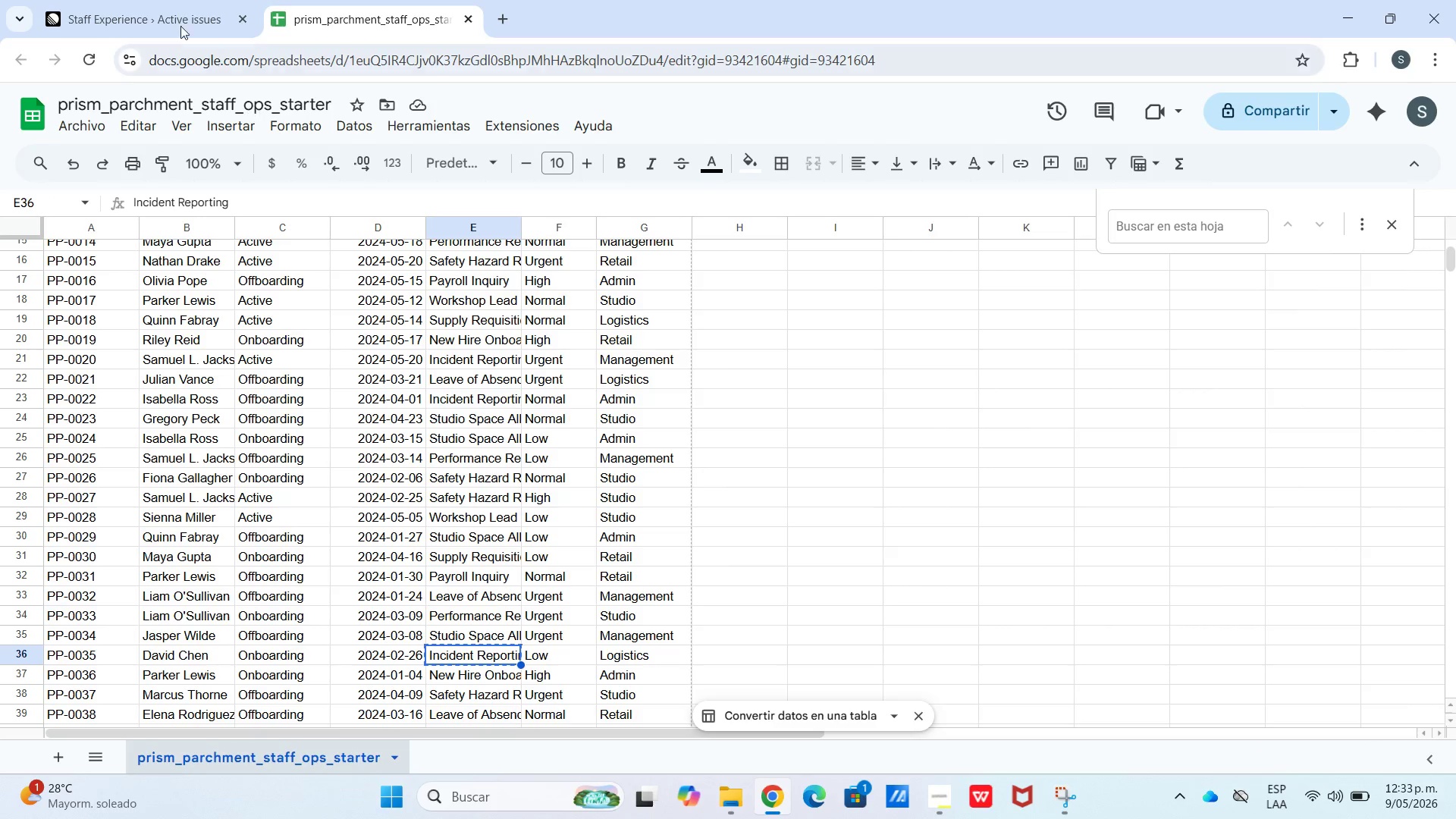 
left_click([150, 0])
 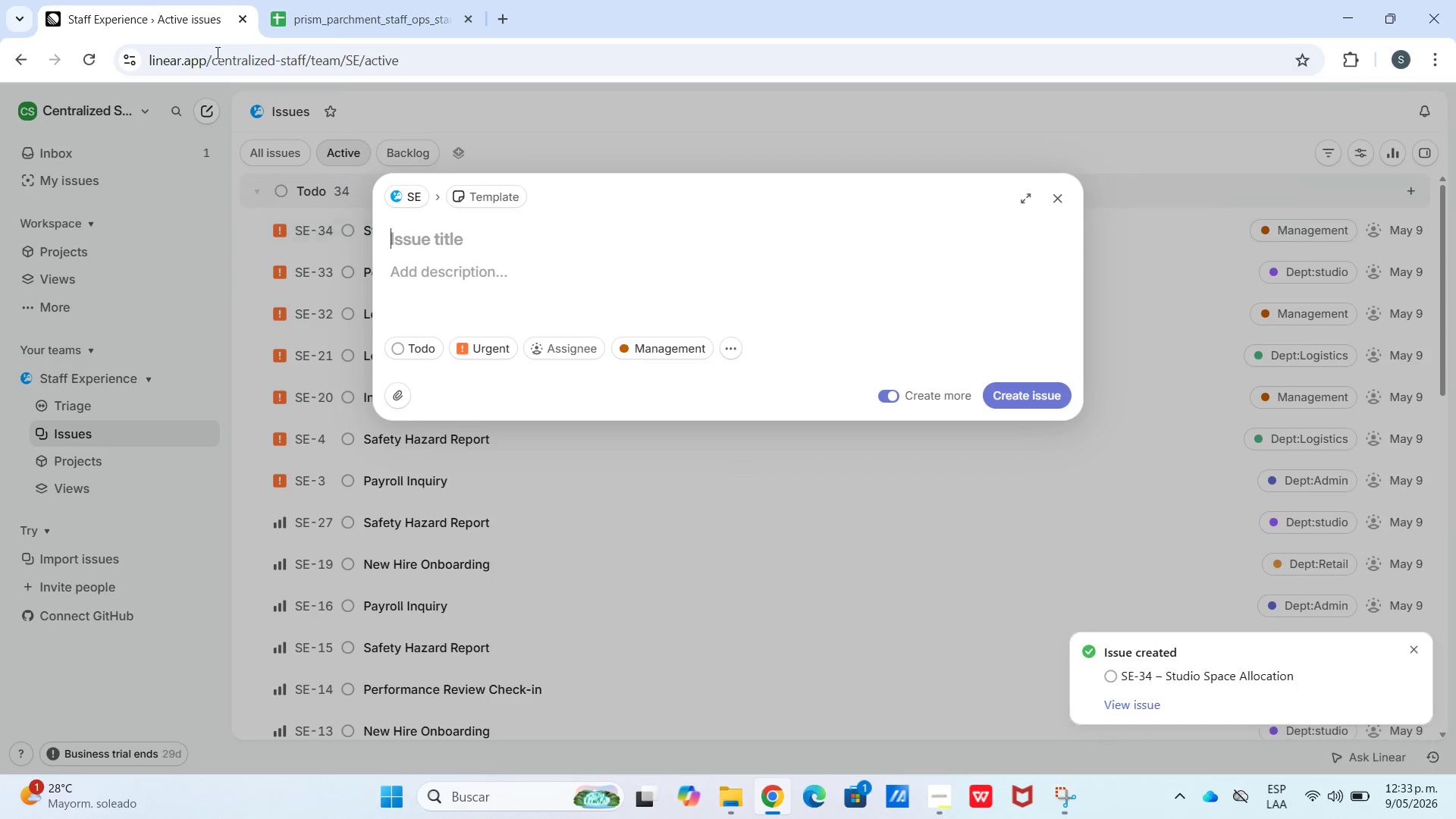 
key(Control+V)
 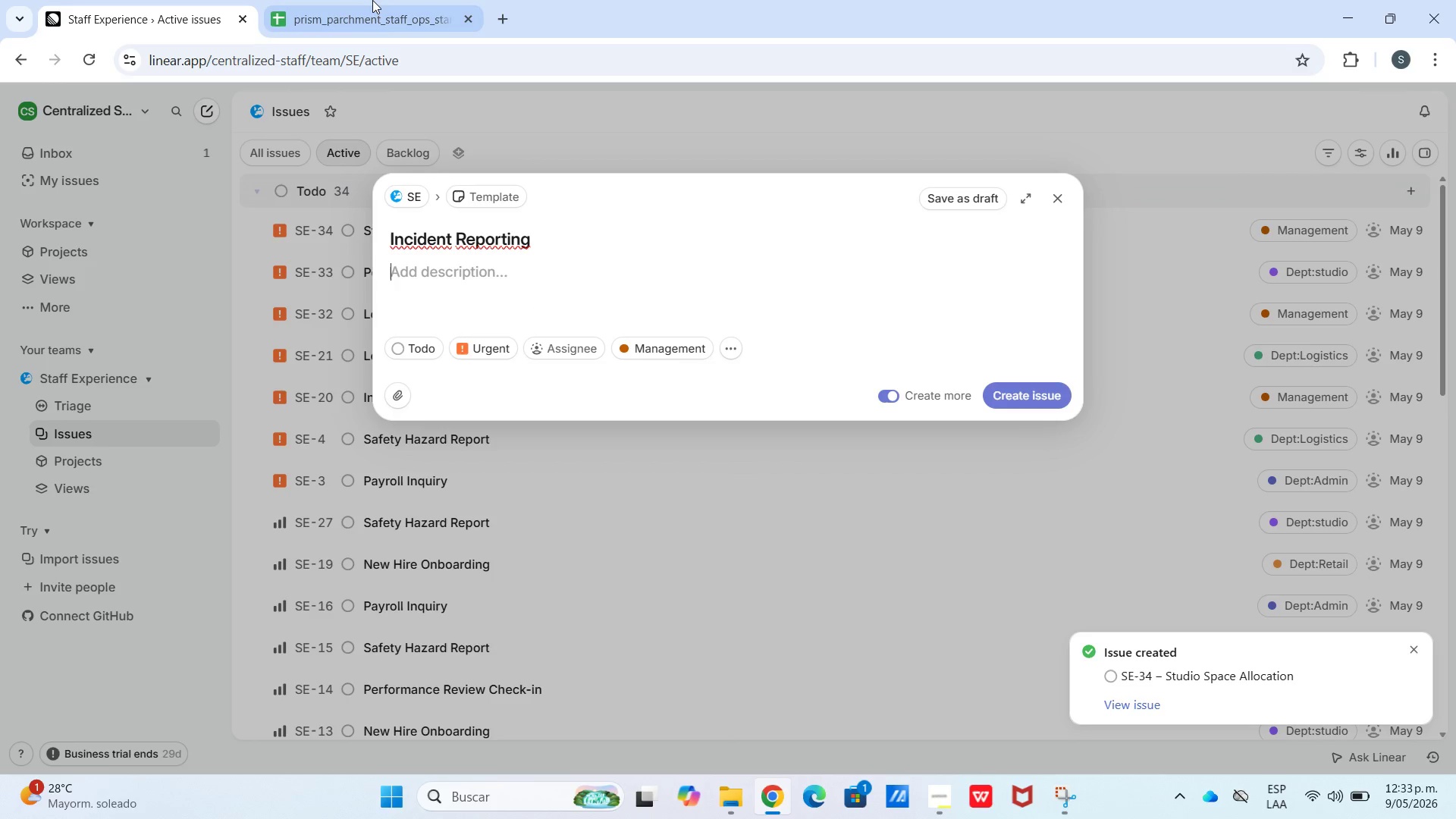 
double_click([371, 0])
 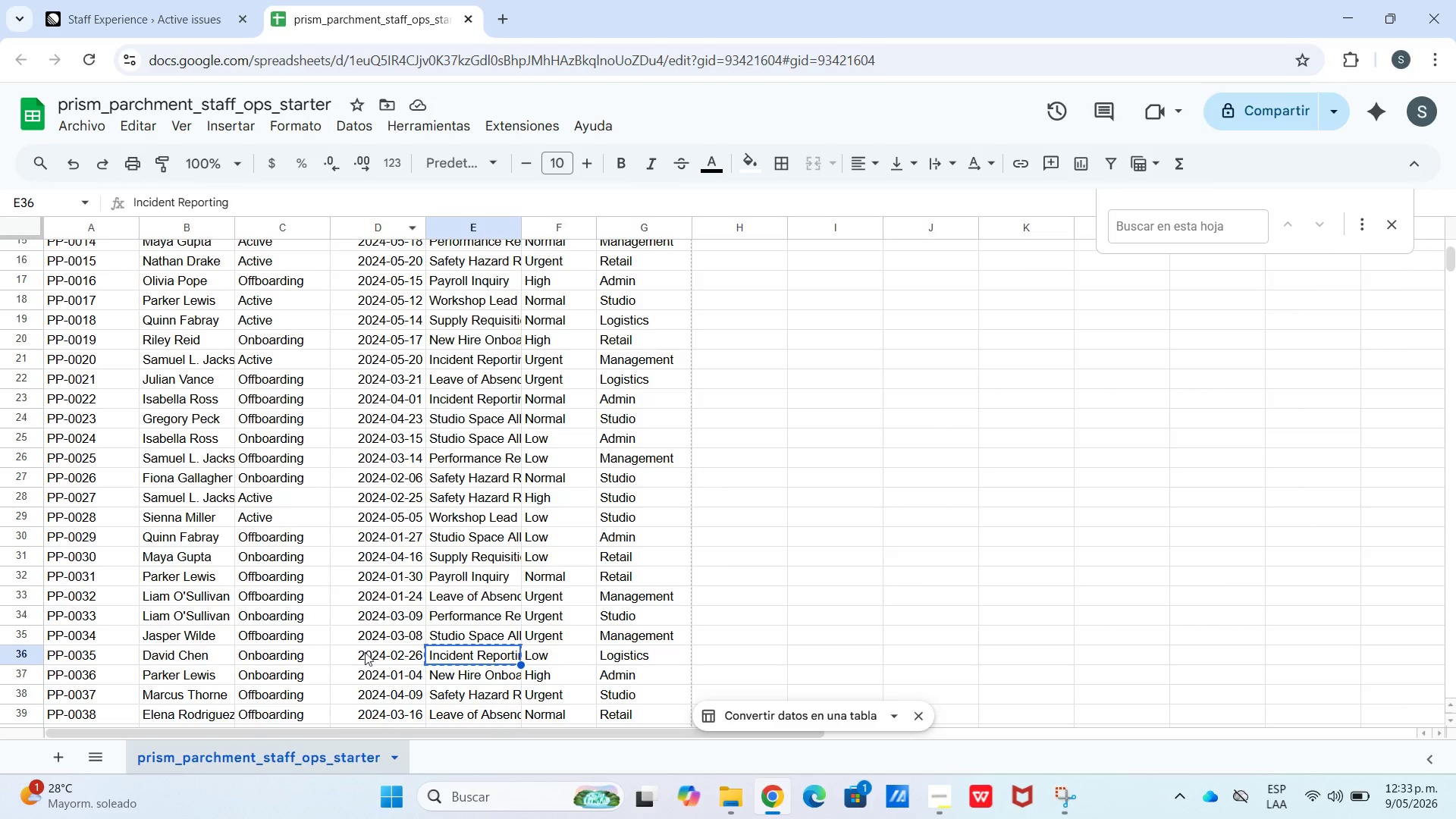 
left_click_drag(start_coordinate=[373, 652], to_coordinate=[95, 650])
 